 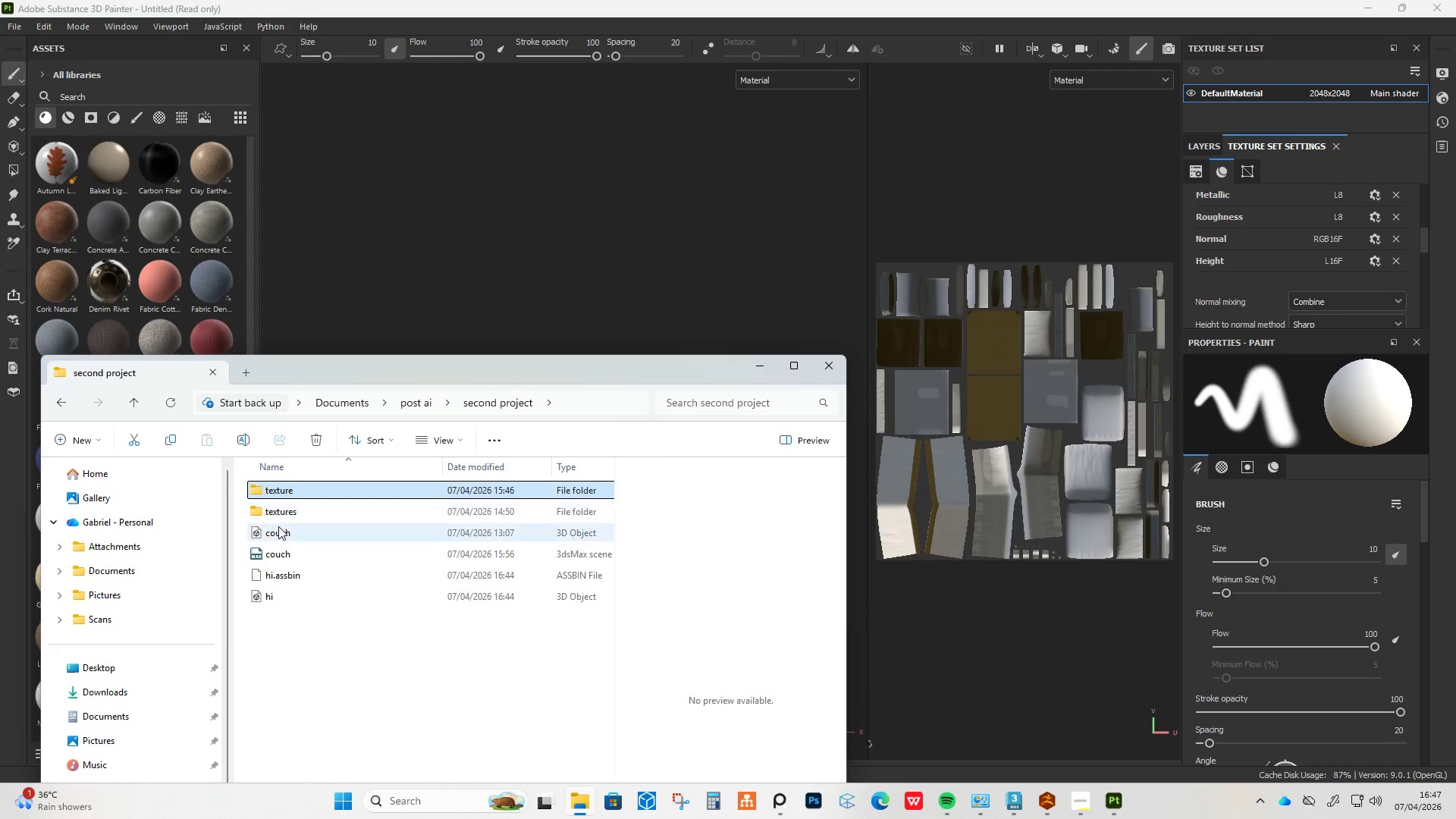 
left_click_drag(start_coordinate=[397, 373], to_coordinate=[967, 348])
 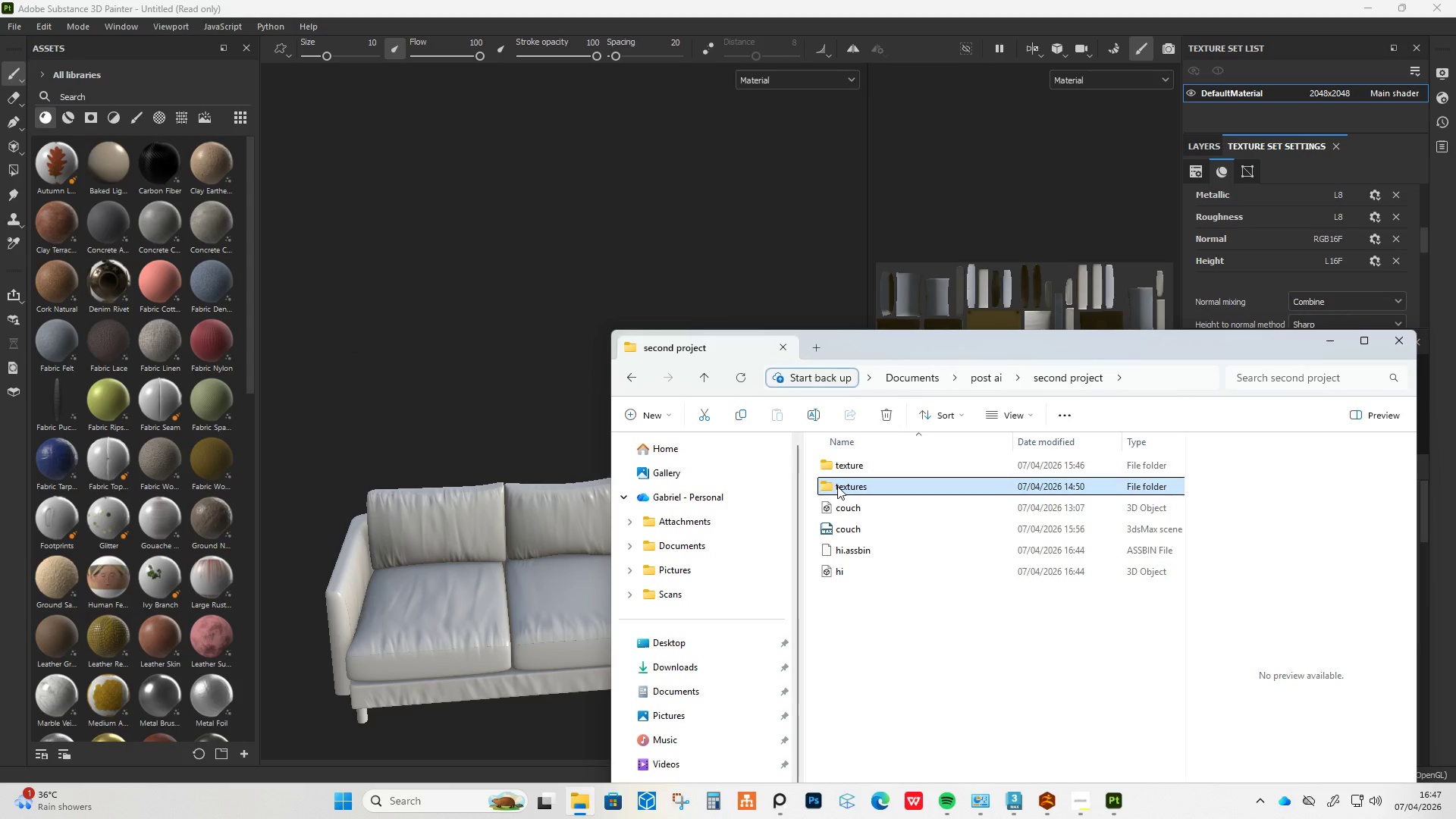 
double_click([837, 486])
 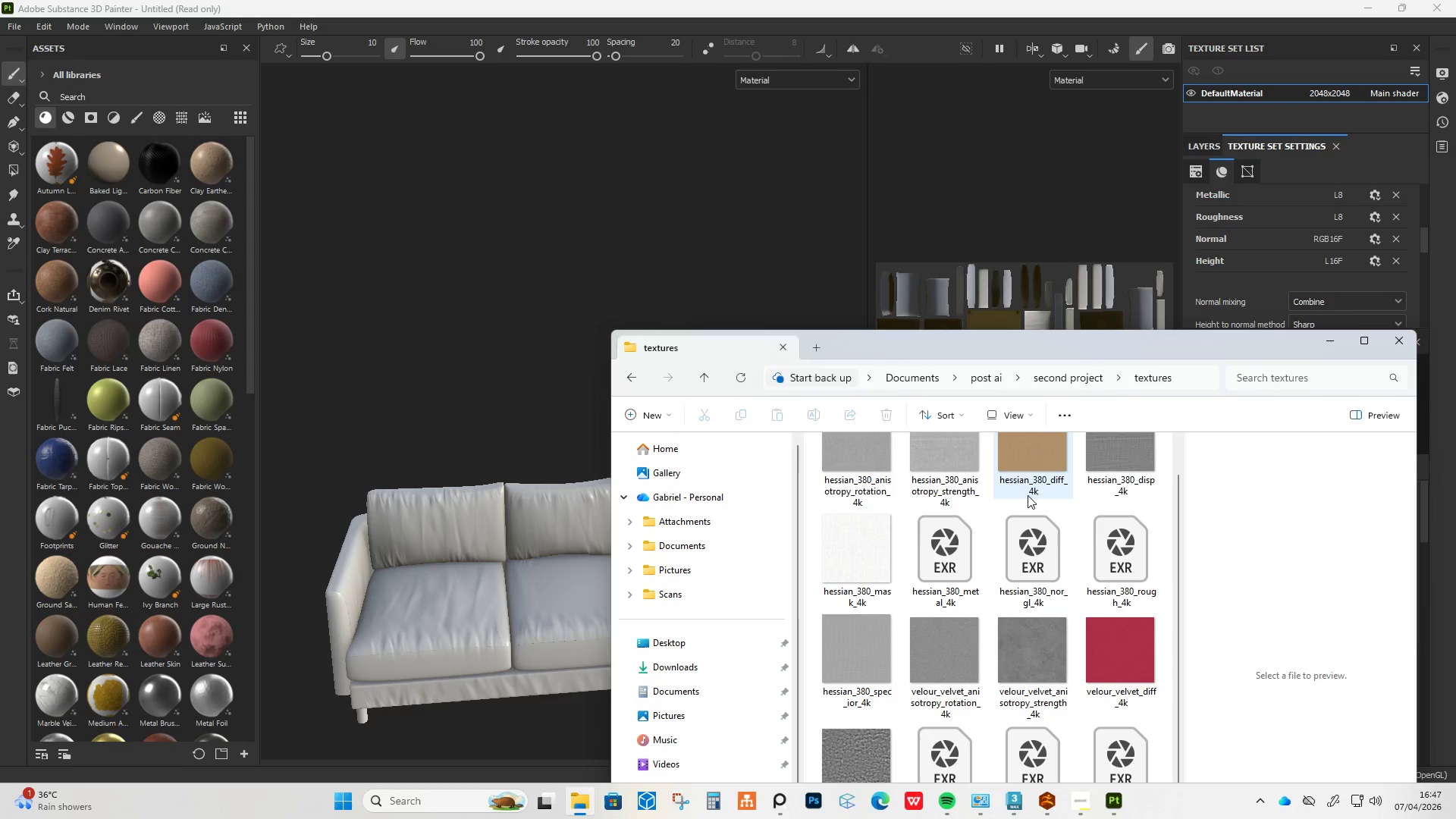 
scroll: coordinate [1027, 498], scroll_direction: down, amount: 6.0
 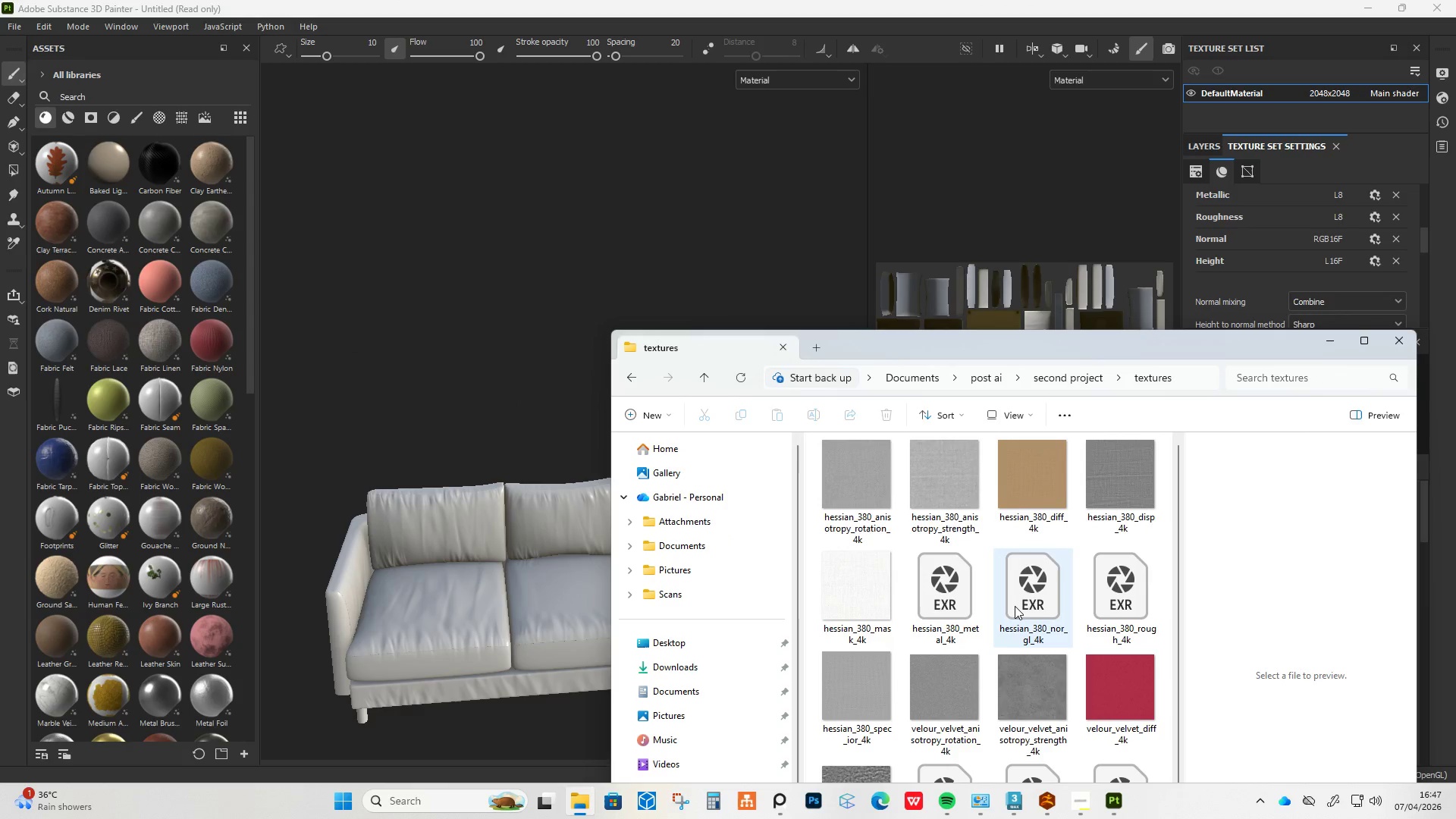 
scroll: coordinate [1015, 606], scroll_direction: up, amount: 3.0
 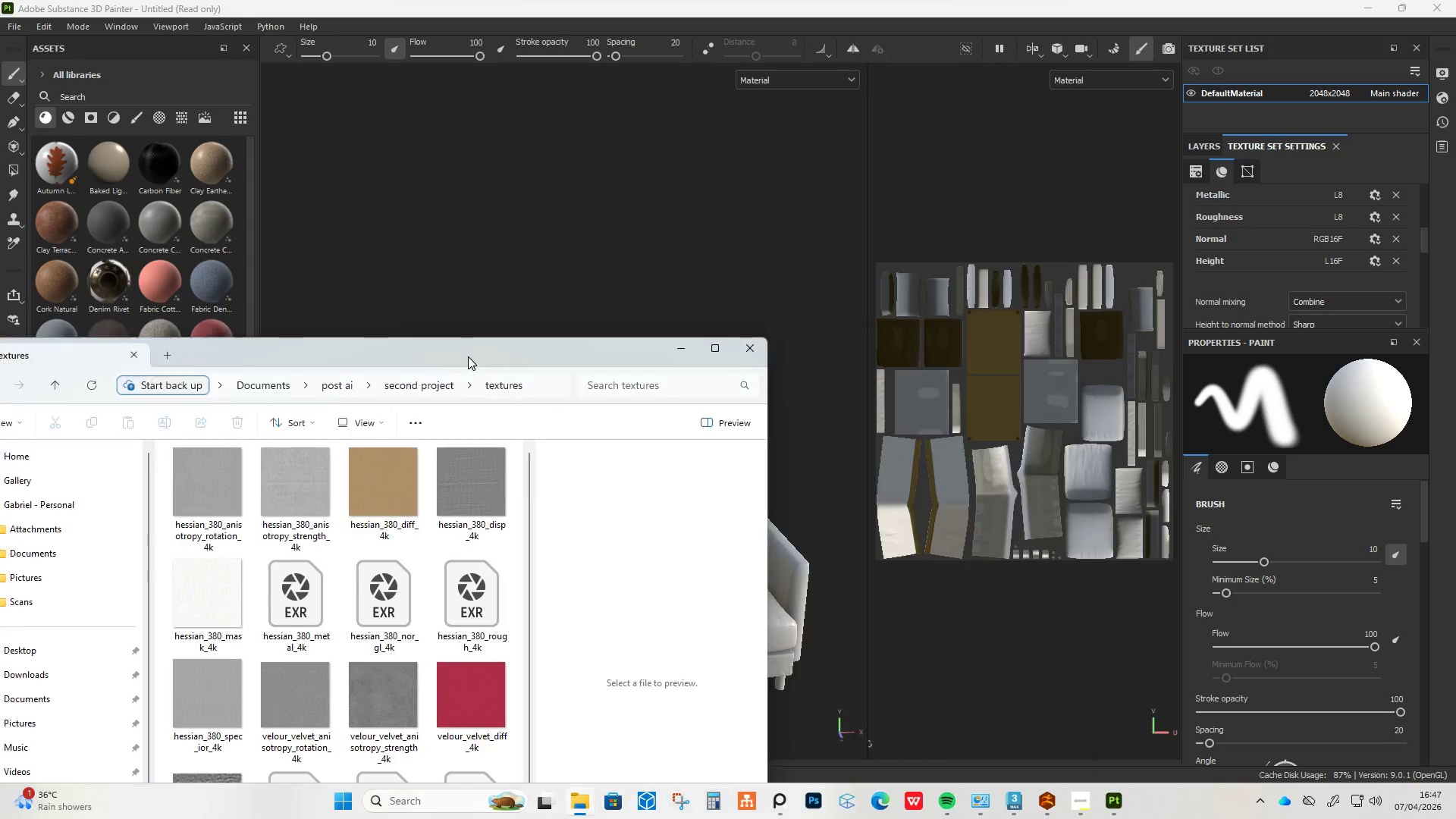 
left_click_drag(start_coordinate=[1117, 349], to_coordinate=[774, 404])
 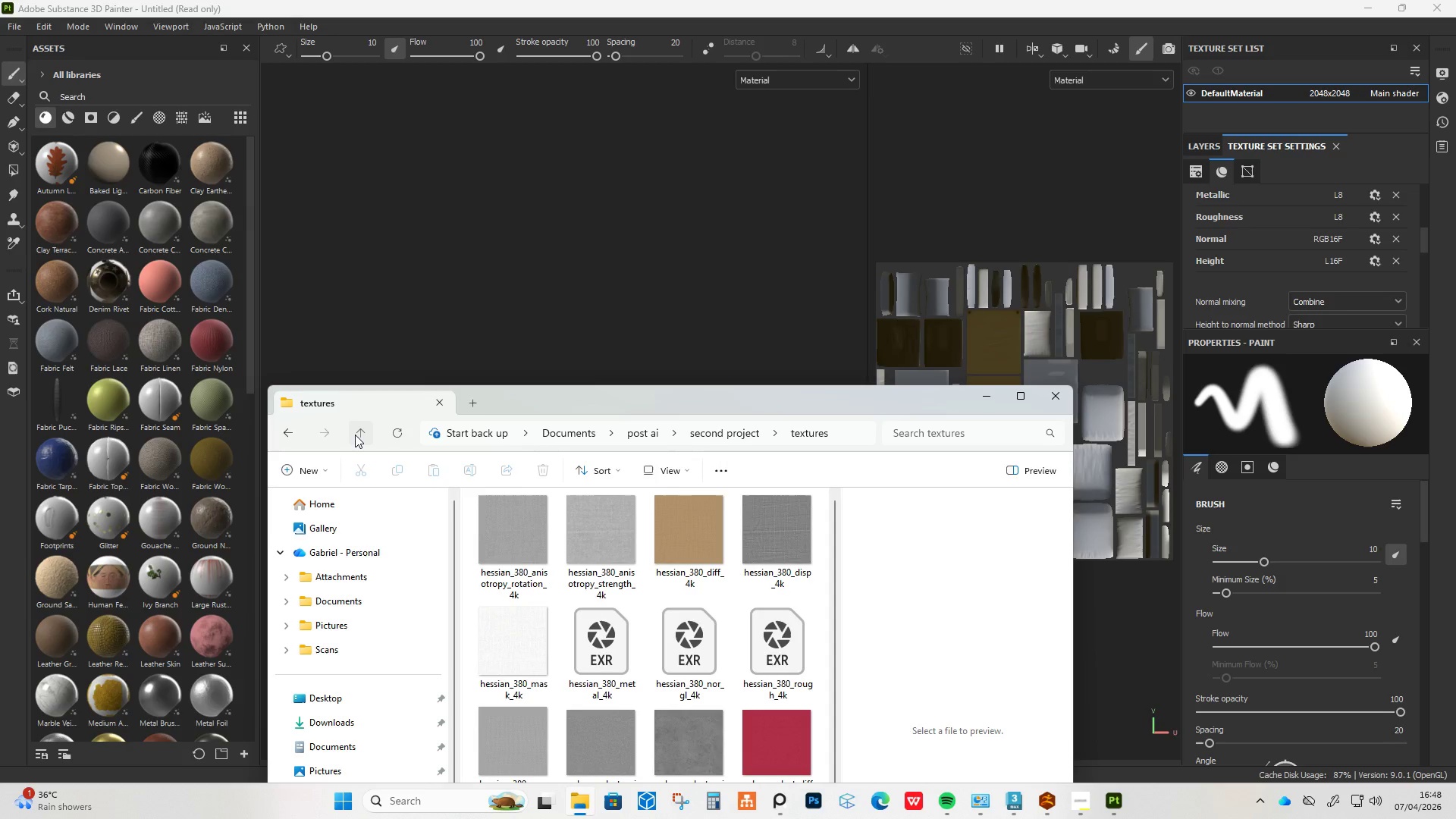 
left_click([355, 435])
 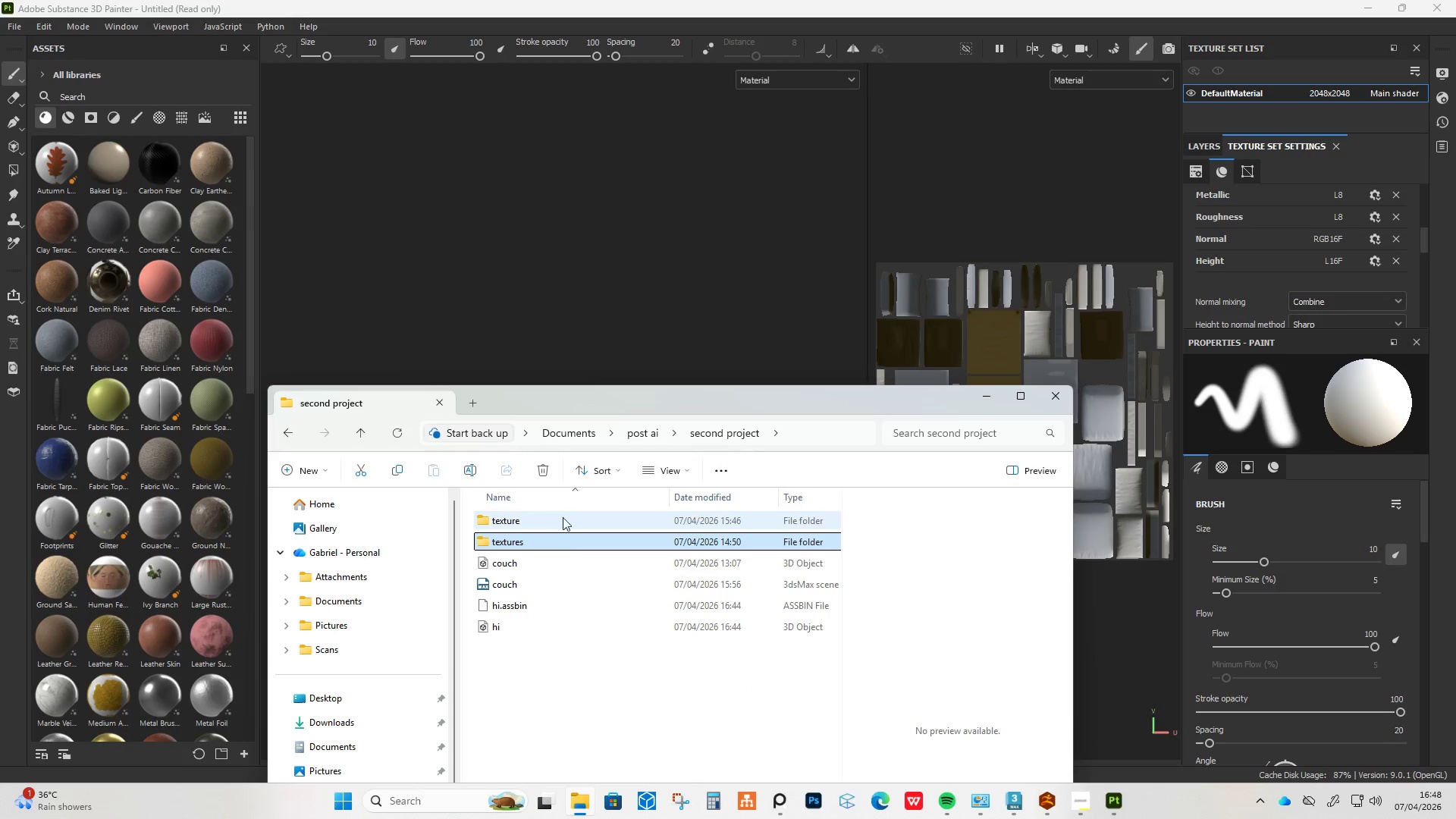 
double_click([562, 522])
 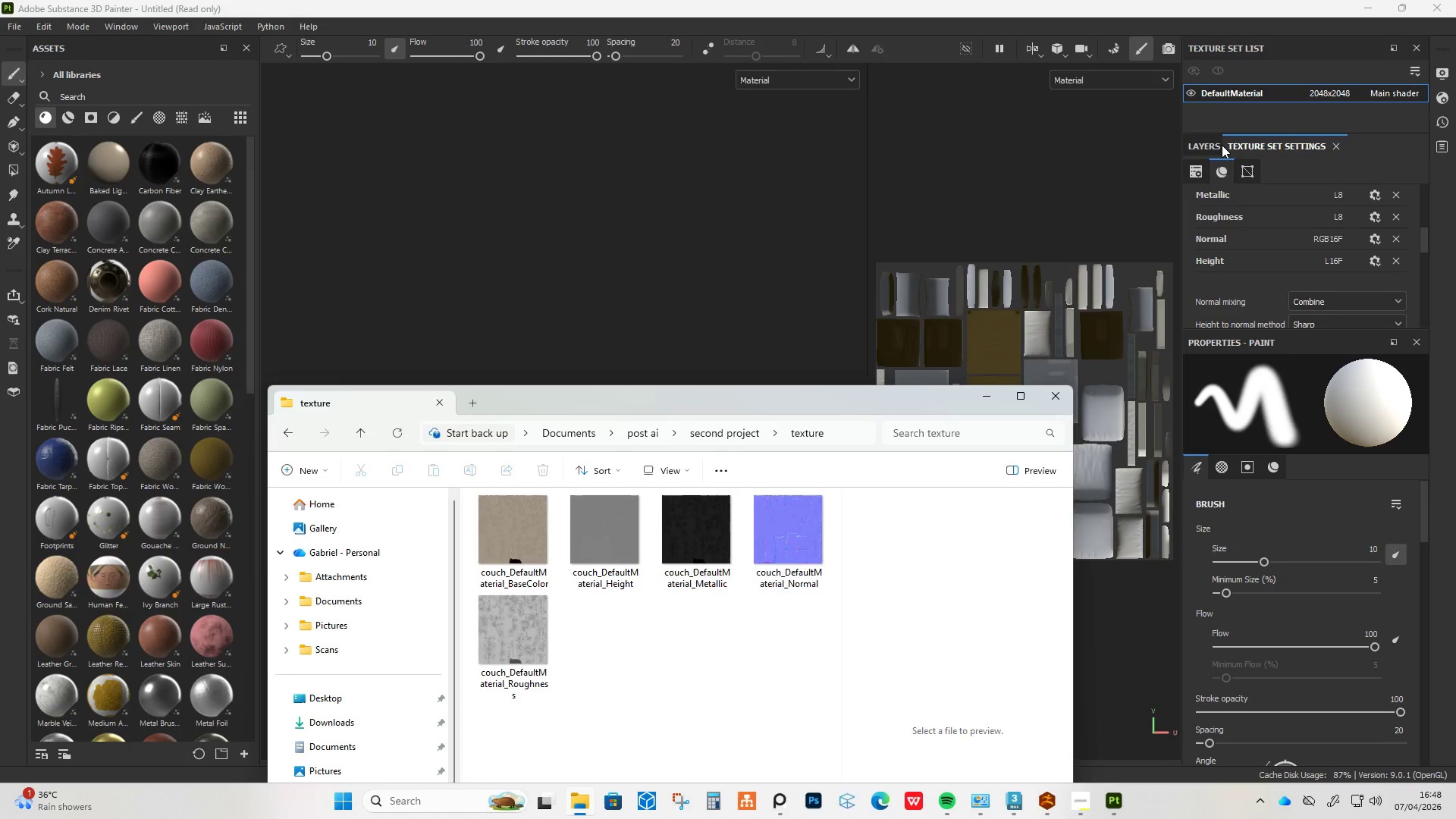 
left_click([1220, 145])
 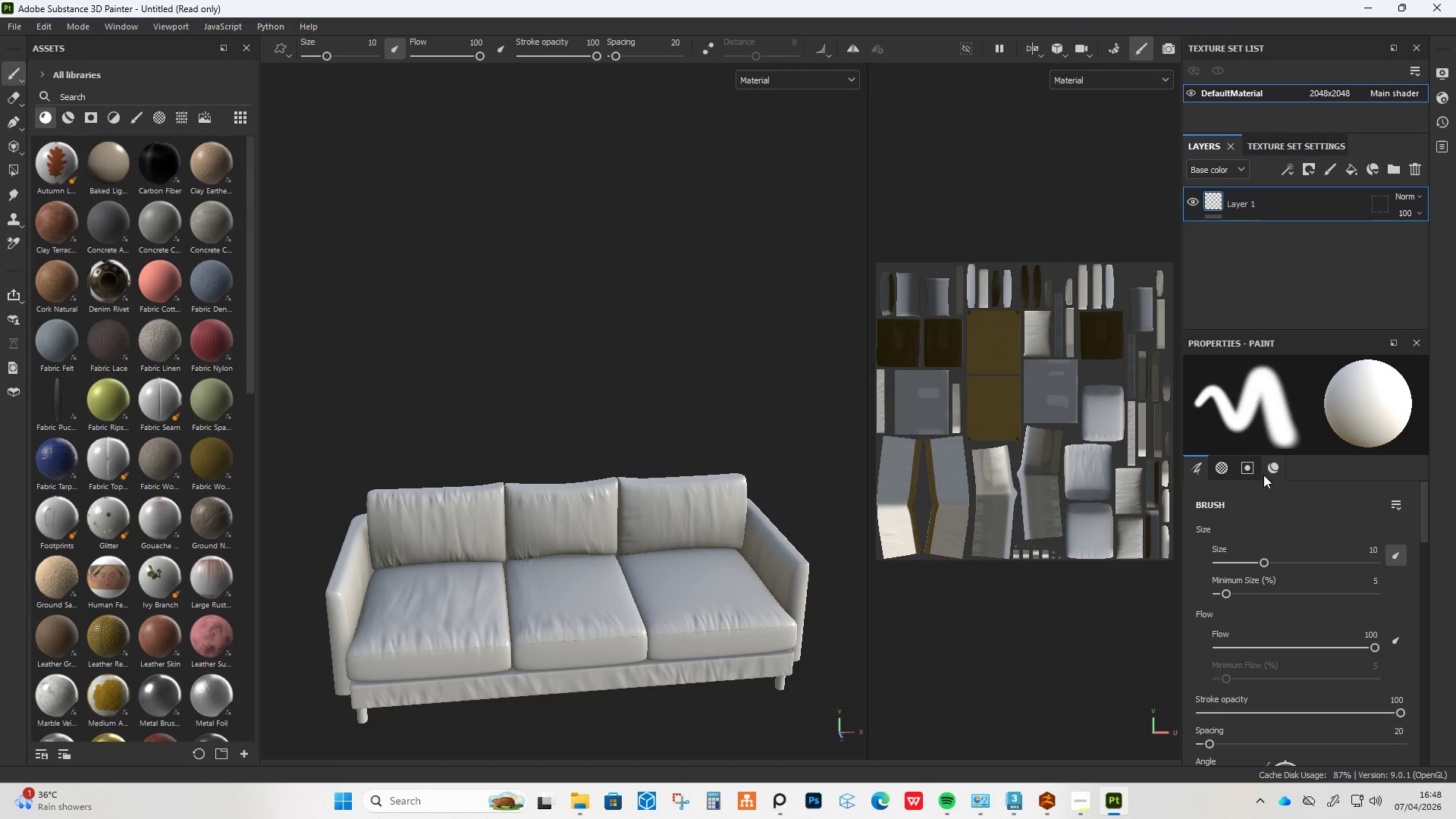 
scroll: coordinate [1271, 504], scroll_direction: down, amount: 5.0
 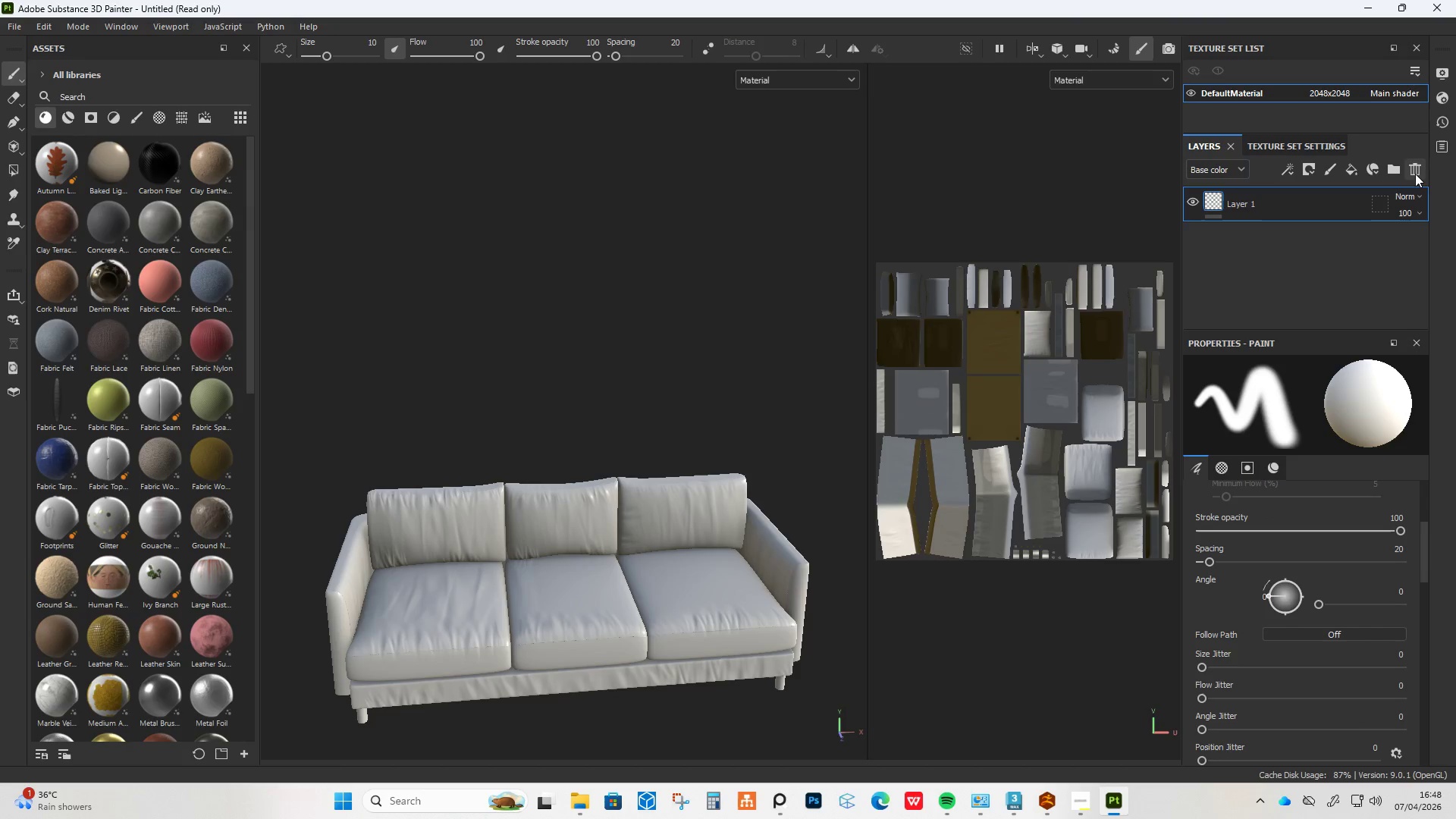 
left_click([1418, 172])
 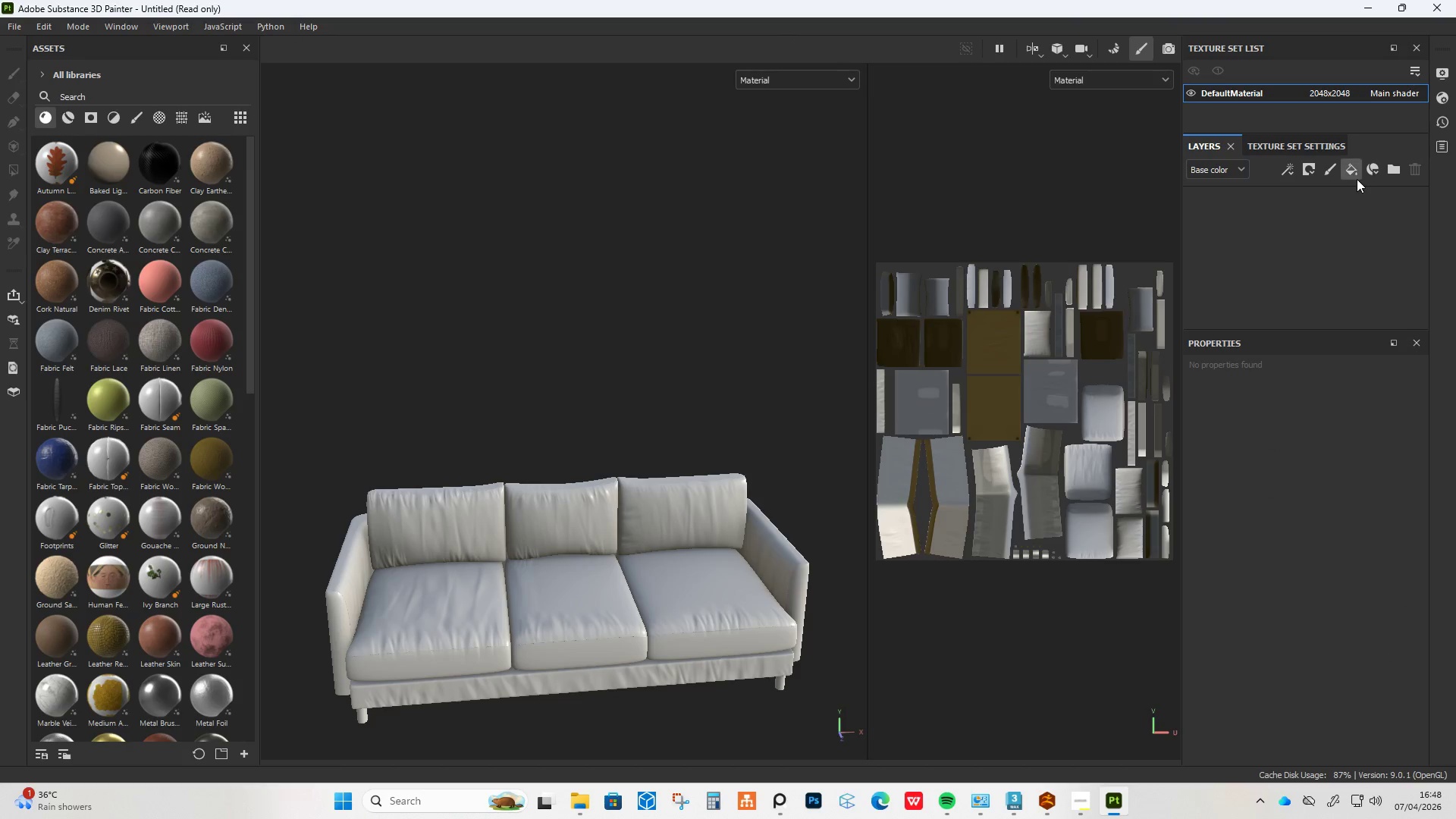 
left_click([1357, 179])
 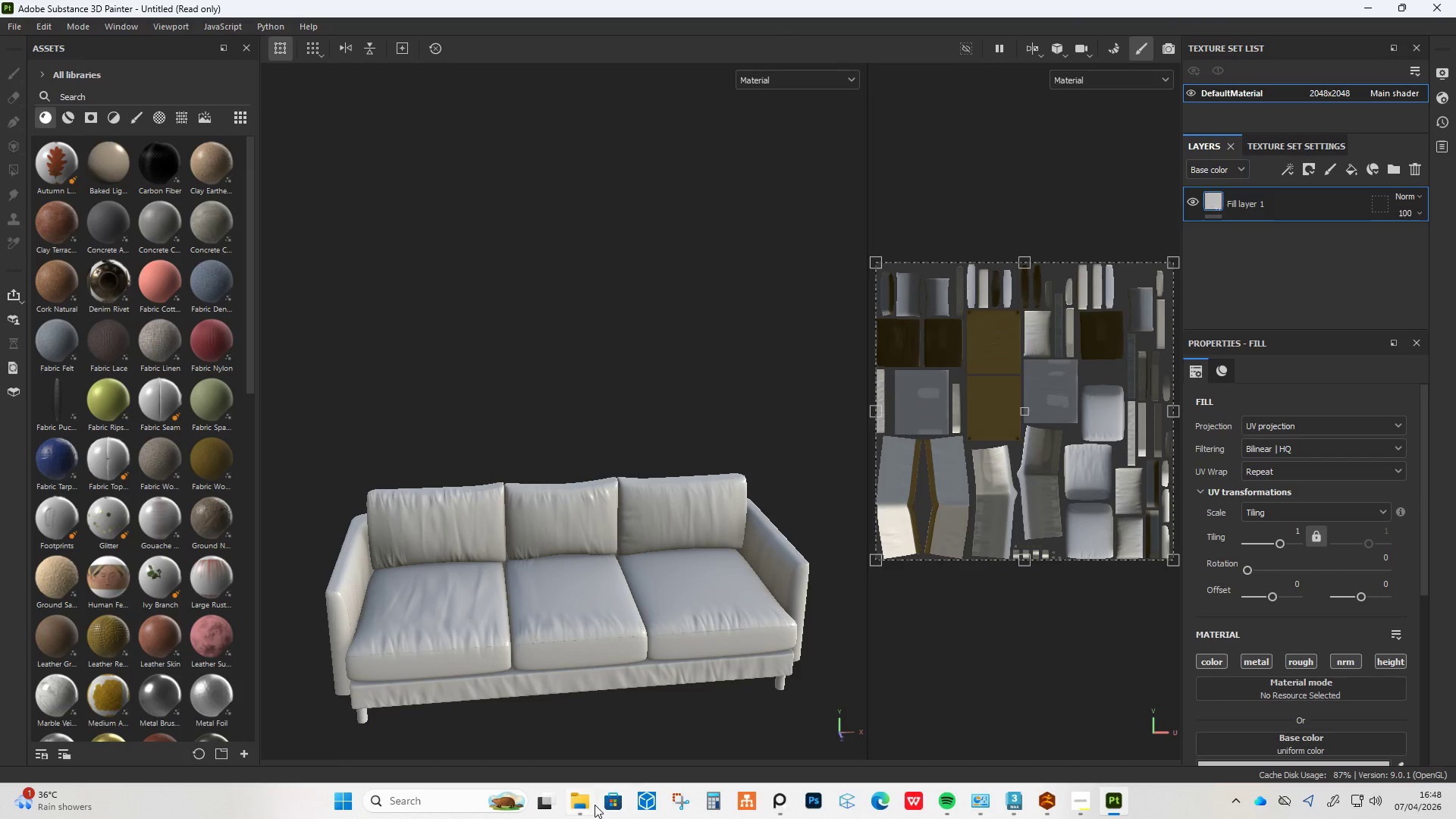 
left_click([582, 804])
 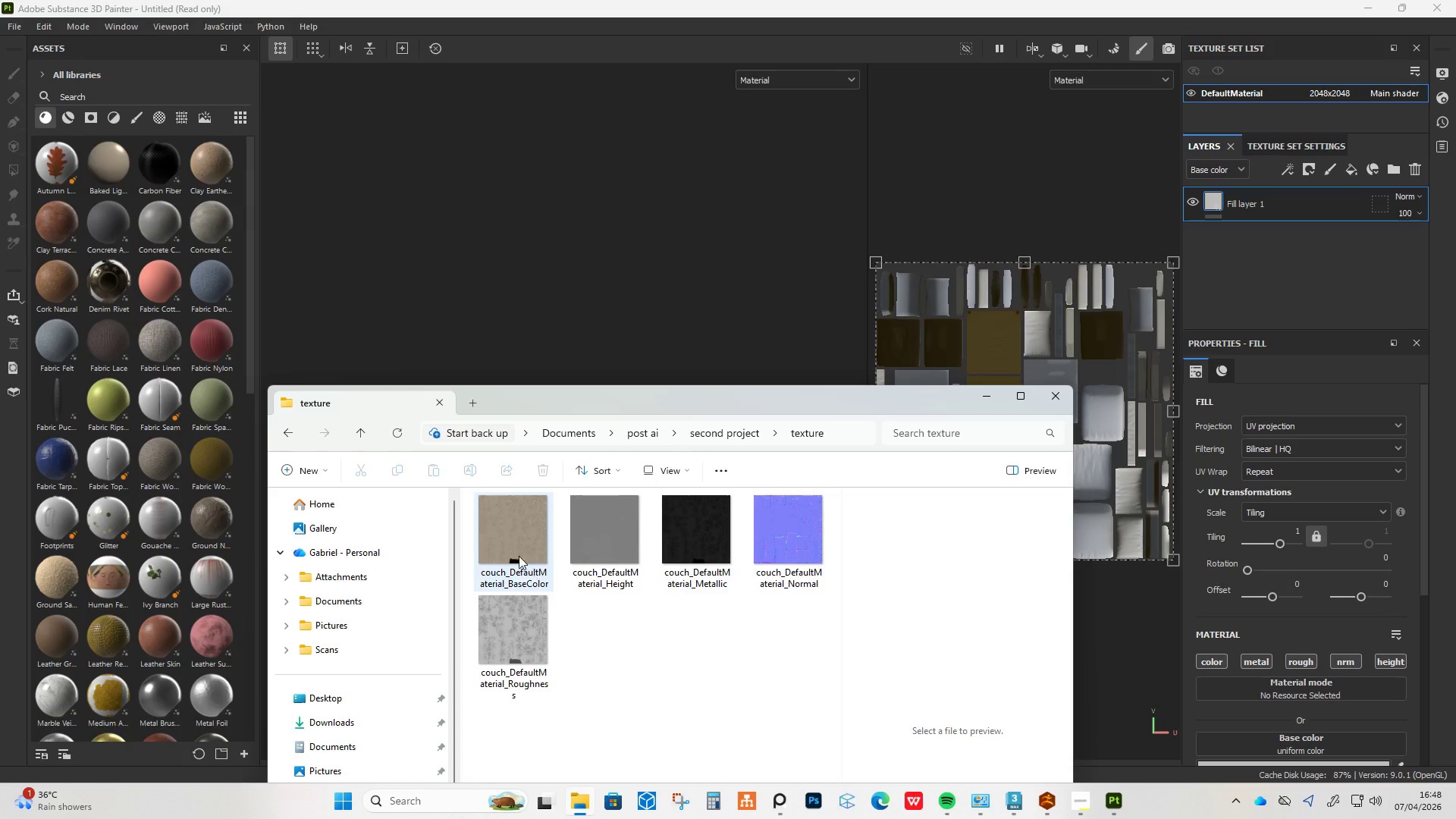 
mouse_move([510, 580])
 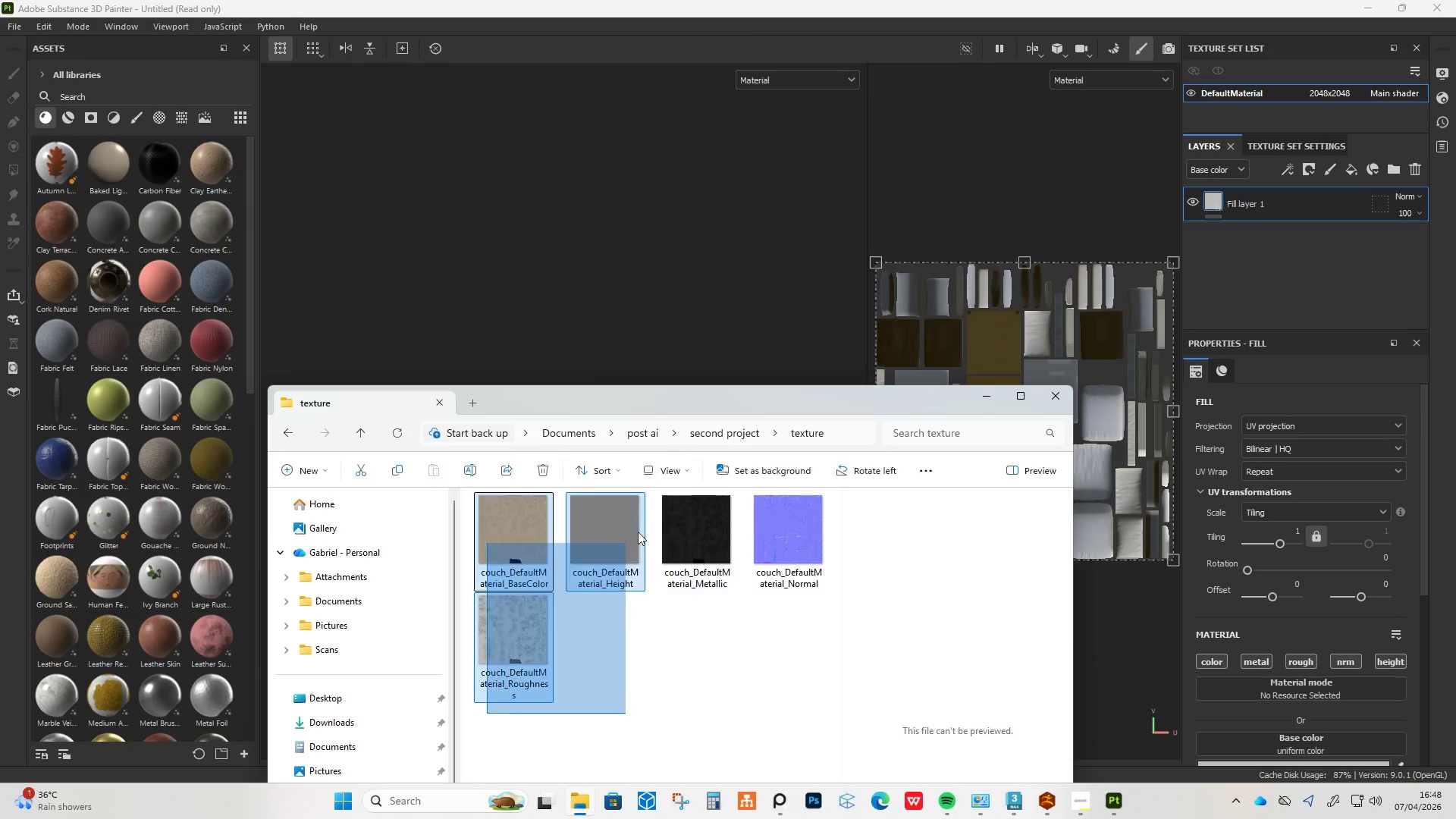 
left_click_drag(start_coordinate=[487, 713], to_coordinate=[767, 513])
 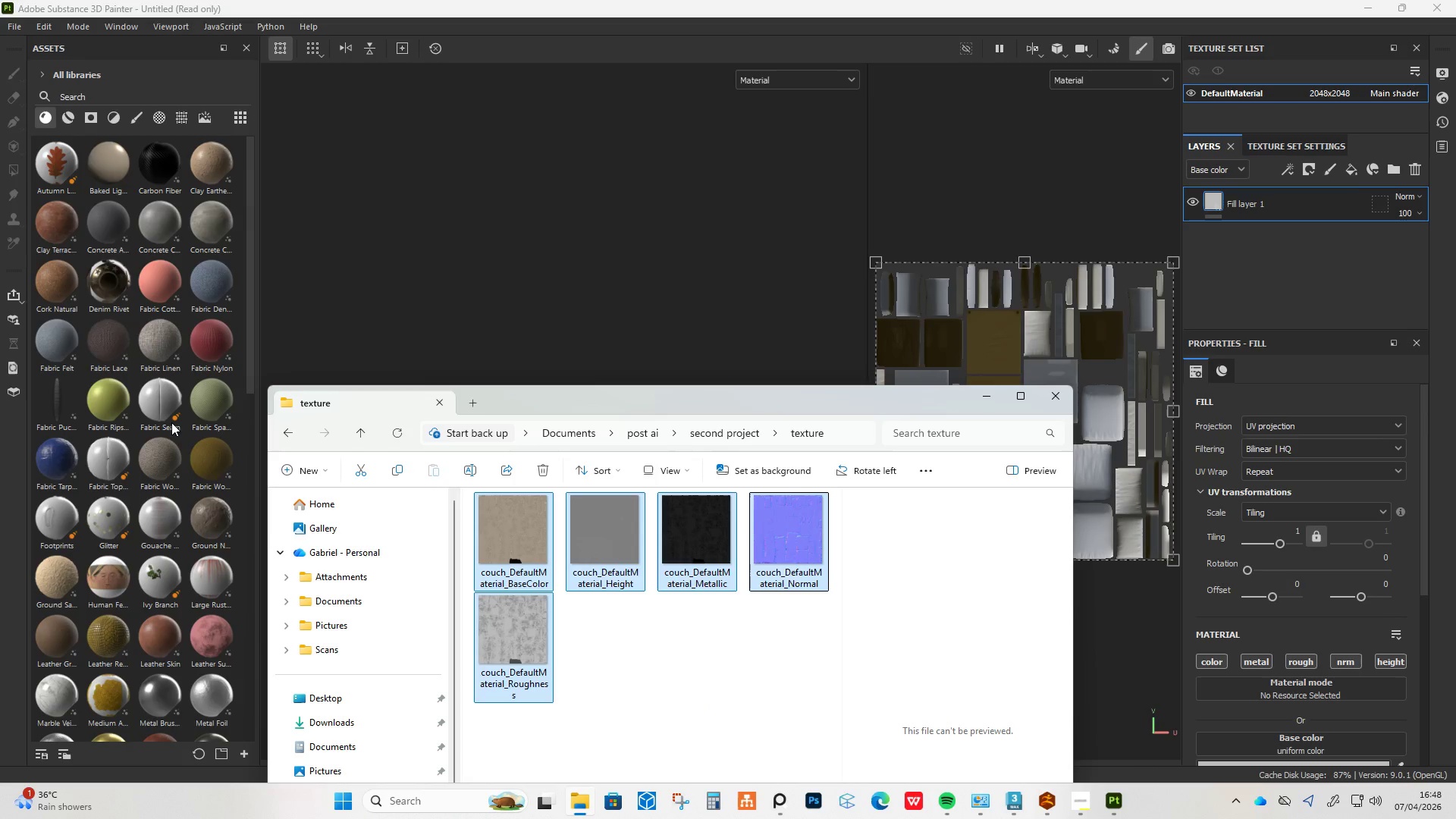 
left_click_drag(start_coordinate=[797, 536], to_coordinate=[165, 420])
 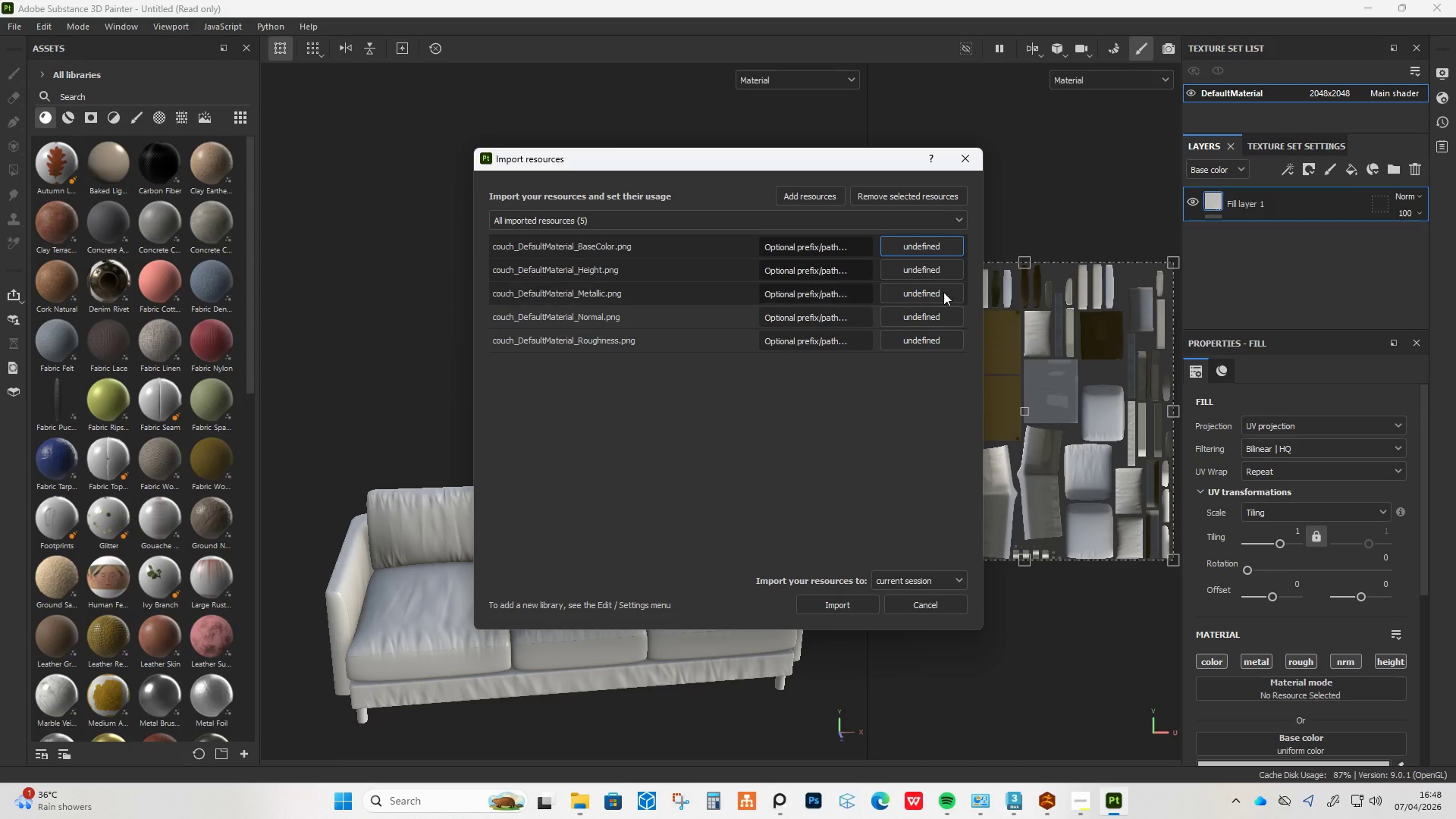 
left_click_drag(start_coordinate=[944, 248], to_coordinate=[943, 354])
 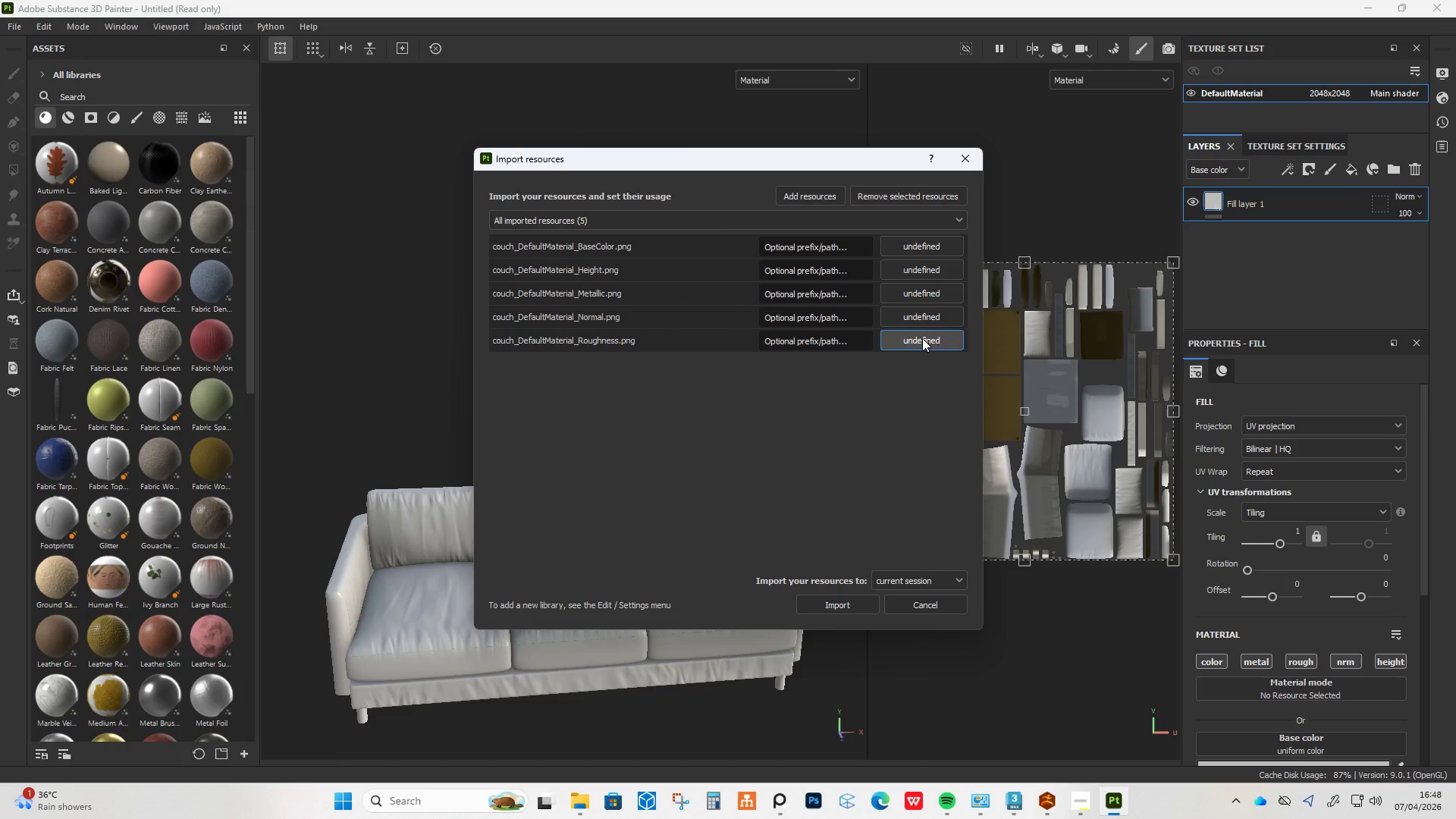 
key(Shift+ShiftLeft)
 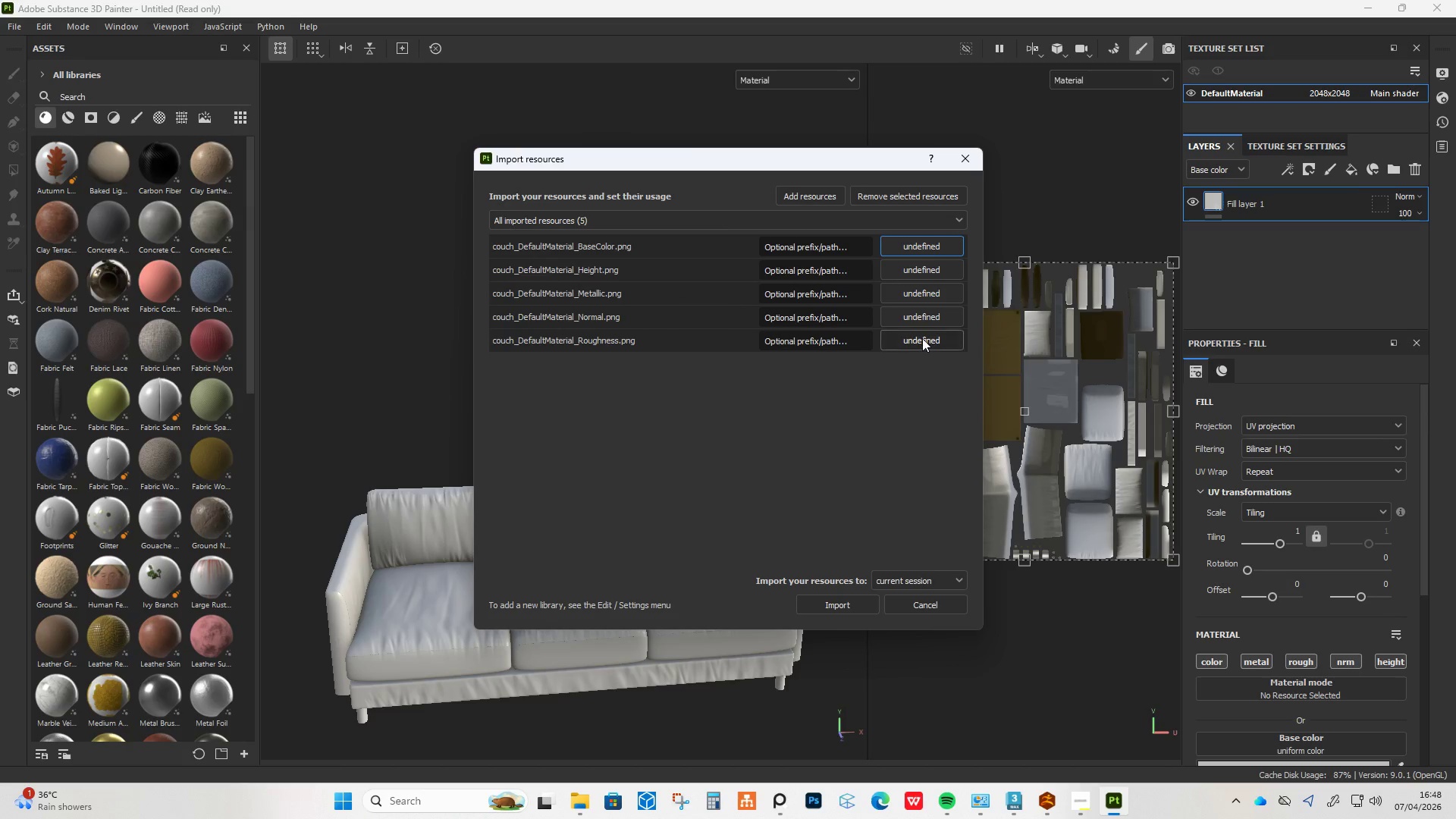 
left_click([922, 338])
 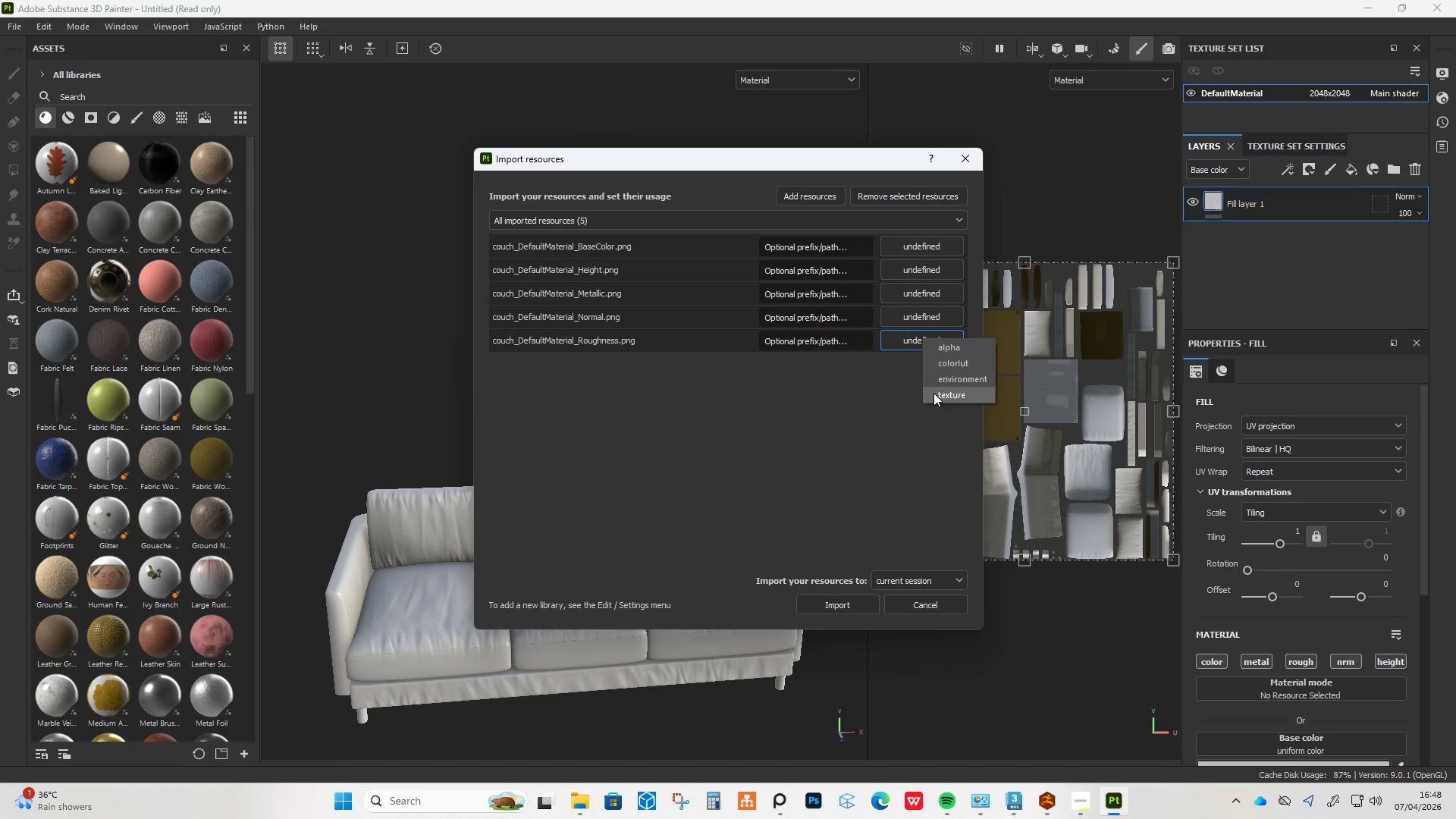 
left_click([934, 393])
 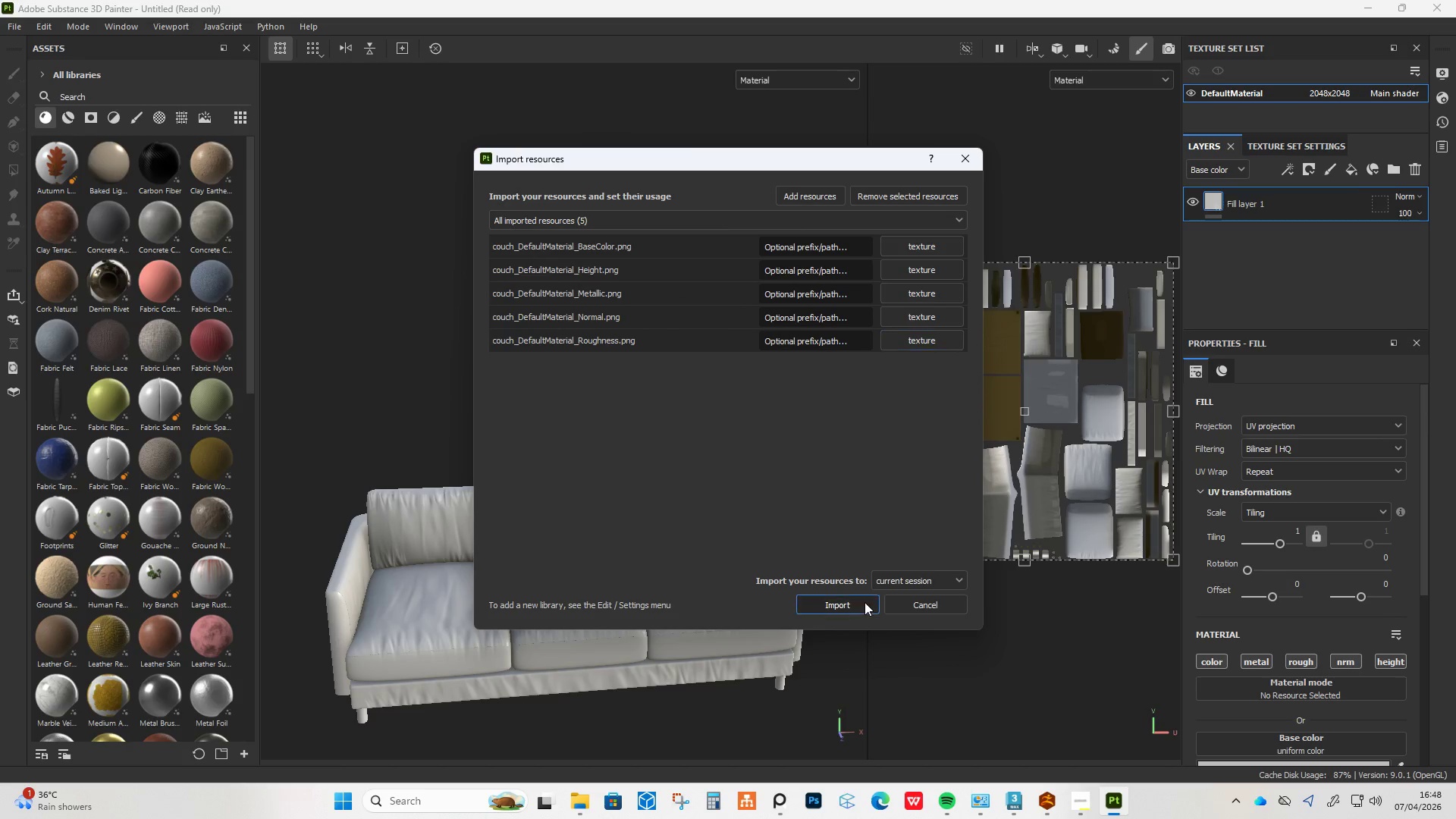 
left_click([864, 602])
 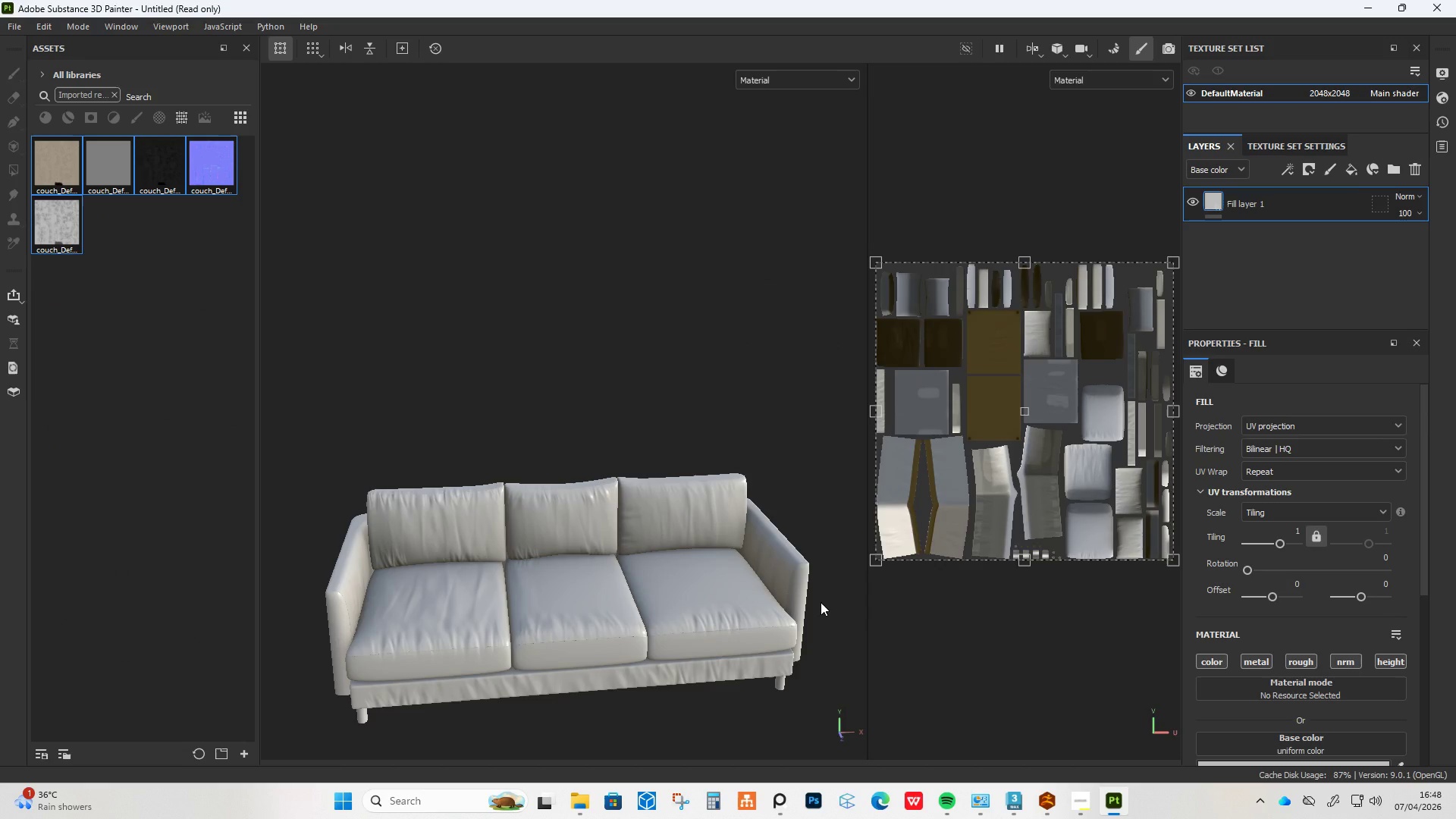 
wait(22.47)
 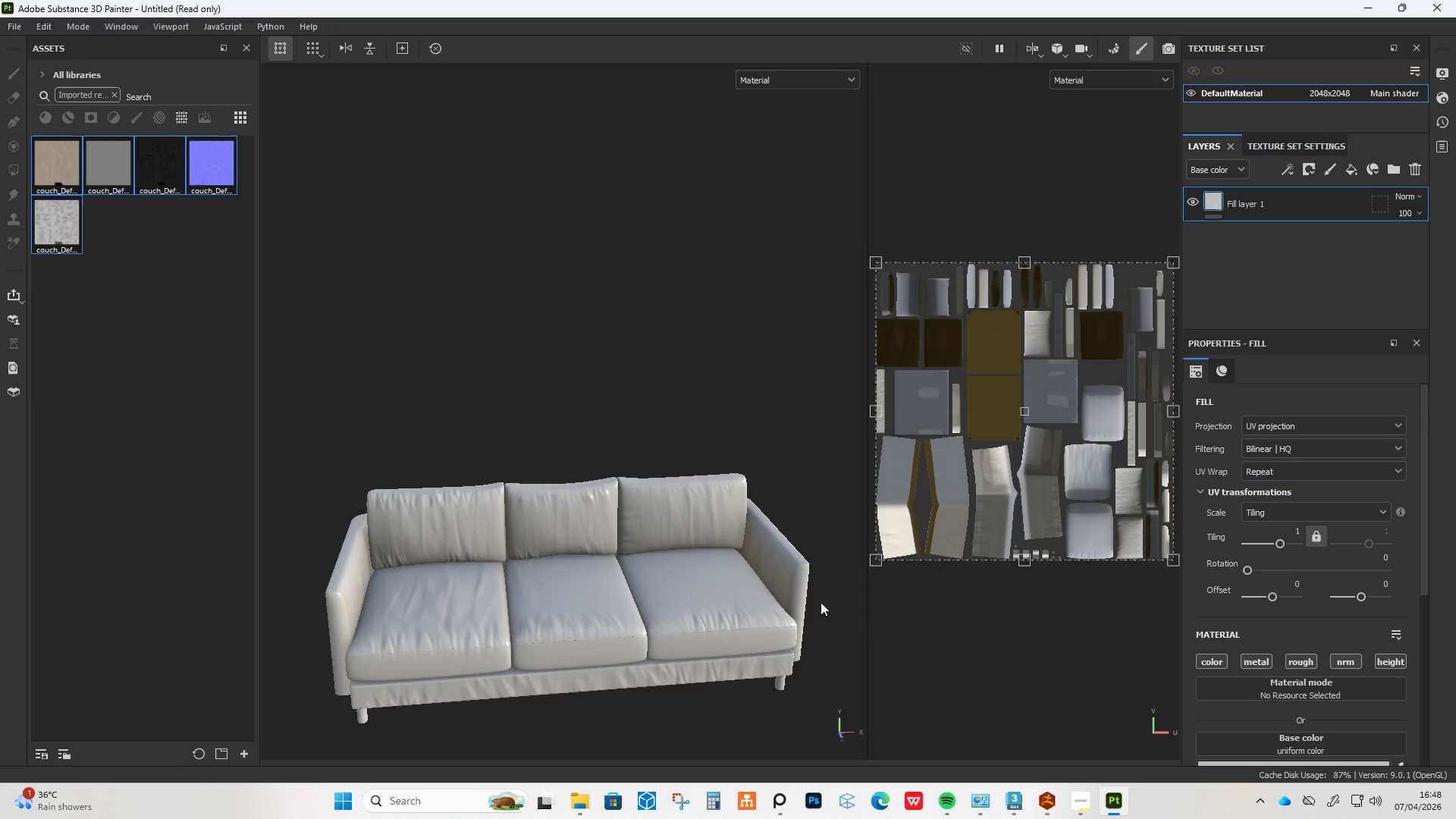 
left_click_drag(start_coordinate=[46, 161], to_coordinate=[1357, 748])
 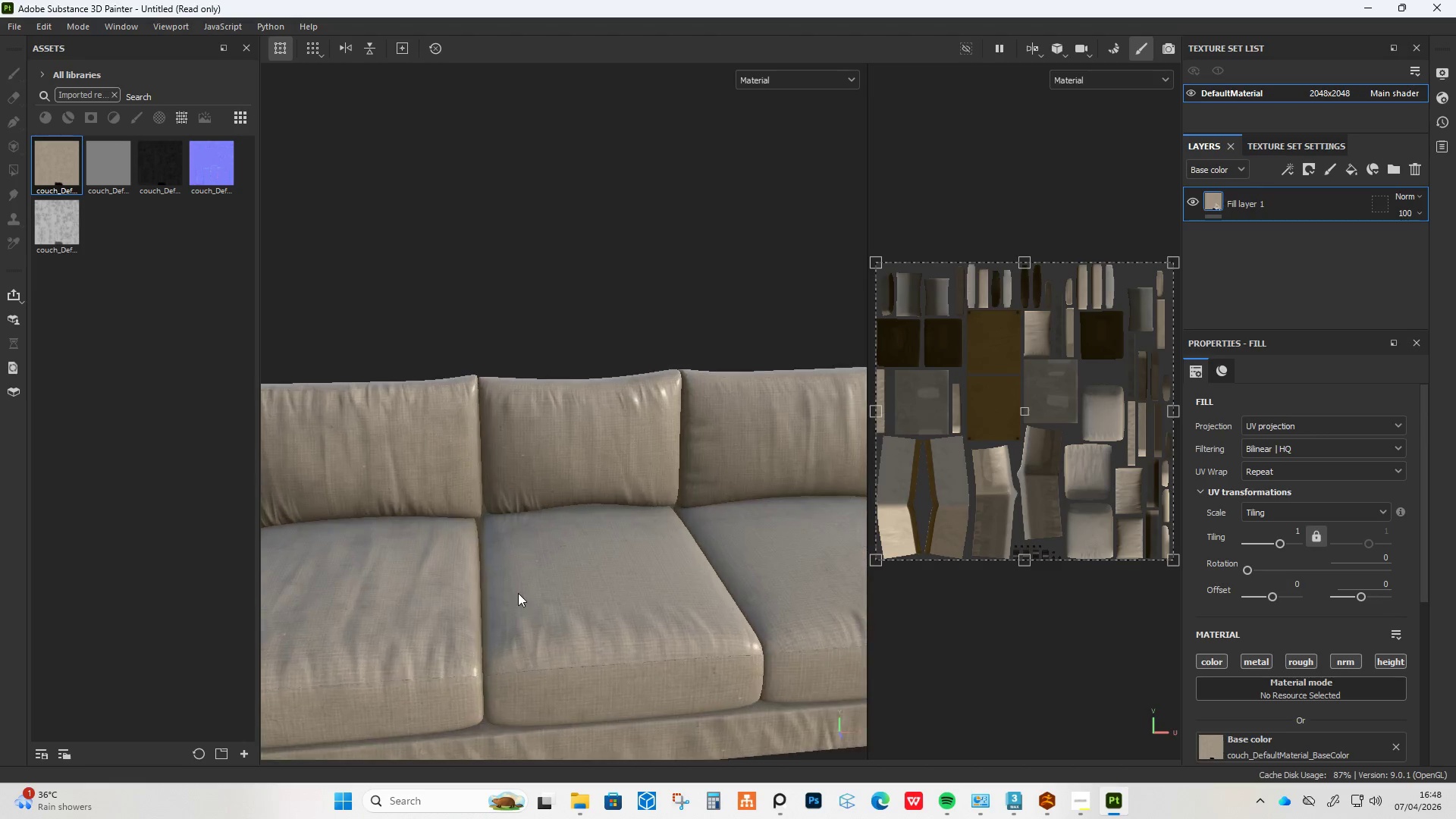 
hold_key(key=AltLeft, duration=0.78)
 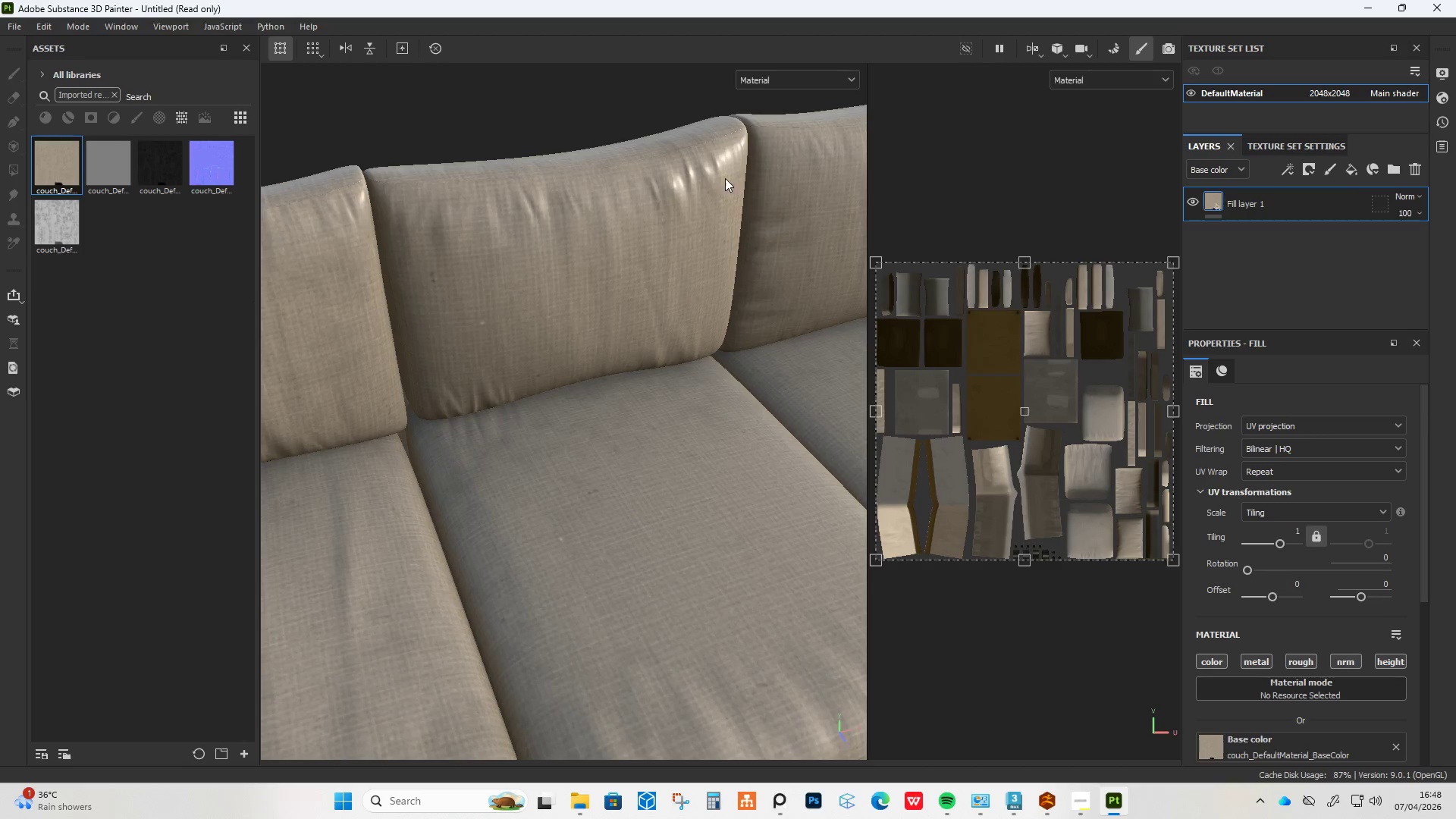 
scroll: coordinate [518, 592], scroll_direction: up, amount: 14.0
 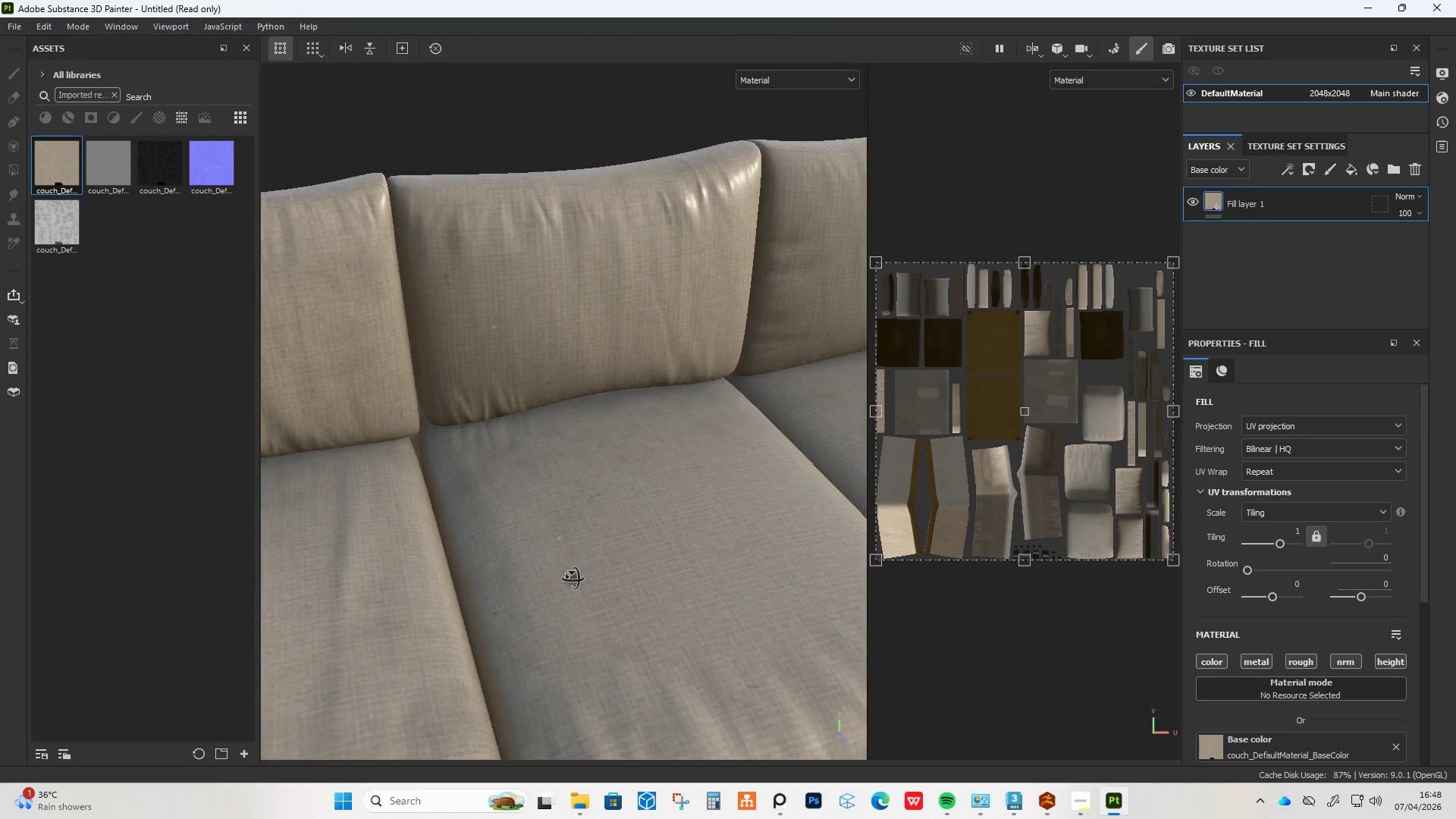 
left_click_drag(start_coordinate=[539, 521], to_coordinate=[579, 588])
 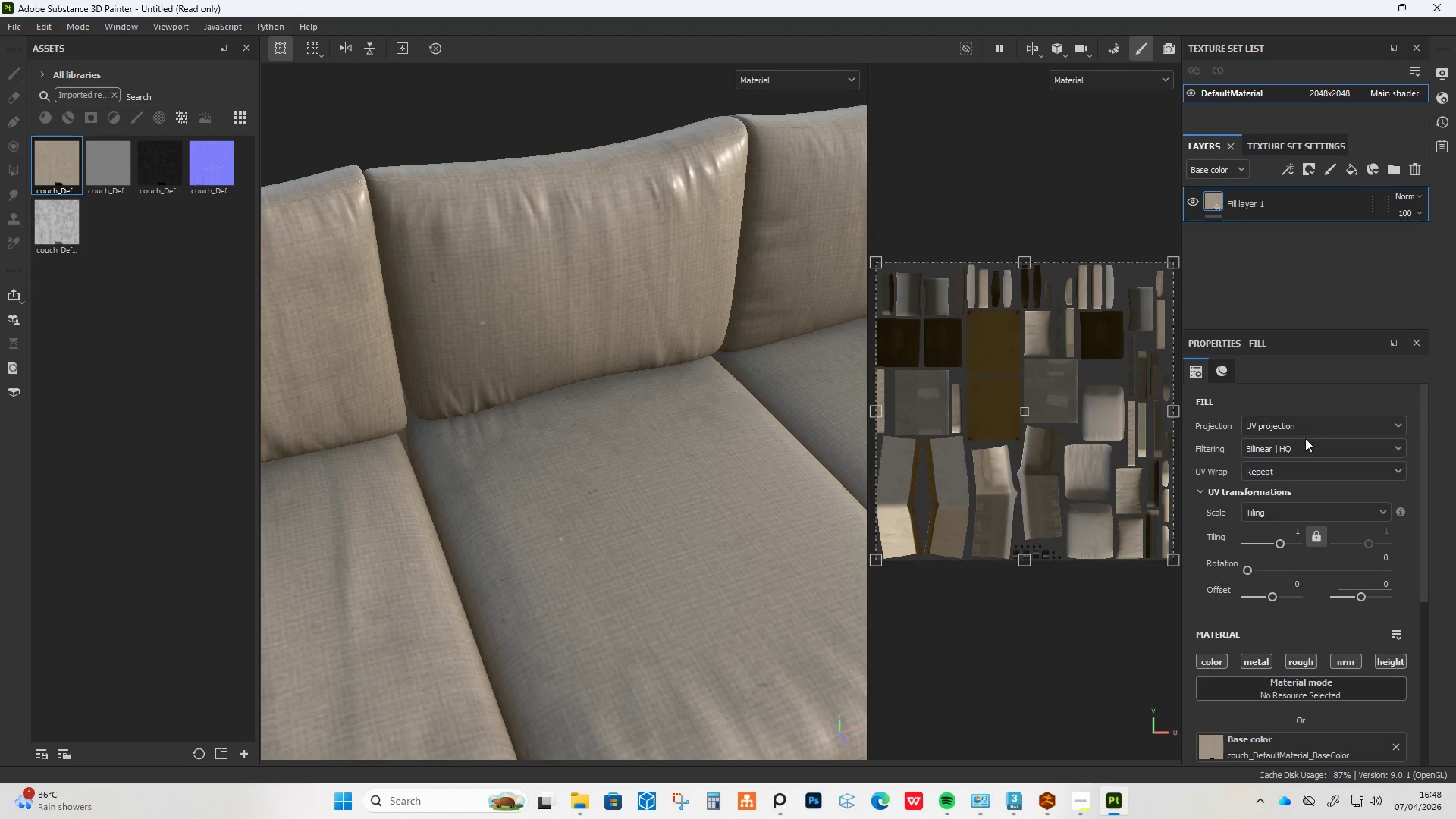 
scroll: coordinate [1334, 483], scroll_direction: down, amount: 7.0
 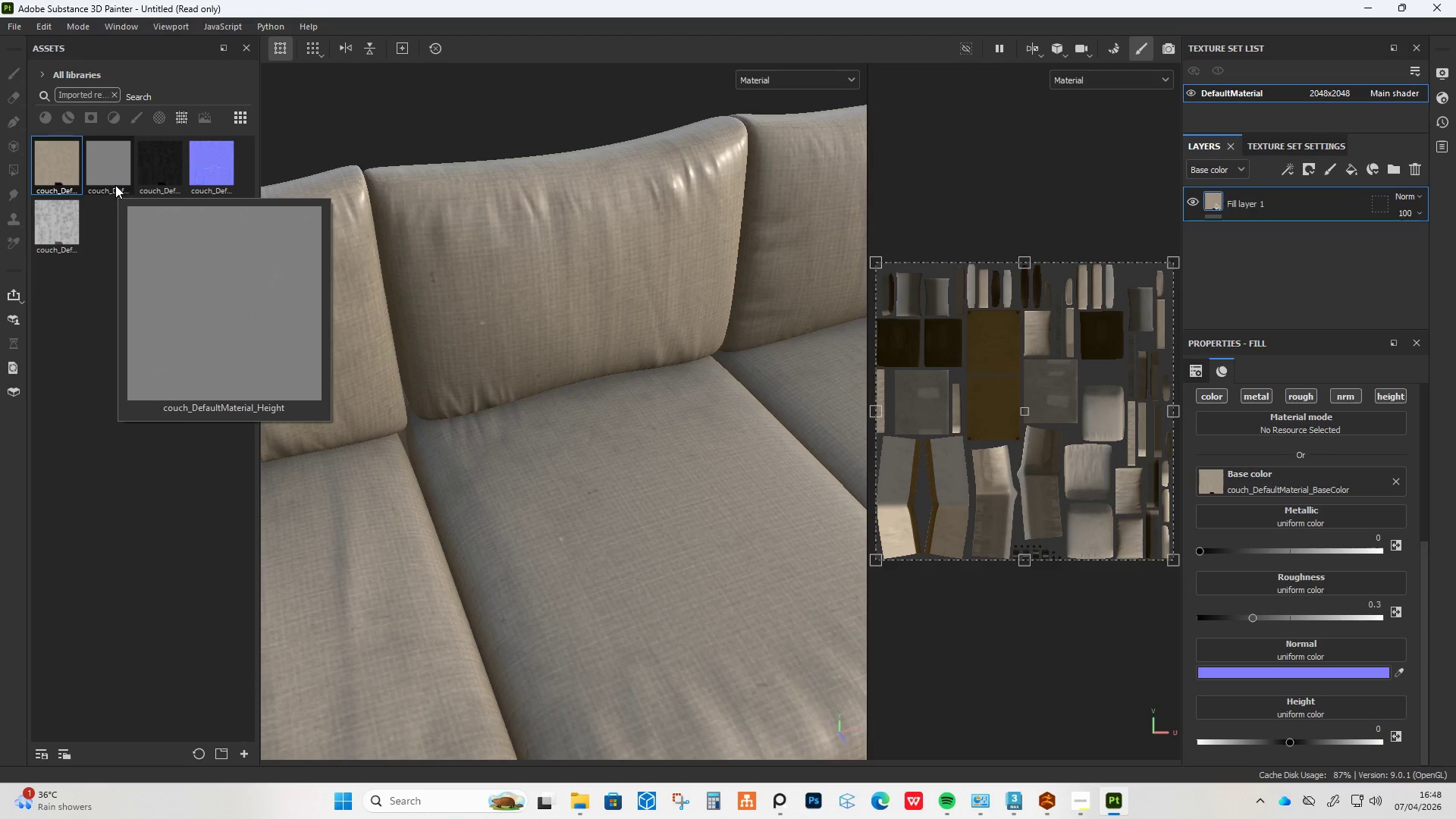 
left_click_drag(start_coordinate=[115, 184], to_coordinate=[1241, 703])
 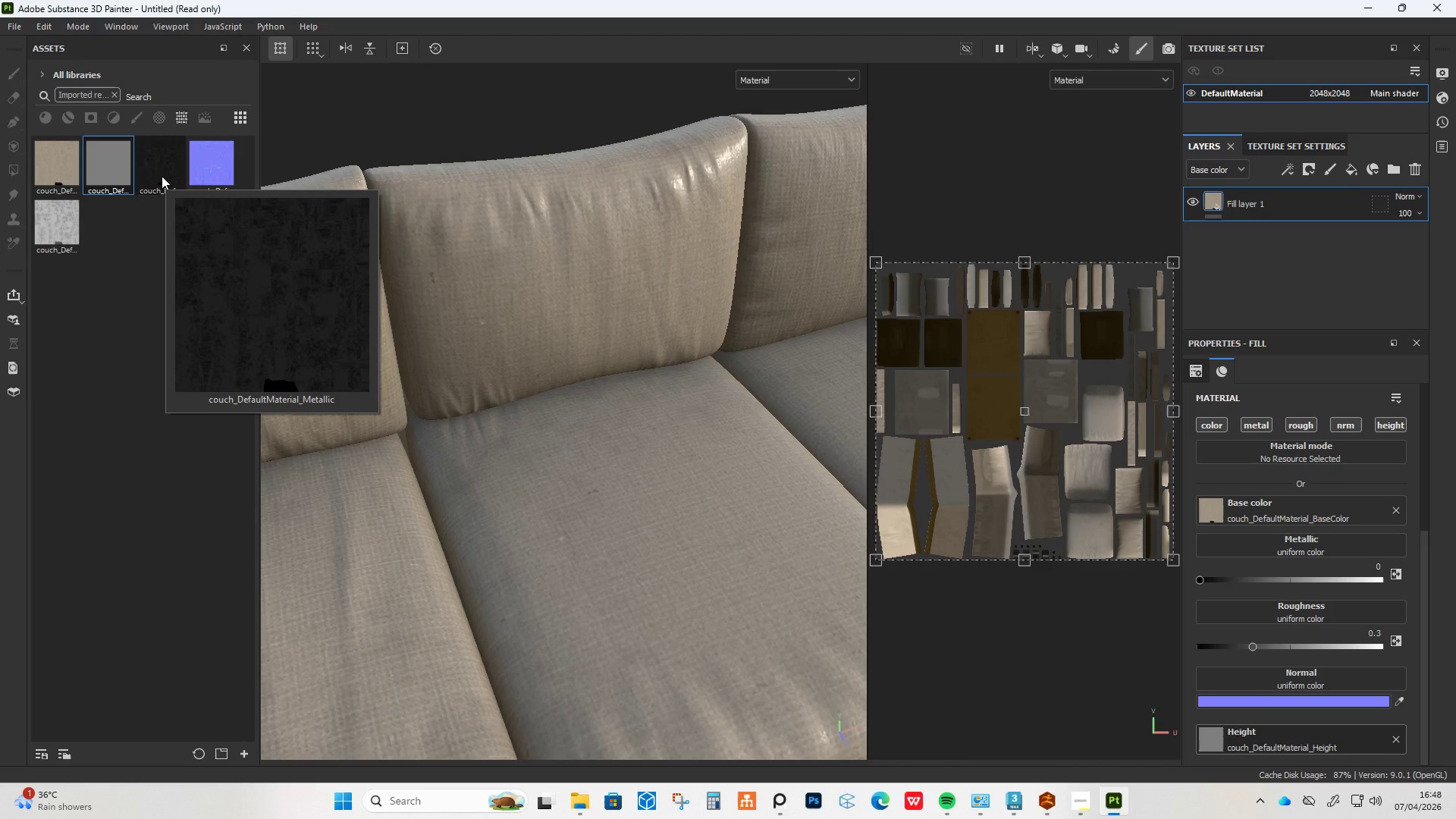 
wait(7.91)
 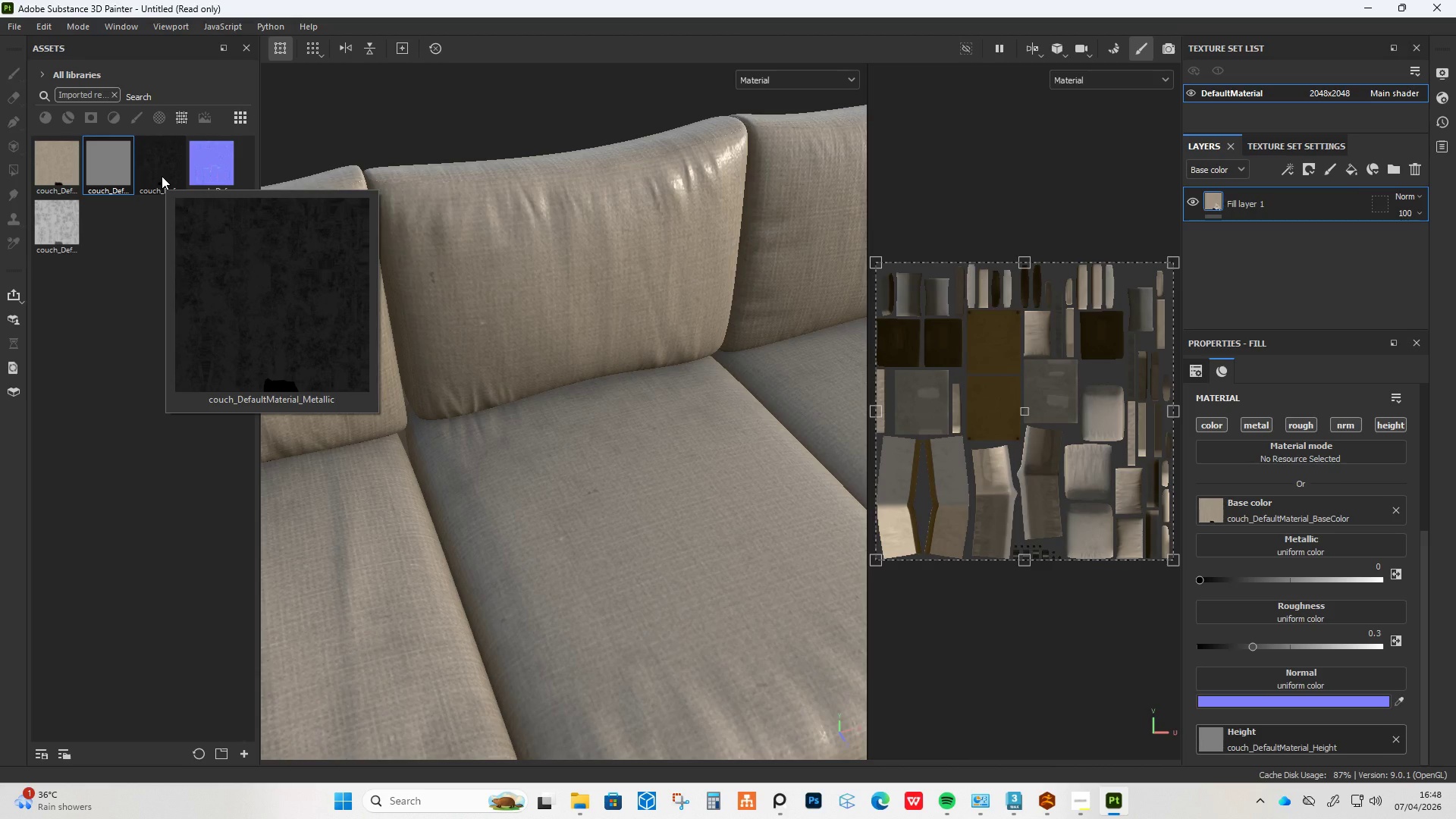 
left_click_drag(start_coordinate=[152, 168], to_coordinate=[1332, 548])
 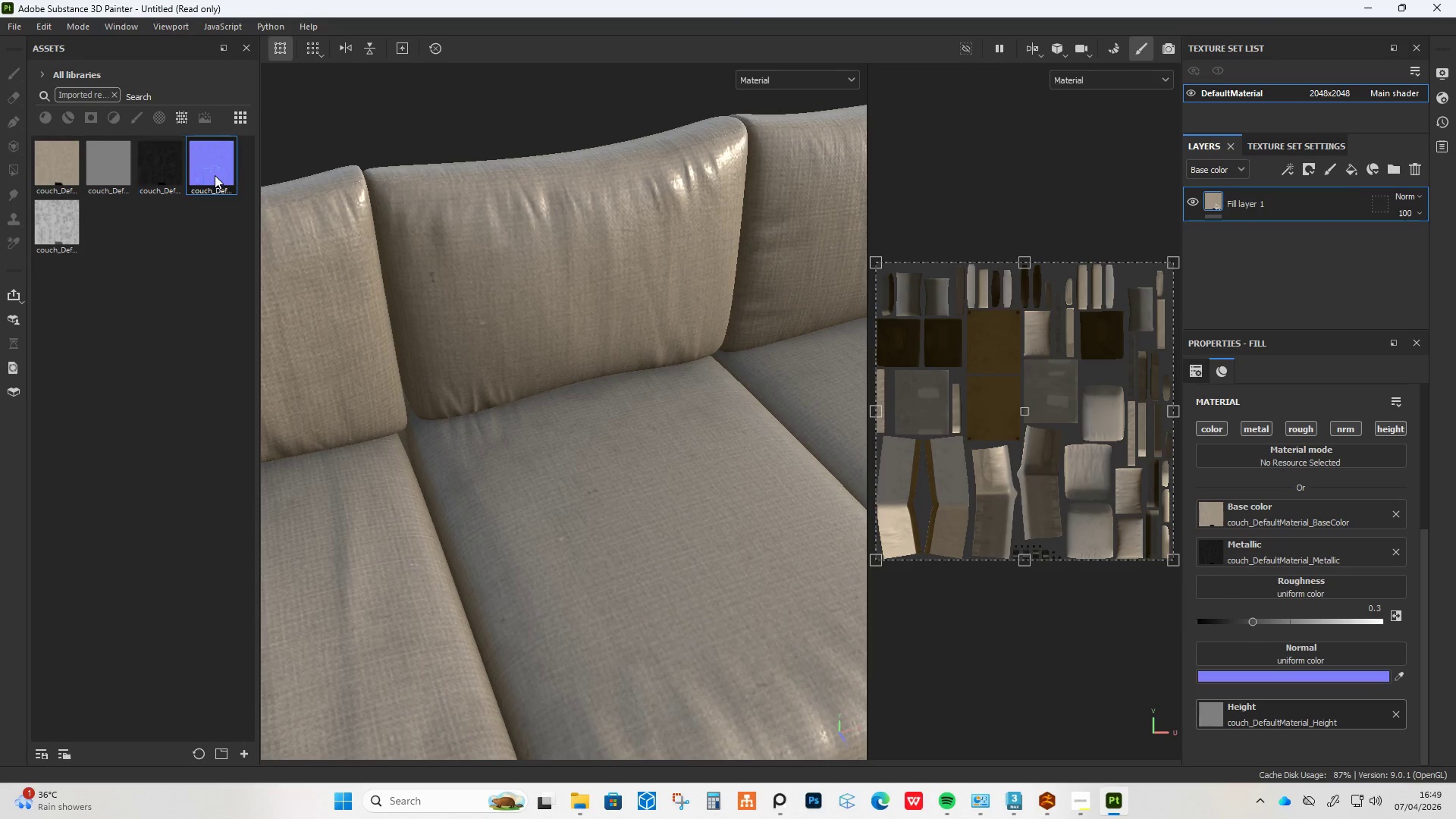 
left_click_drag(start_coordinate=[215, 175], to_coordinate=[1360, 655])
 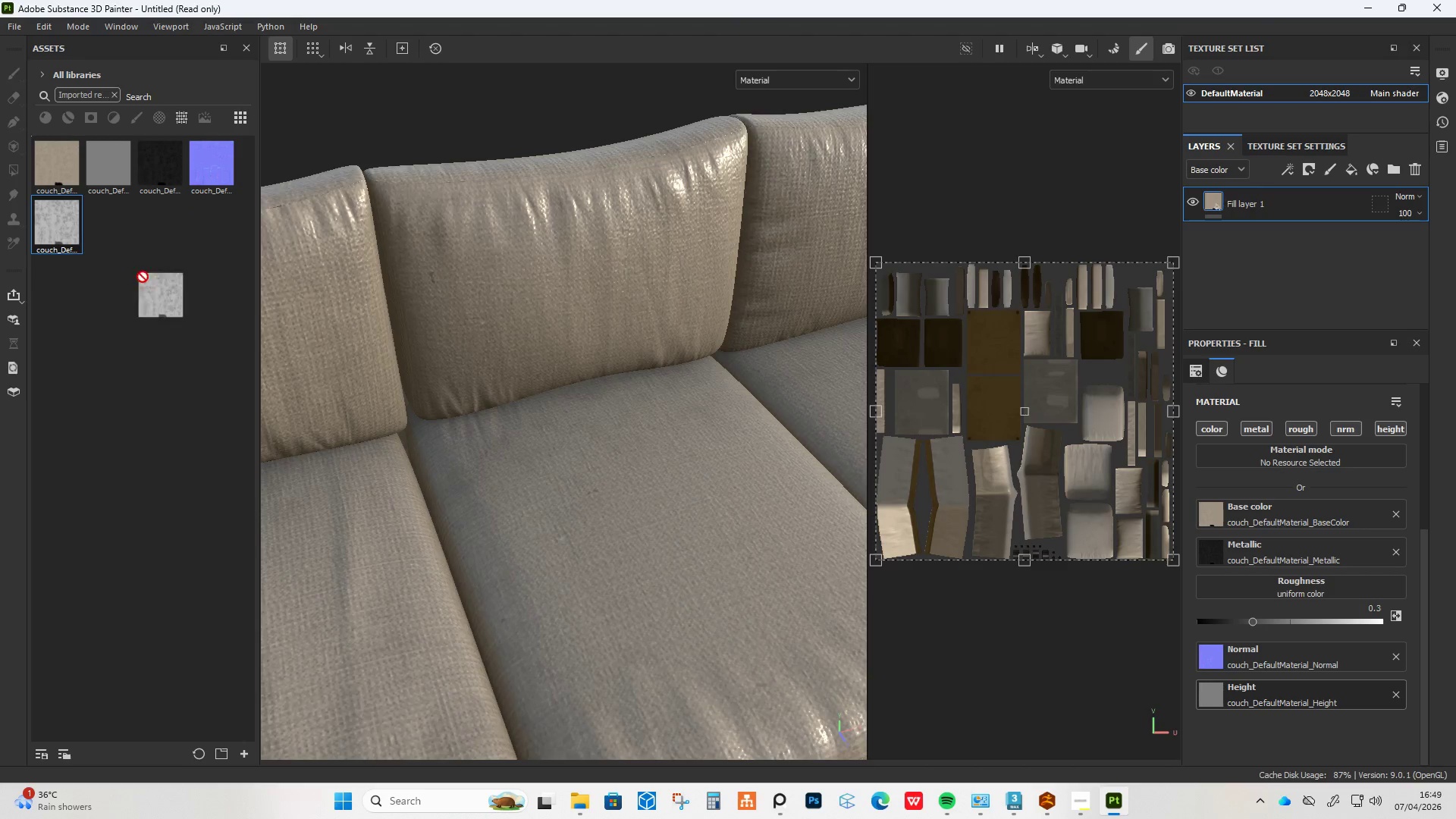 
left_click_drag(start_coordinate=[52, 225], to_coordinate=[1291, 582])
 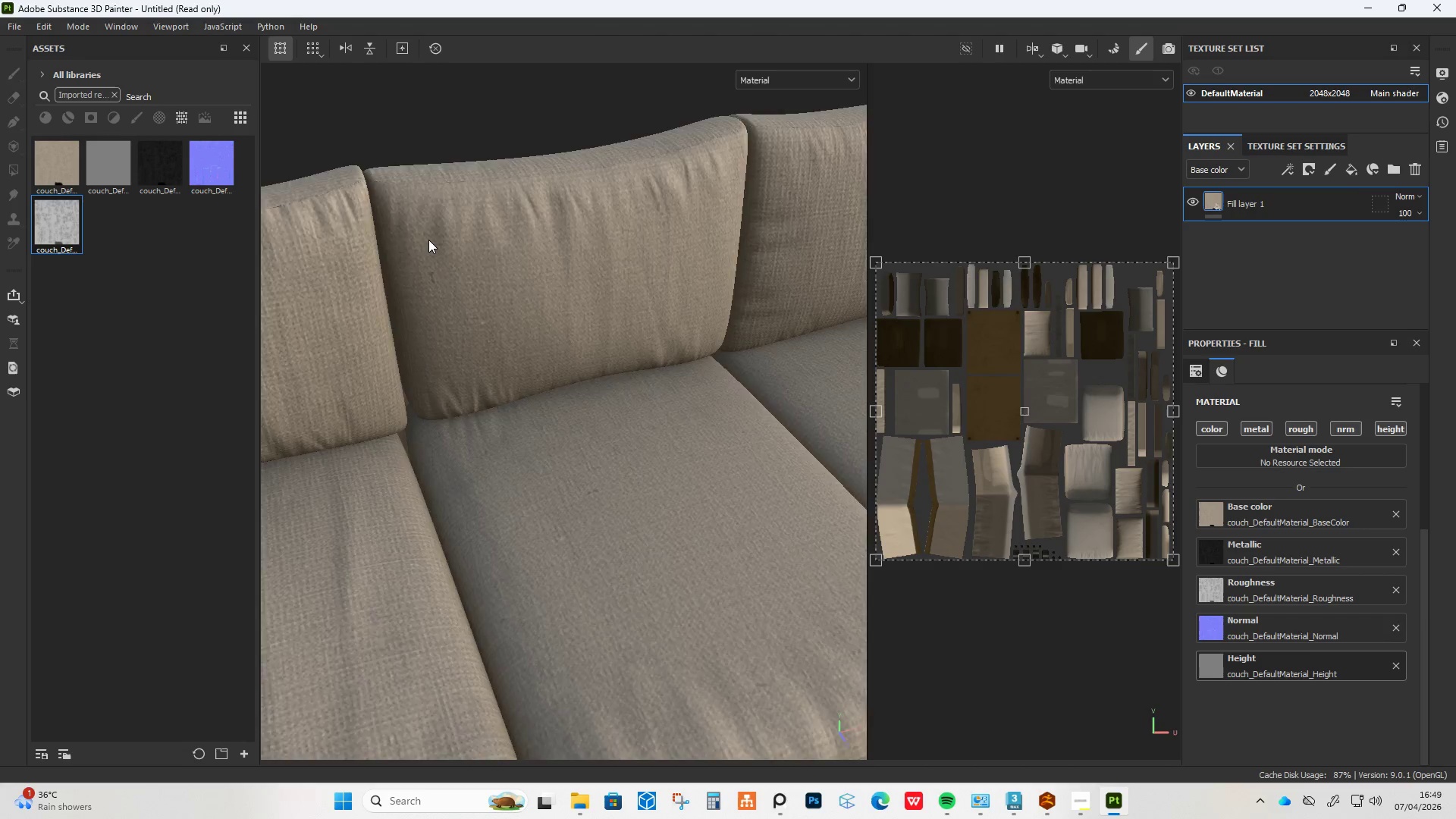 
scroll: coordinate [441, 262], scroll_direction: up, amount: 12.0
 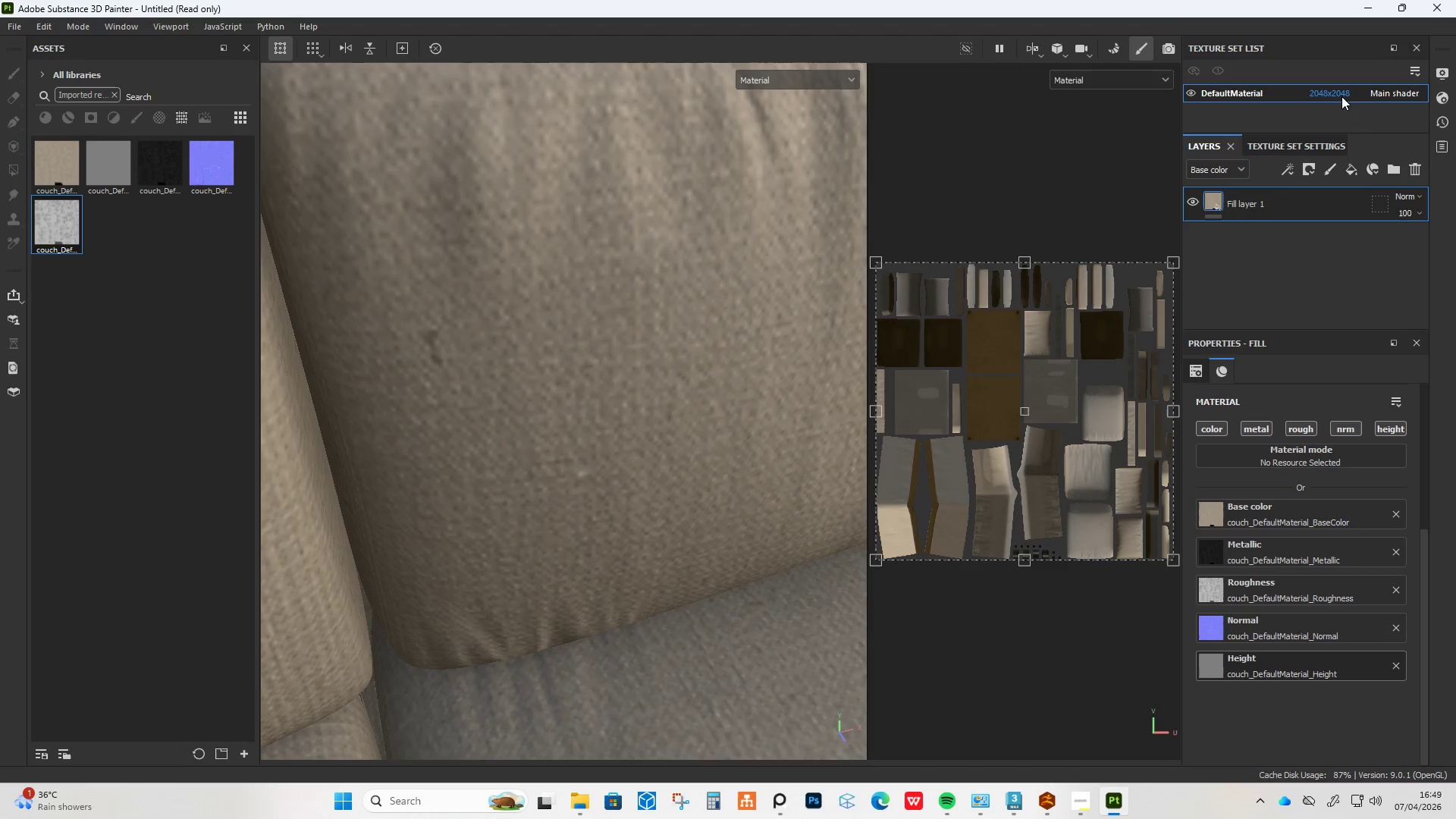 
left_click([1341, 96])
 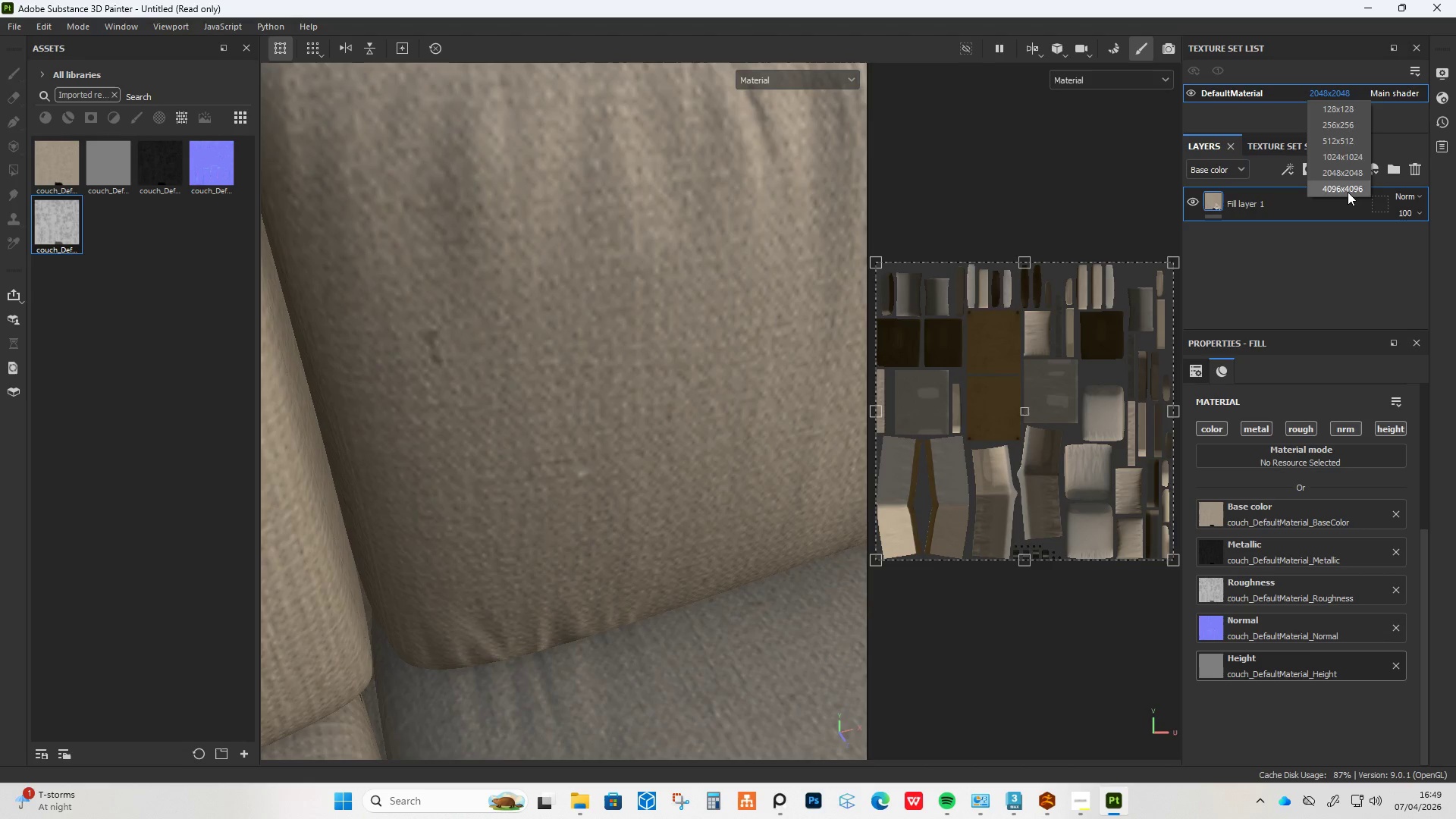 
left_click([1348, 192])
 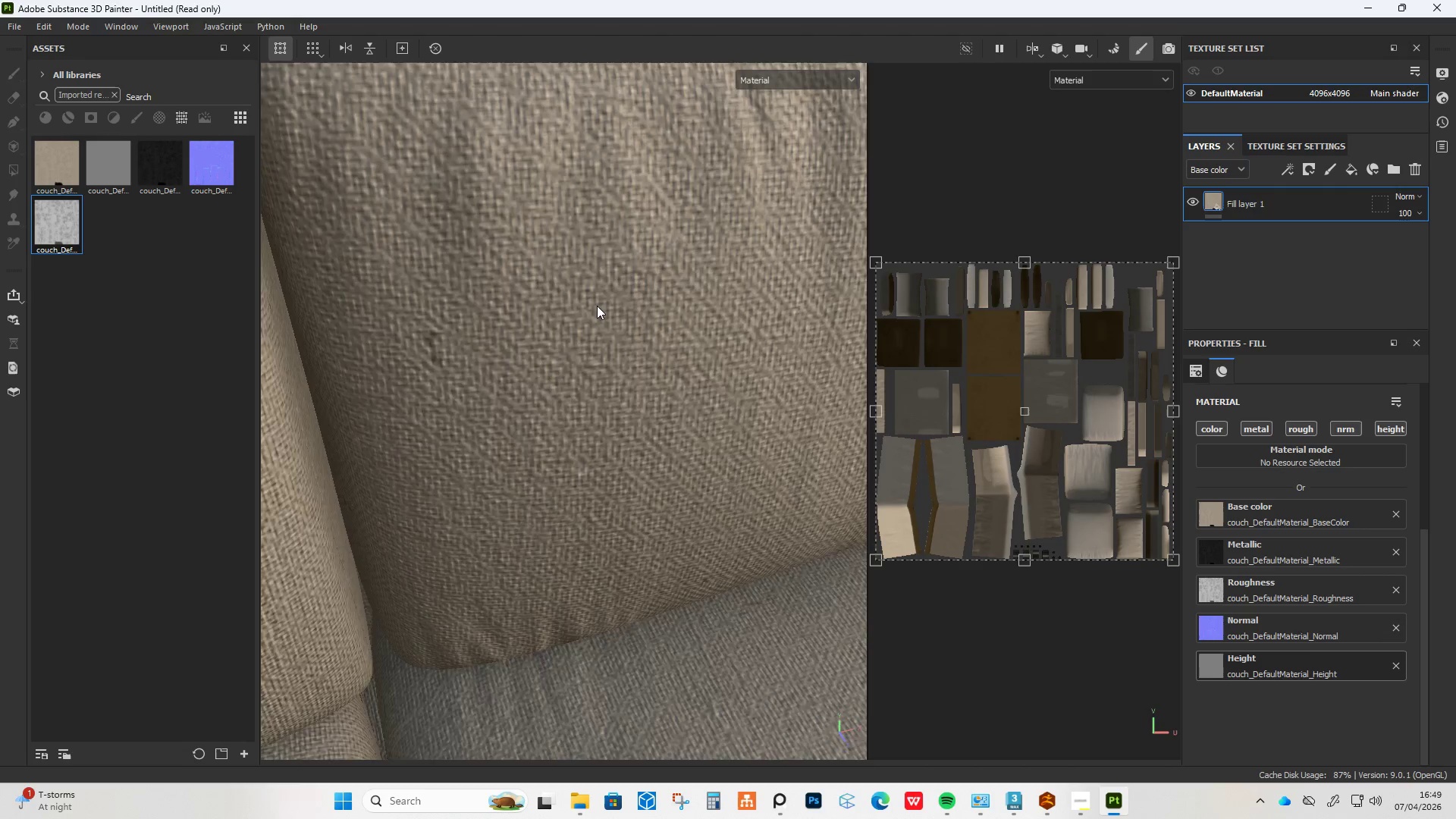 
scroll: coordinate [595, 307], scroll_direction: down, amount: 13.0
 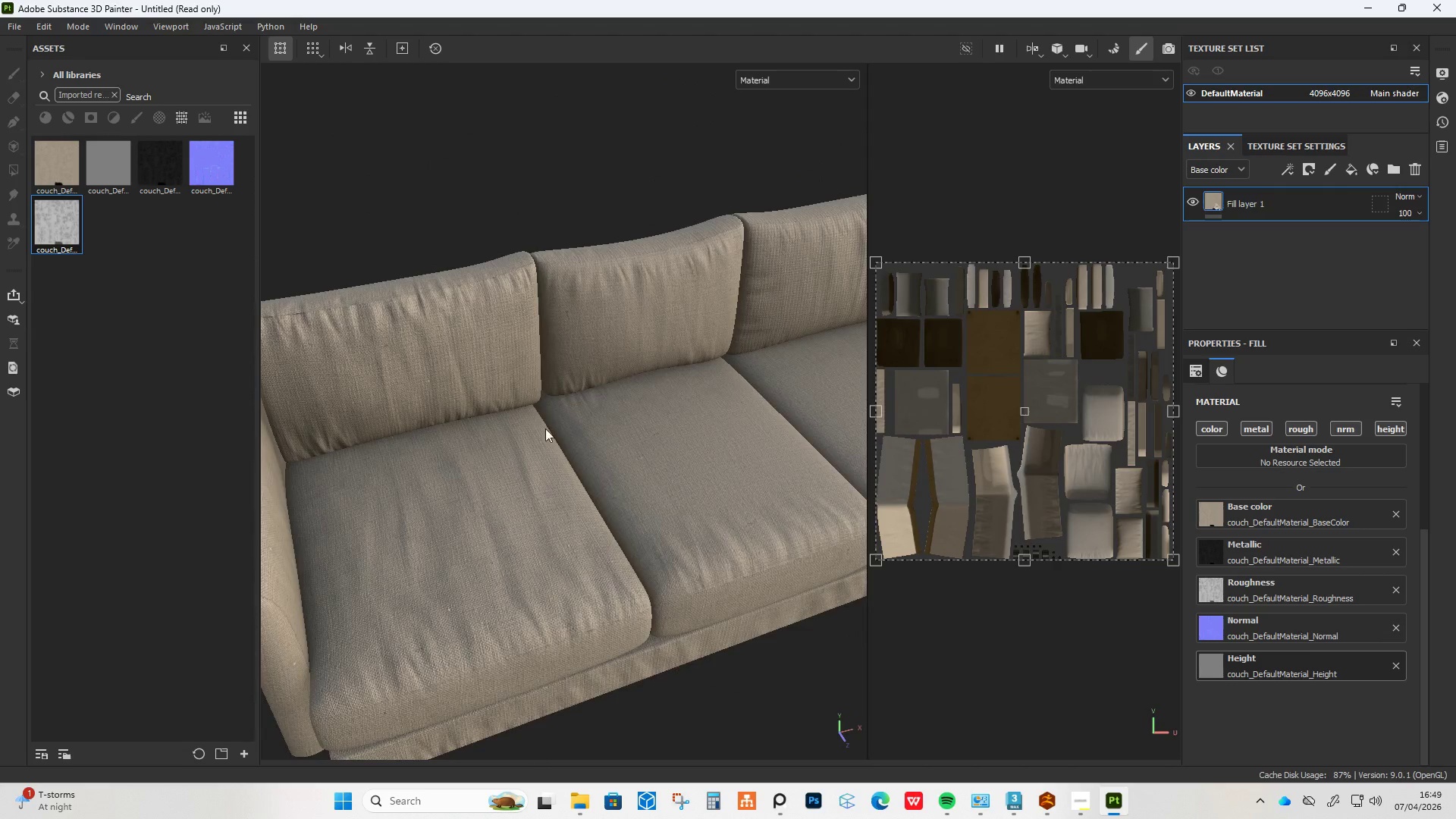 
hold_key(key=AltLeft, duration=1.5)
left_click_drag(start_coordinate=[545, 428], to_coordinate=[444, 372])
 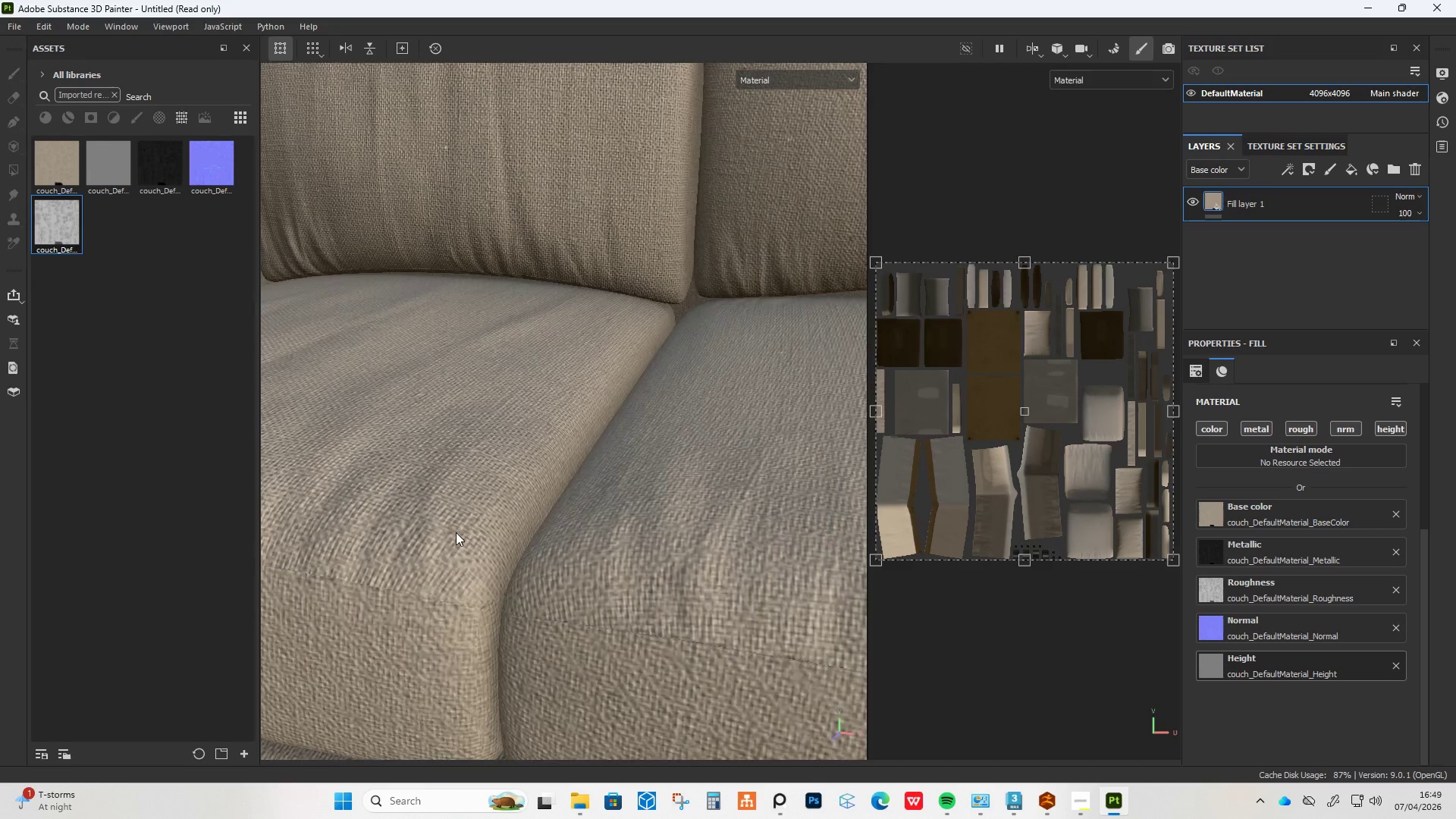 
hold_key(key=AltLeft, duration=0.92)
 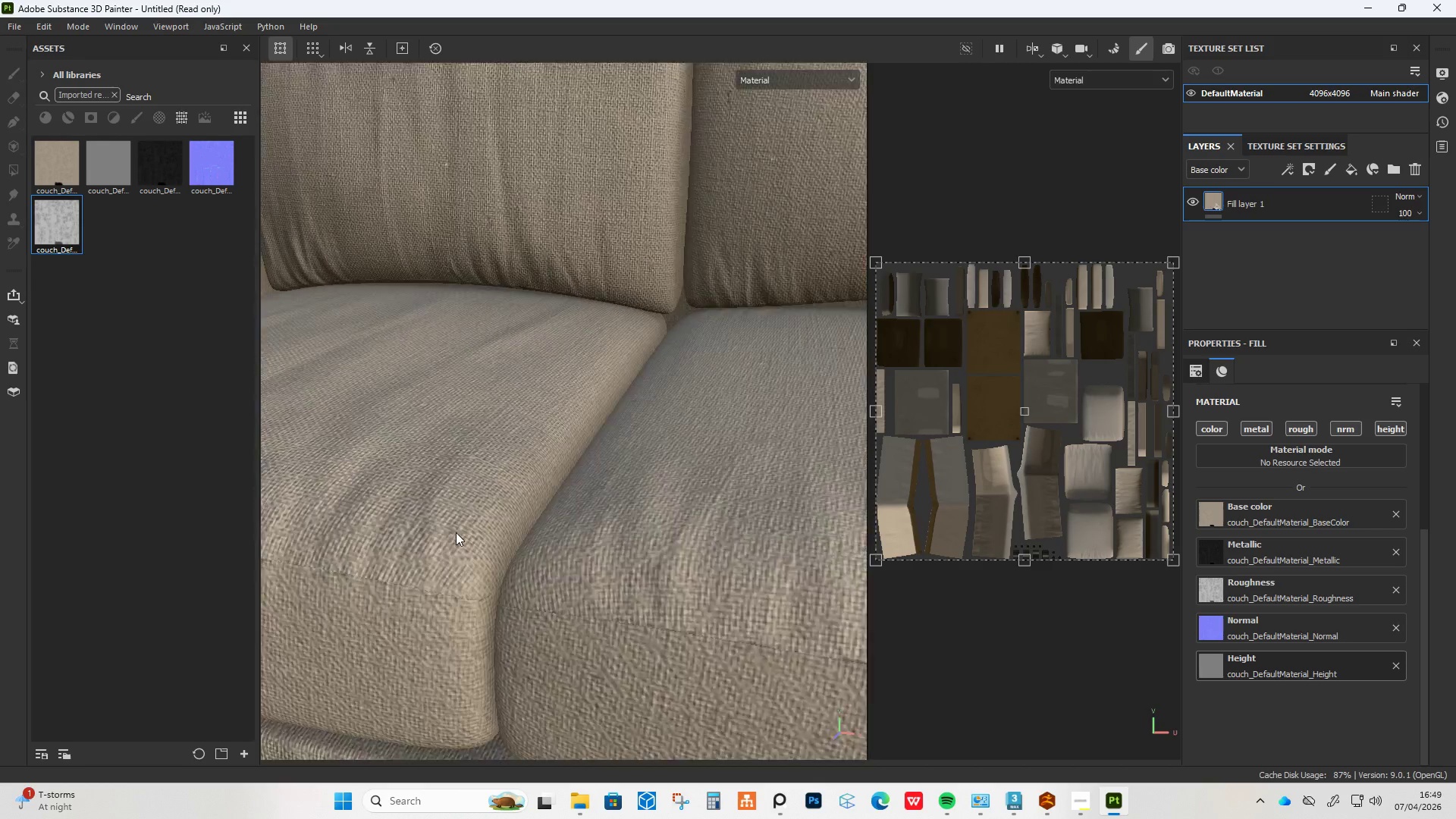 
scroll: coordinate [456, 532], scroll_direction: up, amount: 12.0
 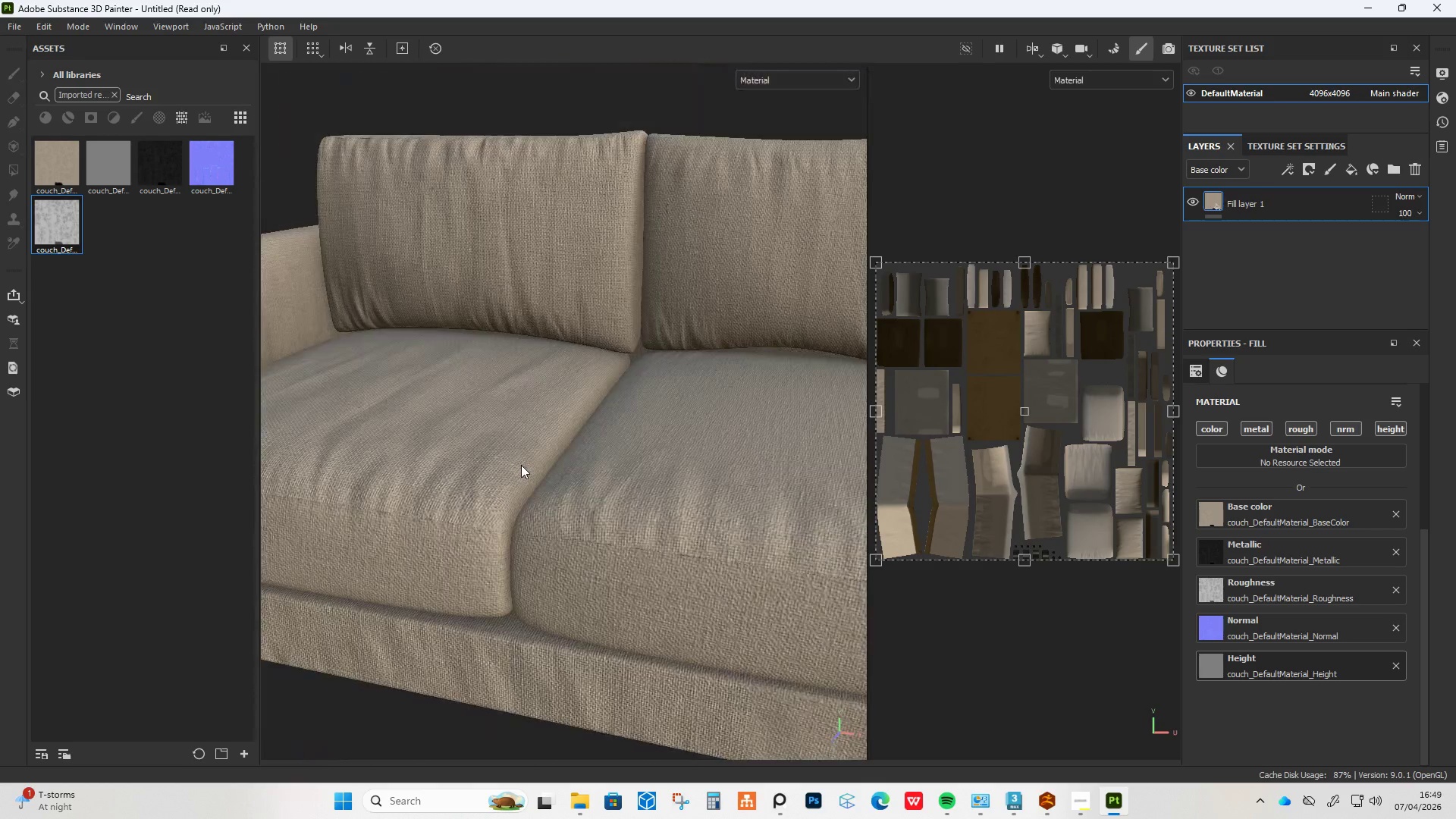 
scroll: coordinate [521, 465], scroll_direction: down, amount: 9.0
 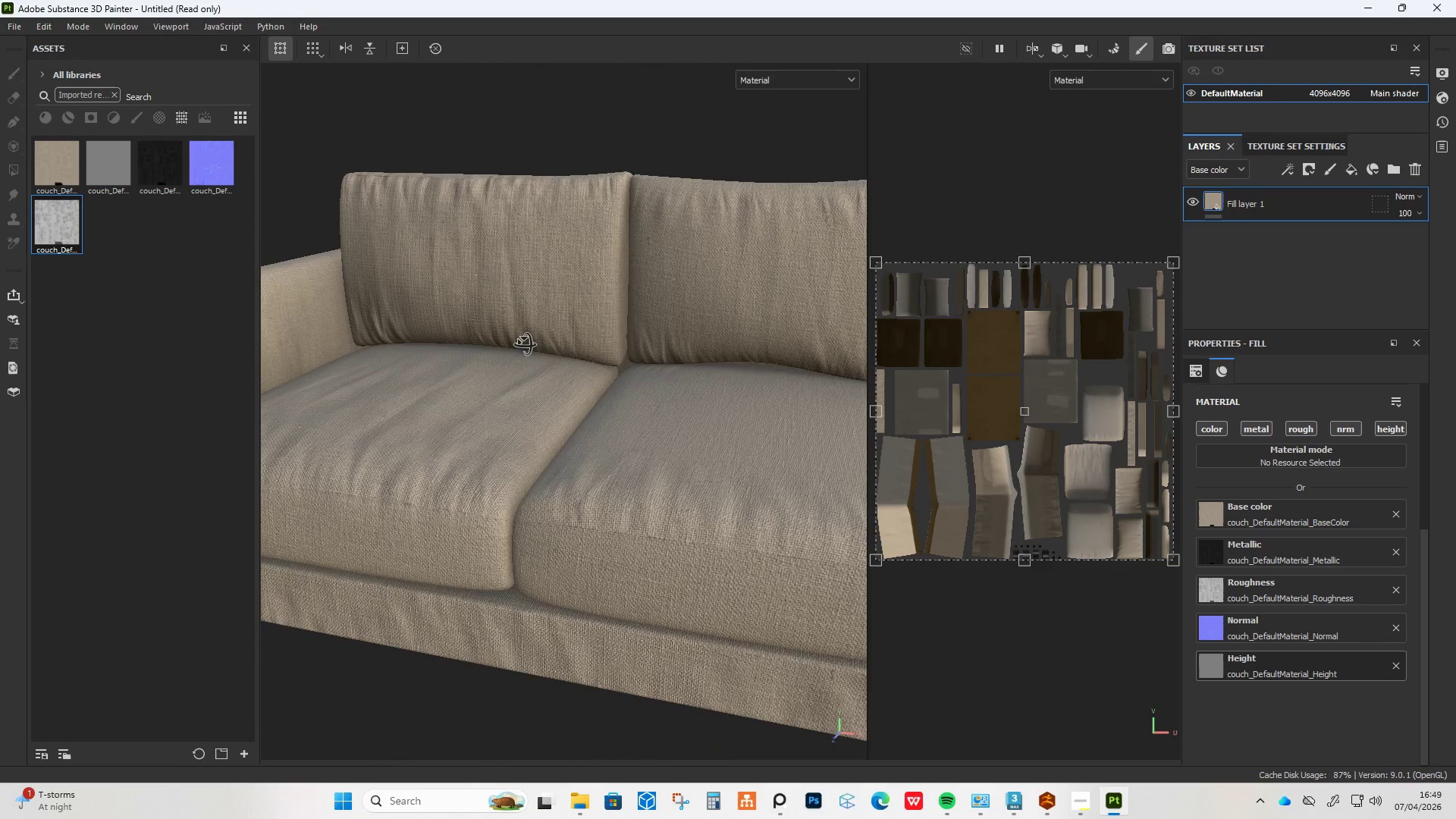 
hold_key(key=AltLeft, duration=1.19)
left_click_drag(start_coordinate=[525, 344], to_coordinate=[717, 423])
 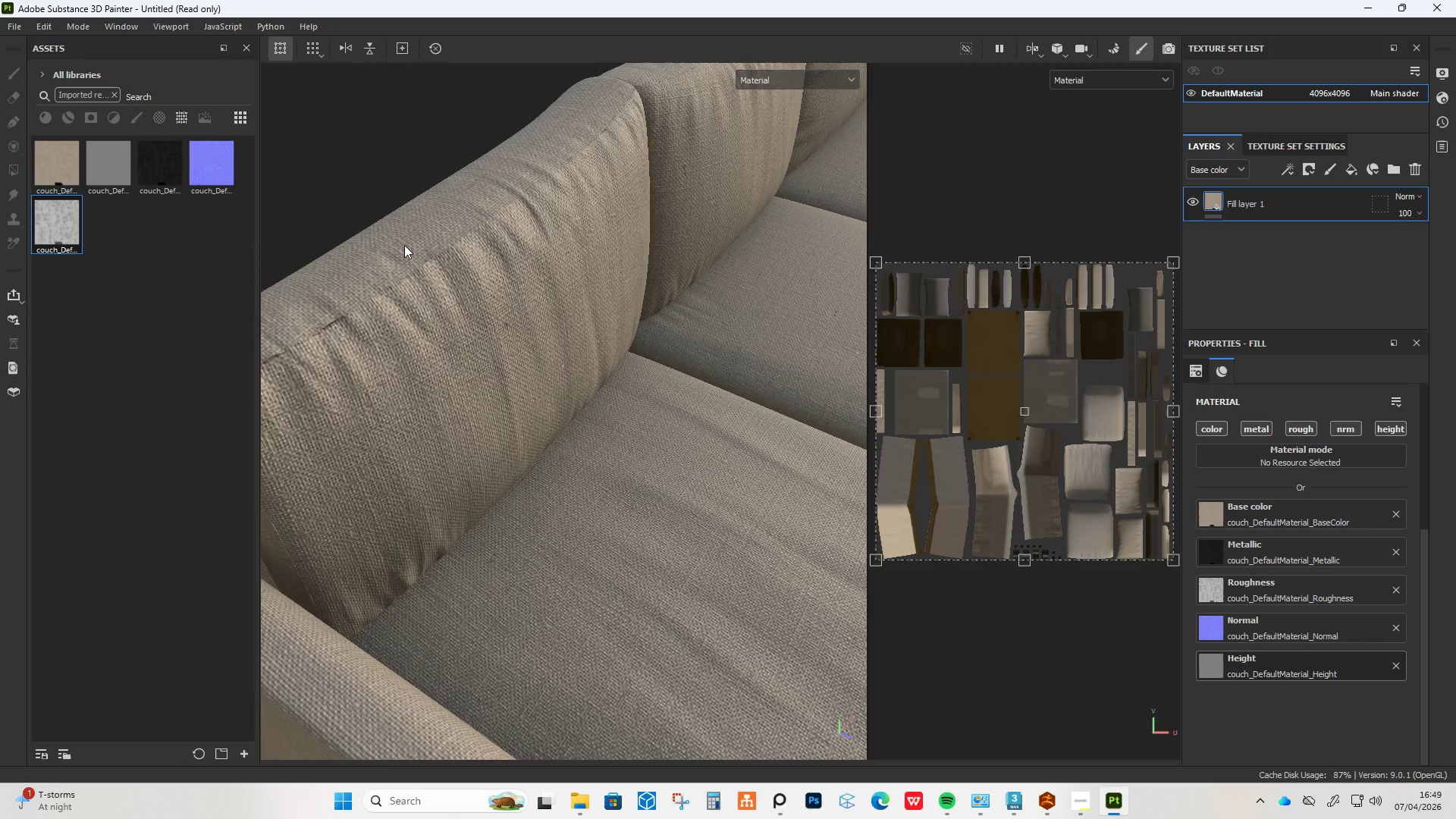 
scroll: coordinate [400, 276], scroll_direction: up, amount: 16.0
 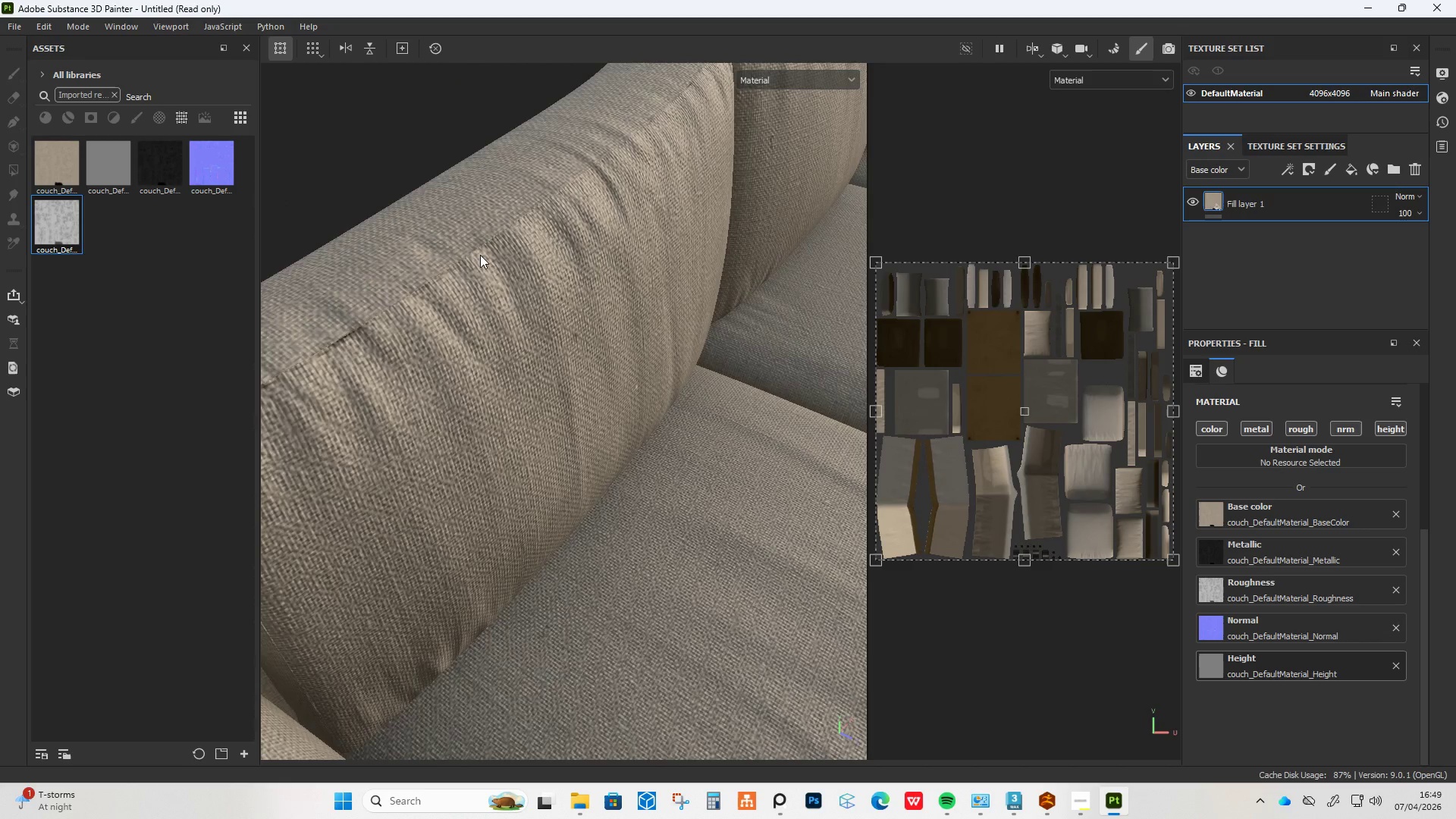 
hold_key(key=AltLeft, duration=1.5)
left_click_drag(start_coordinate=[453, 343], to_coordinate=[508, 369])
 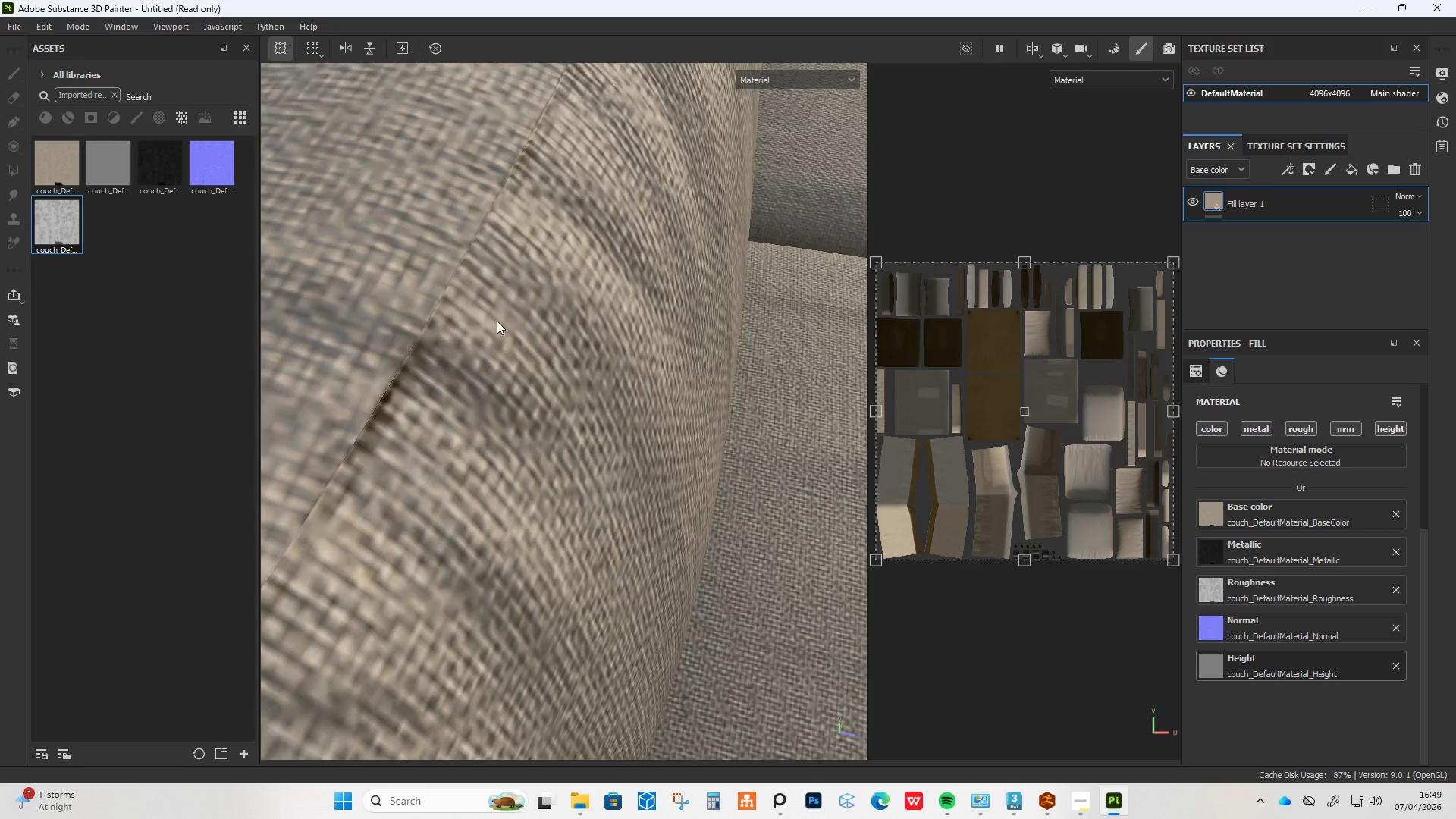 
scroll: coordinate [480, 255], scroll_direction: down, amount: 7.0
 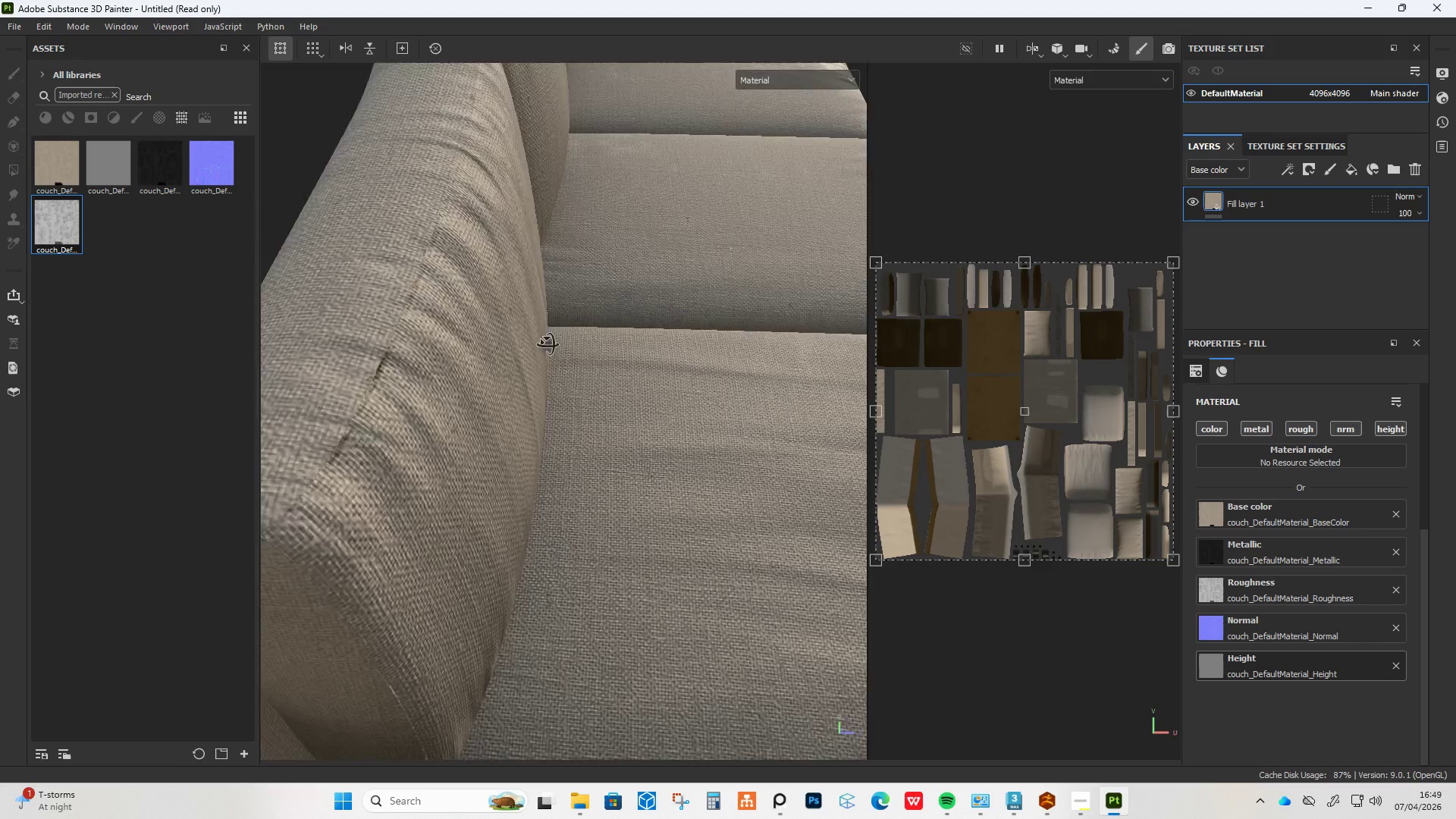 
hold_key(key=AltLeft, duration=0.41)
 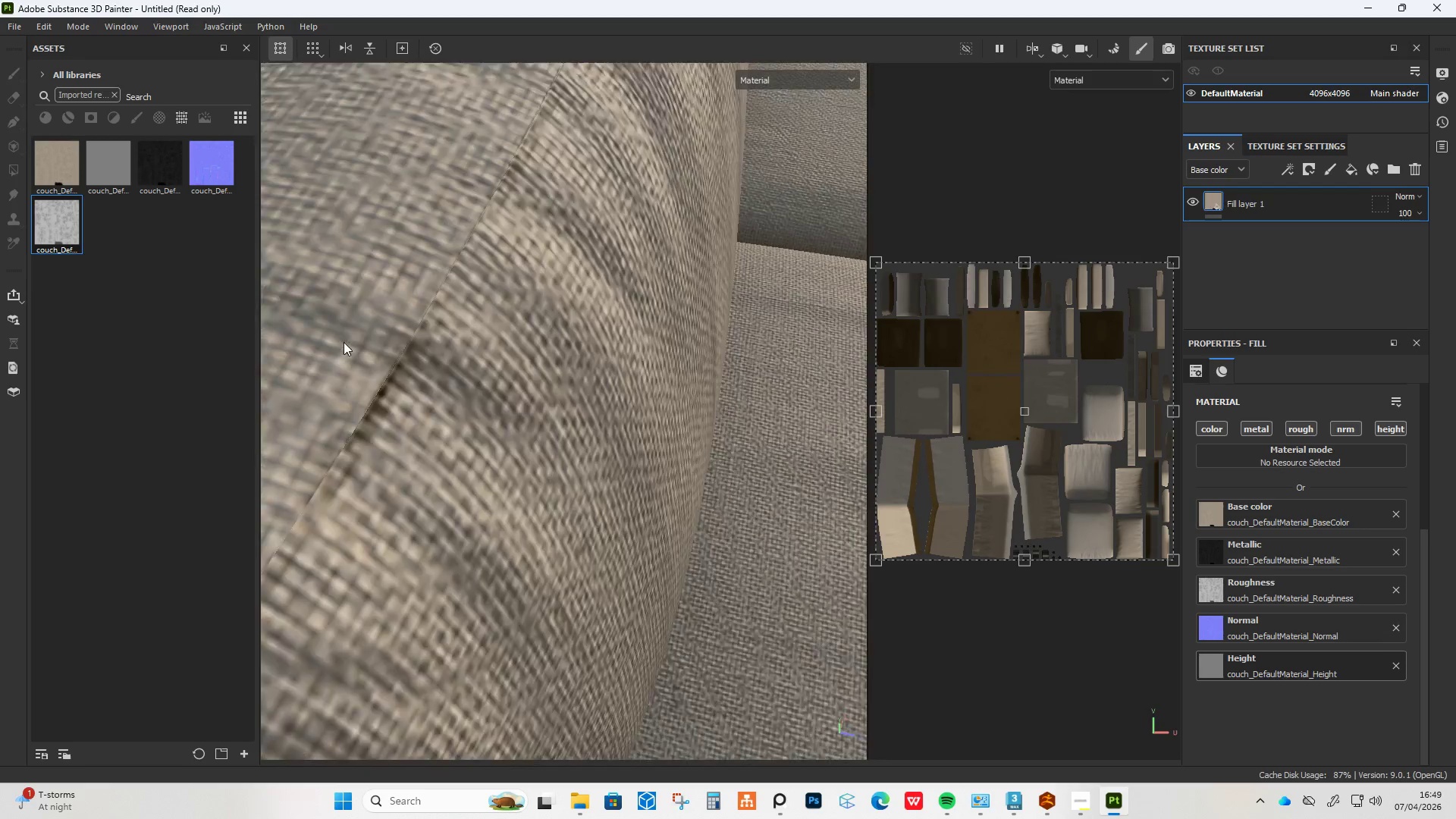 
key(Alt+AltLeft)
 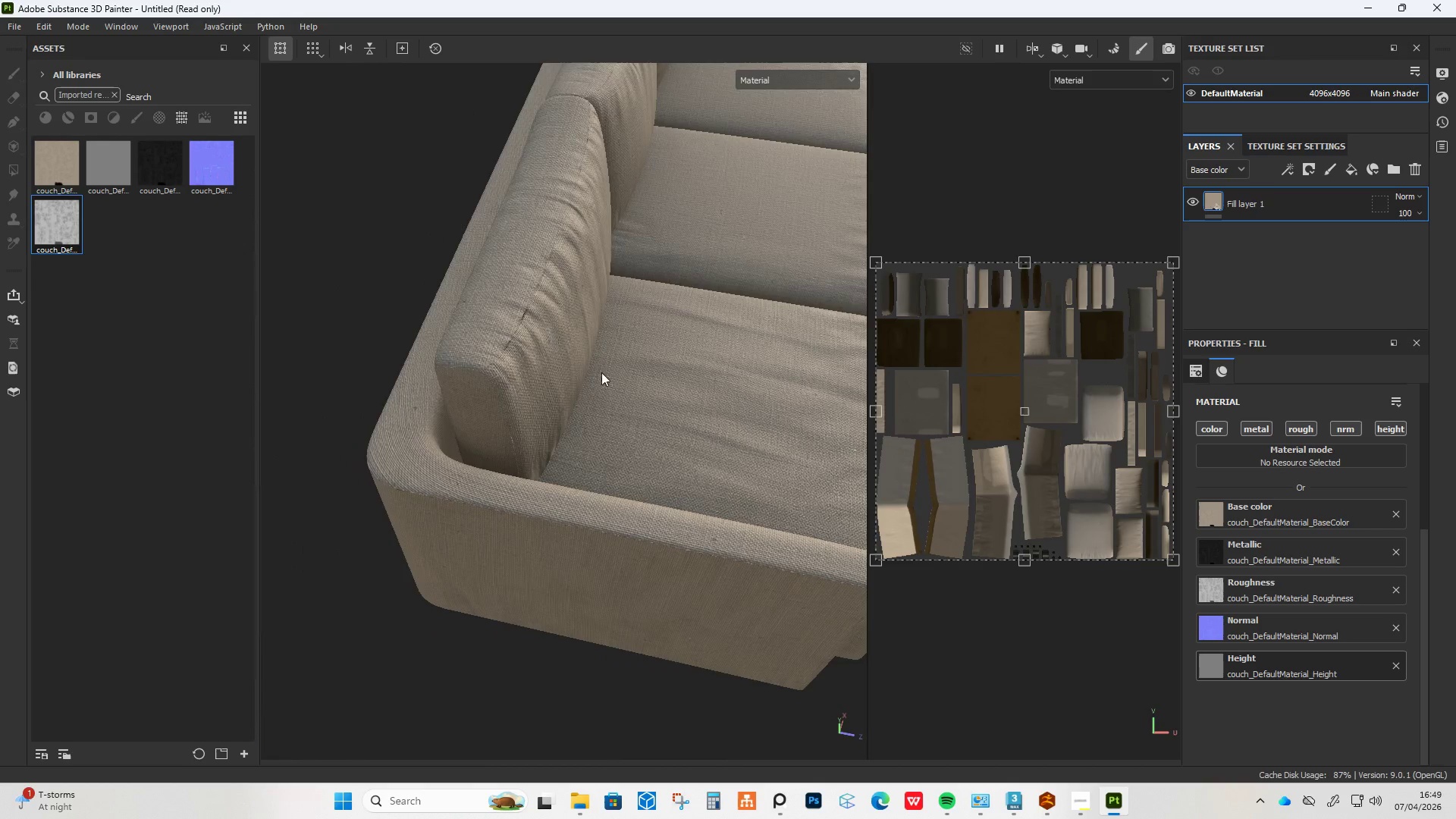 
hold_key(key=AltLeft, duration=0.61)
left_click_drag(start_coordinate=[613, 381], to_coordinate=[367, 334])
 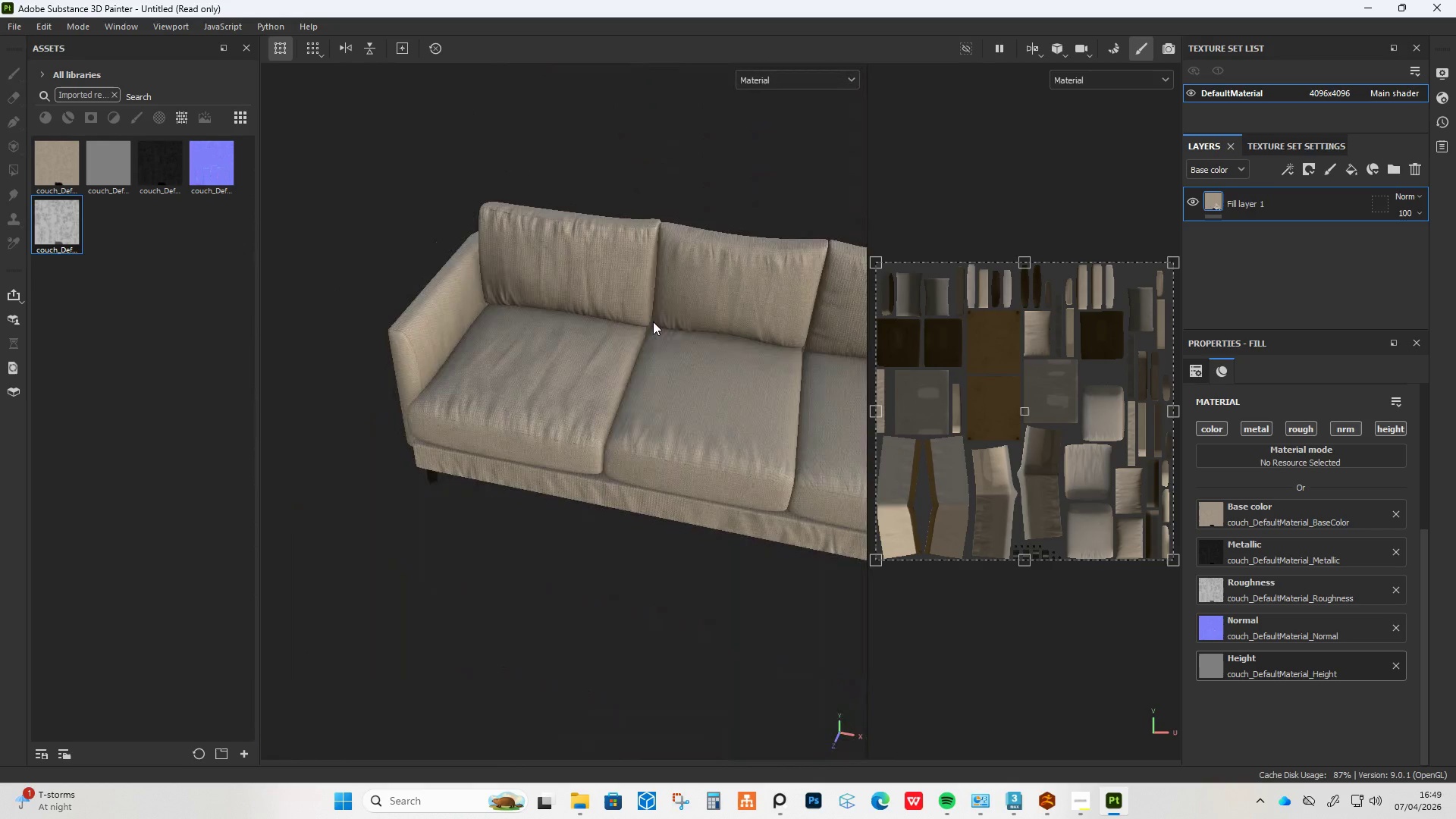 
scroll: coordinate [540, 309], scroll_direction: down, amount: 18.0
 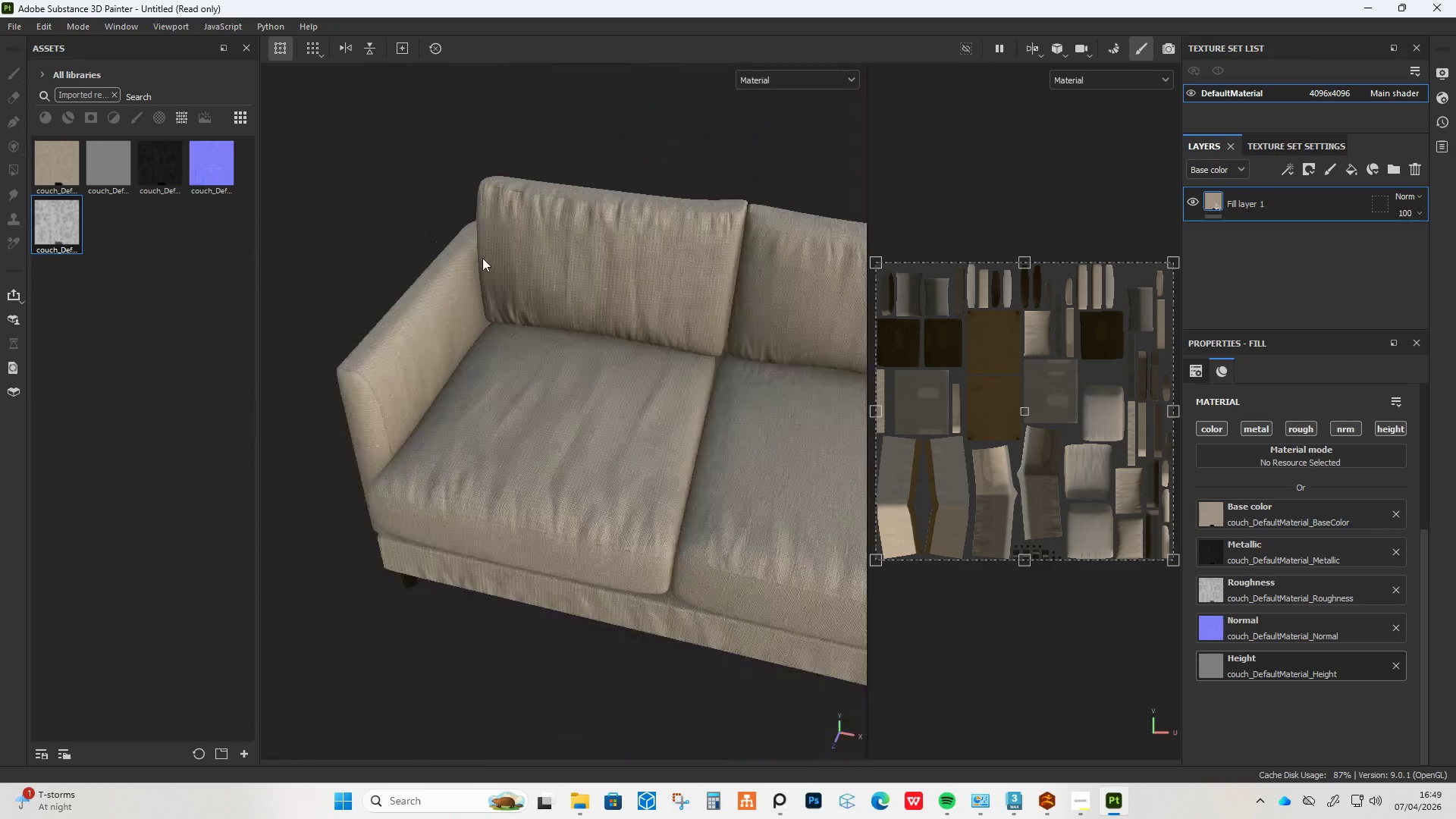 
hold_key(key=AltLeft, duration=0.67)
 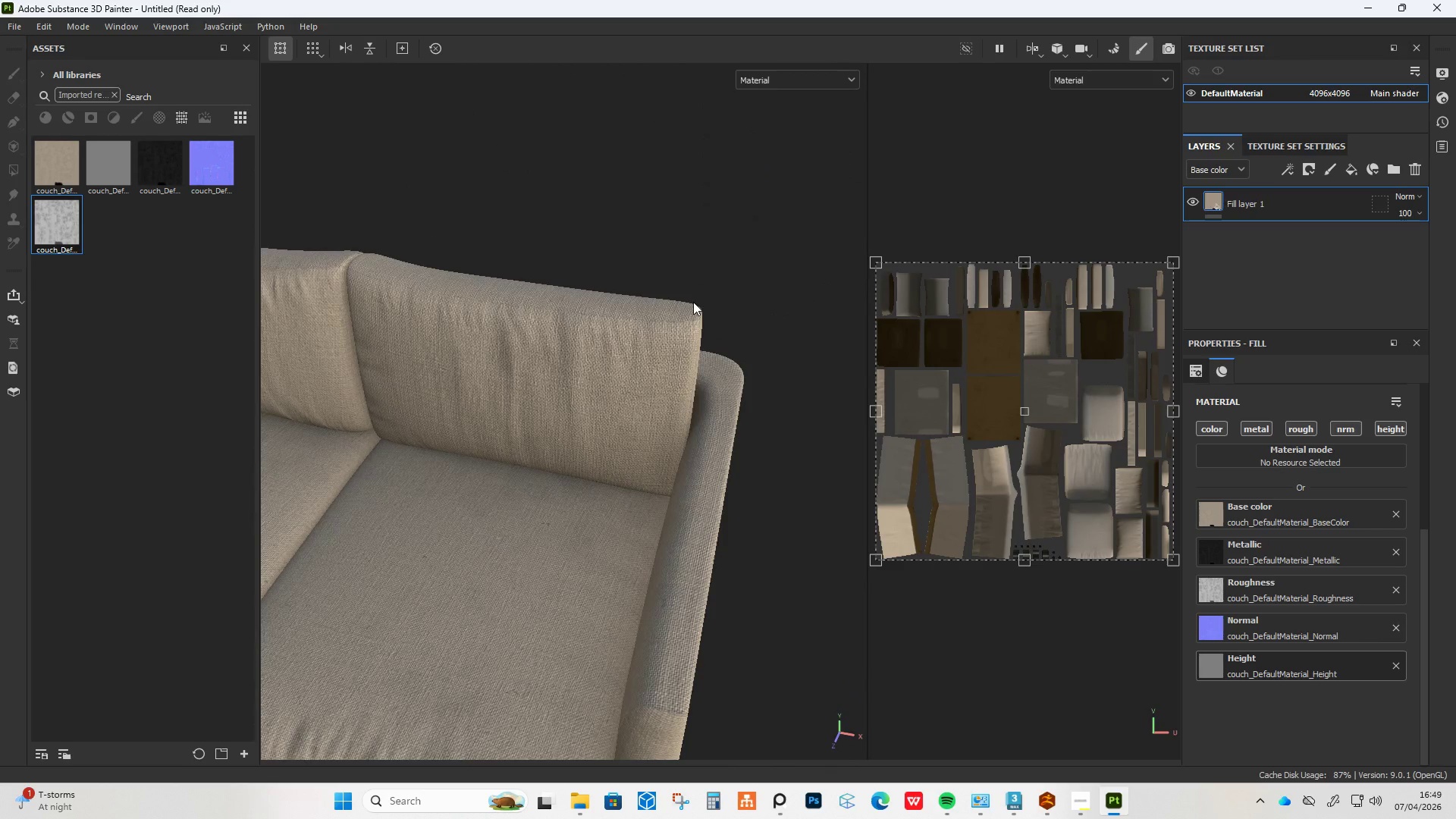 
scroll: coordinate [482, 260], scroll_direction: down, amount: 7.0
 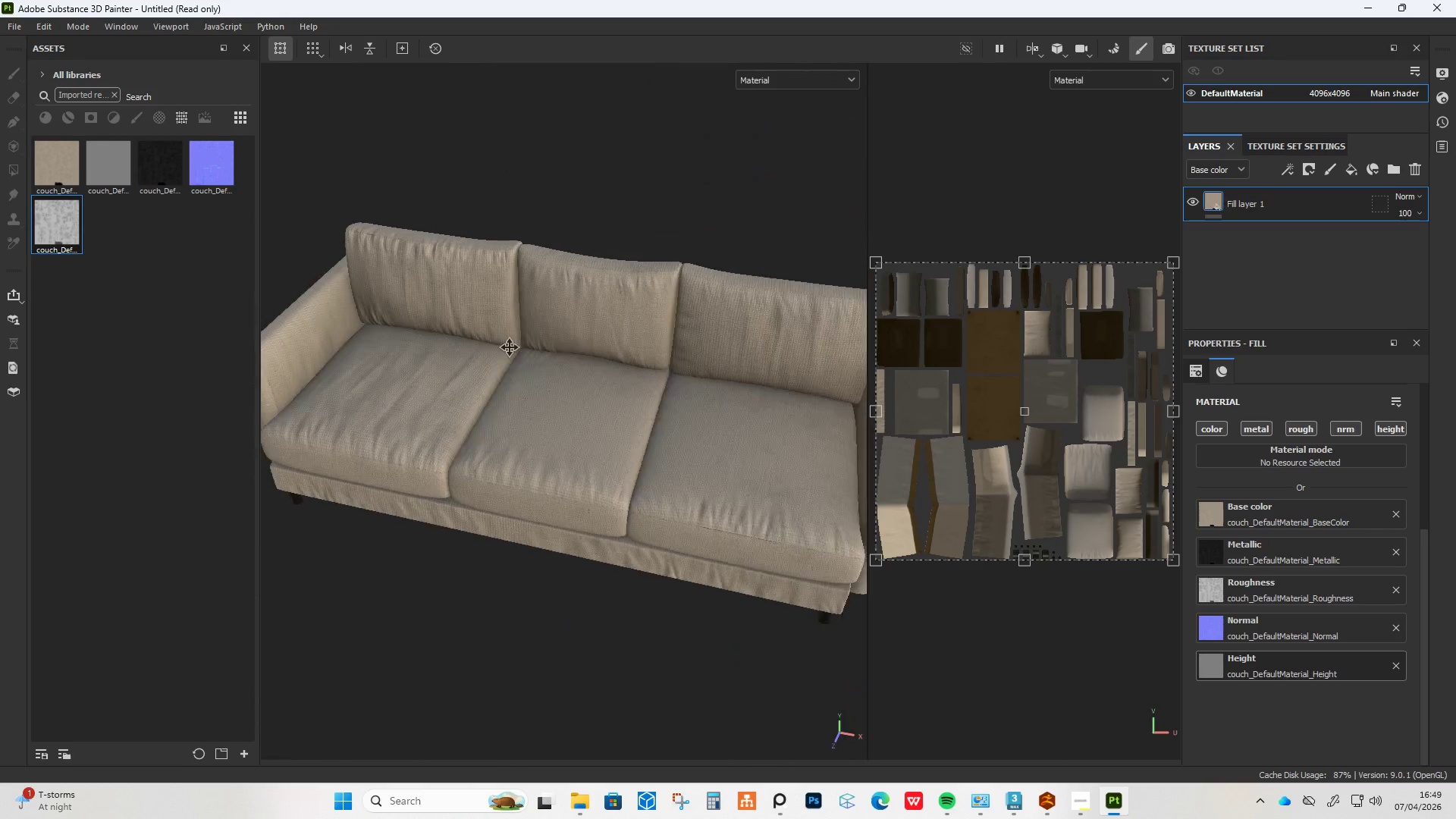 
hold_key(key=AltLeft, duration=1.09)
 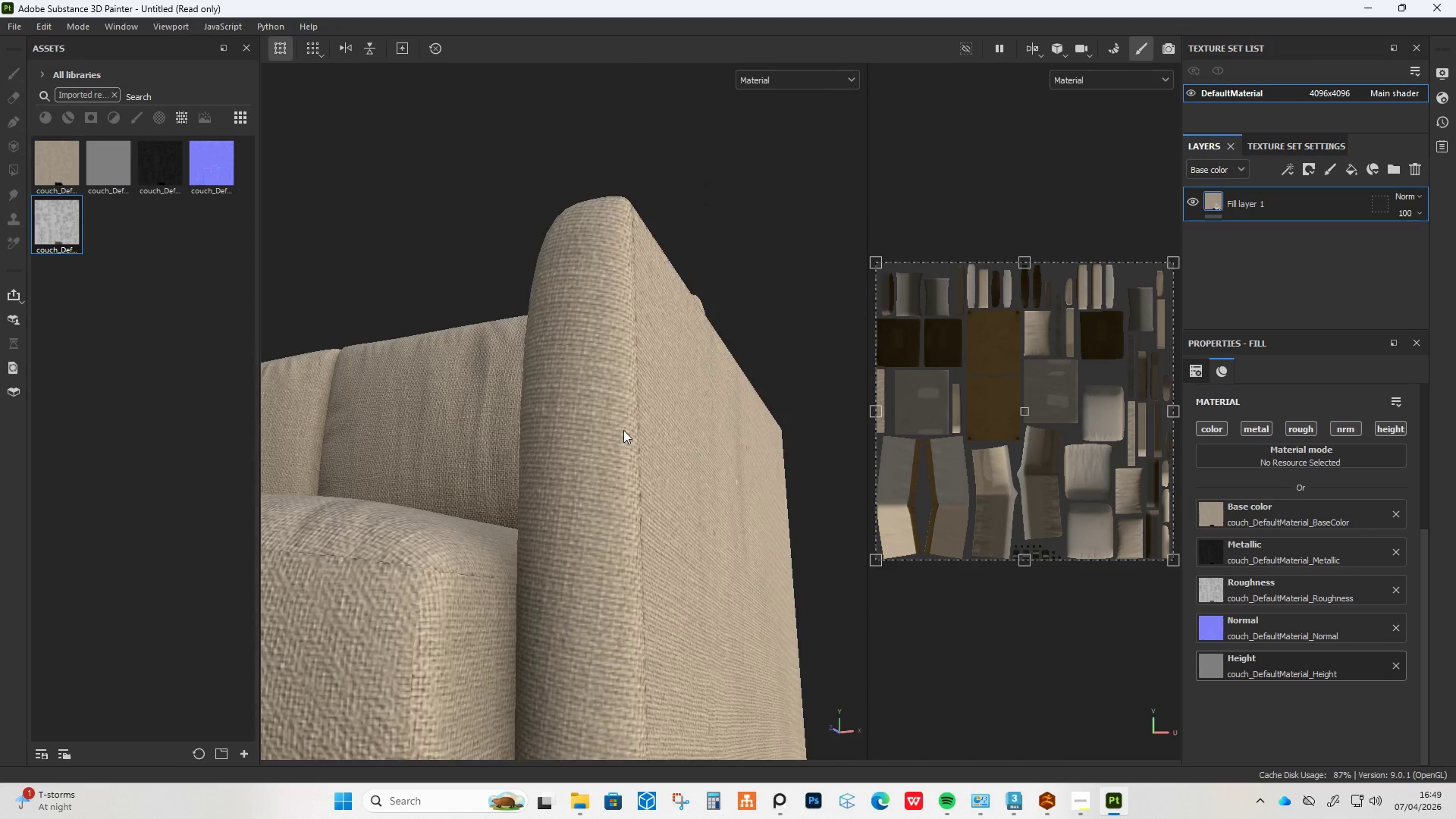 
scroll: coordinate [693, 303], scroll_direction: up, amount: 6.0
 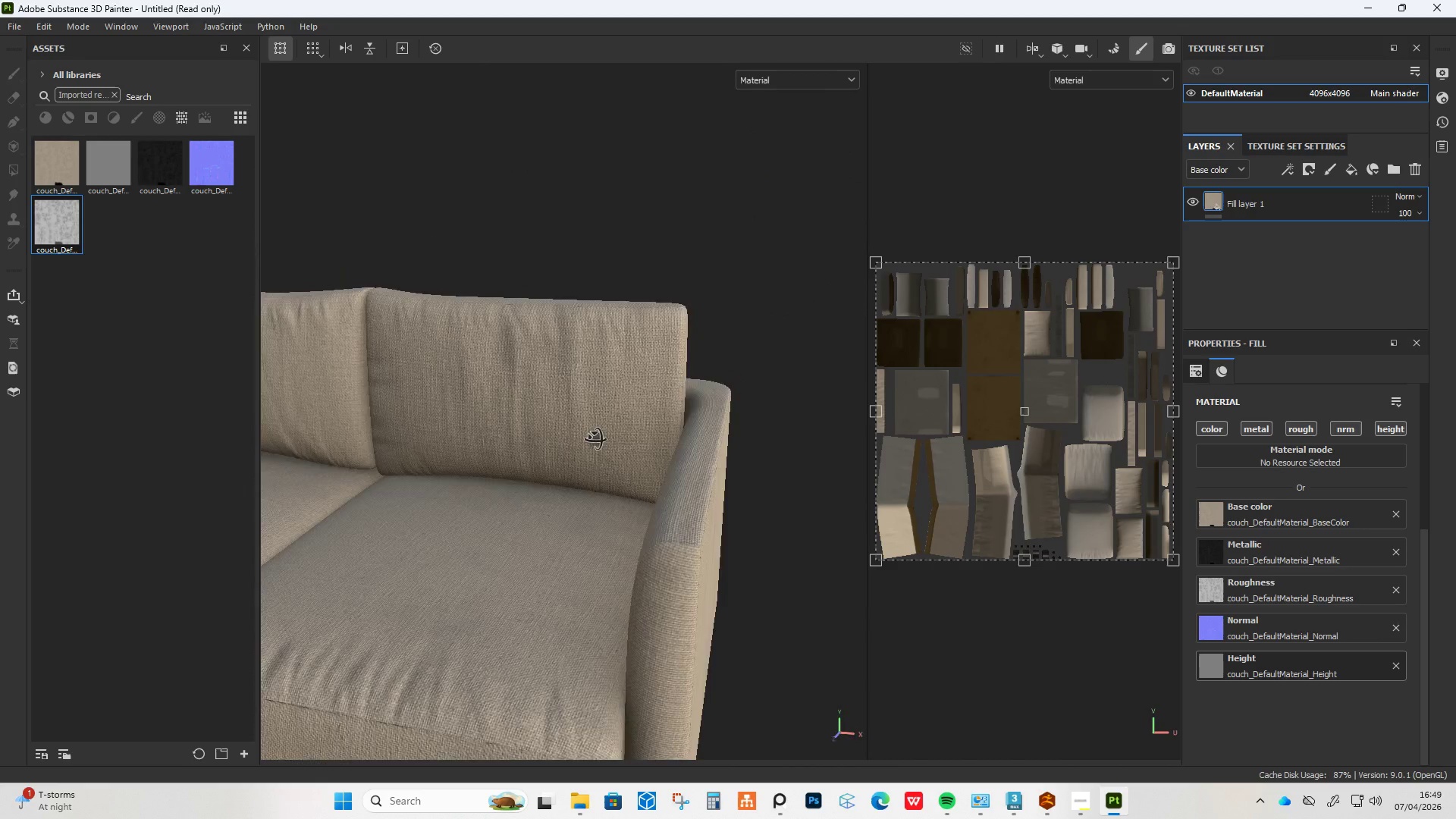 
left_click_drag(start_coordinate=[592, 508], to_coordinate=[573, 345])
 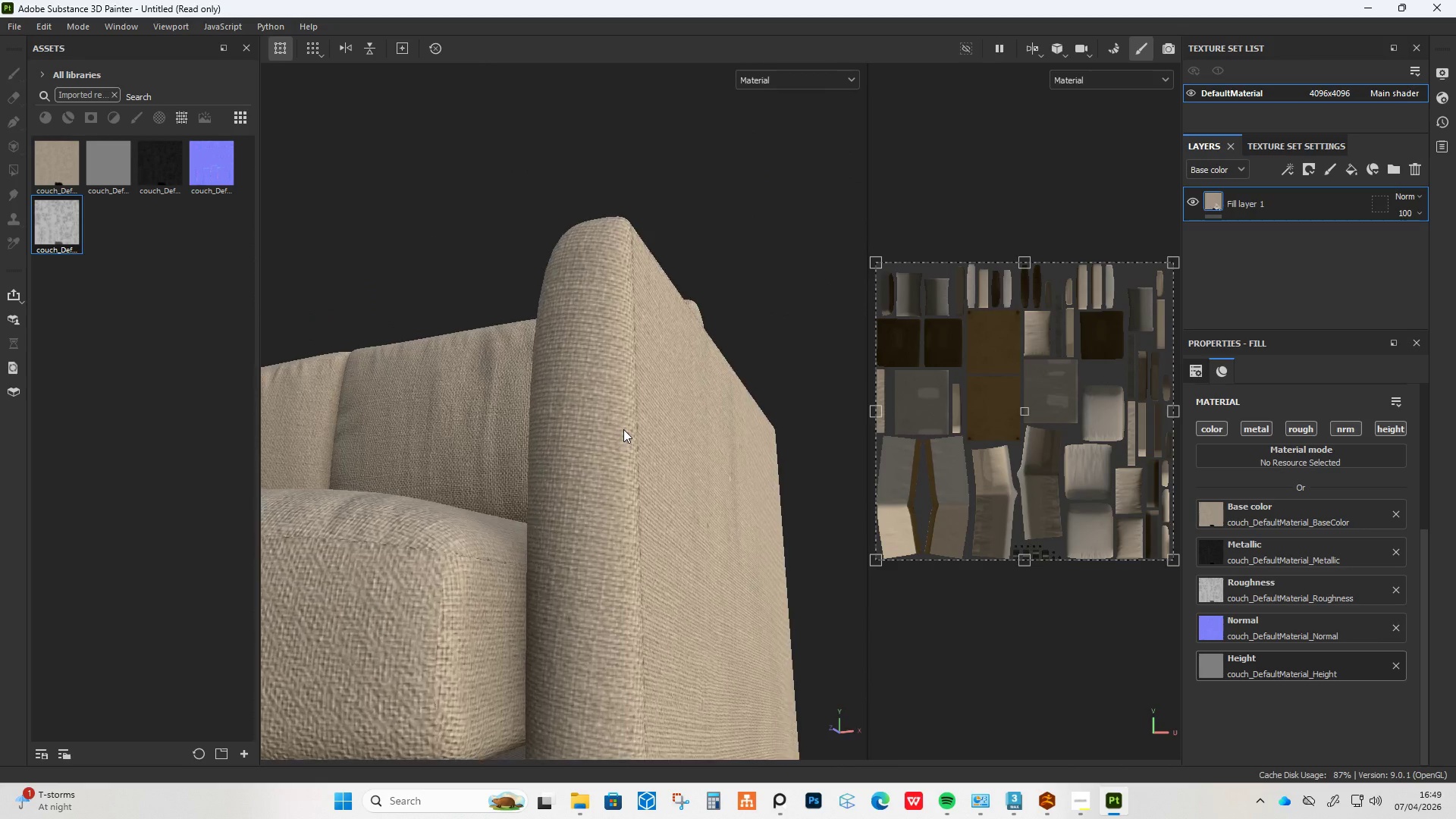 
hold_key(key=AltLeft, duration=1.5)
left_click_drag(start_coordinate=[617, 444], to_coordinate=[758, 613])
 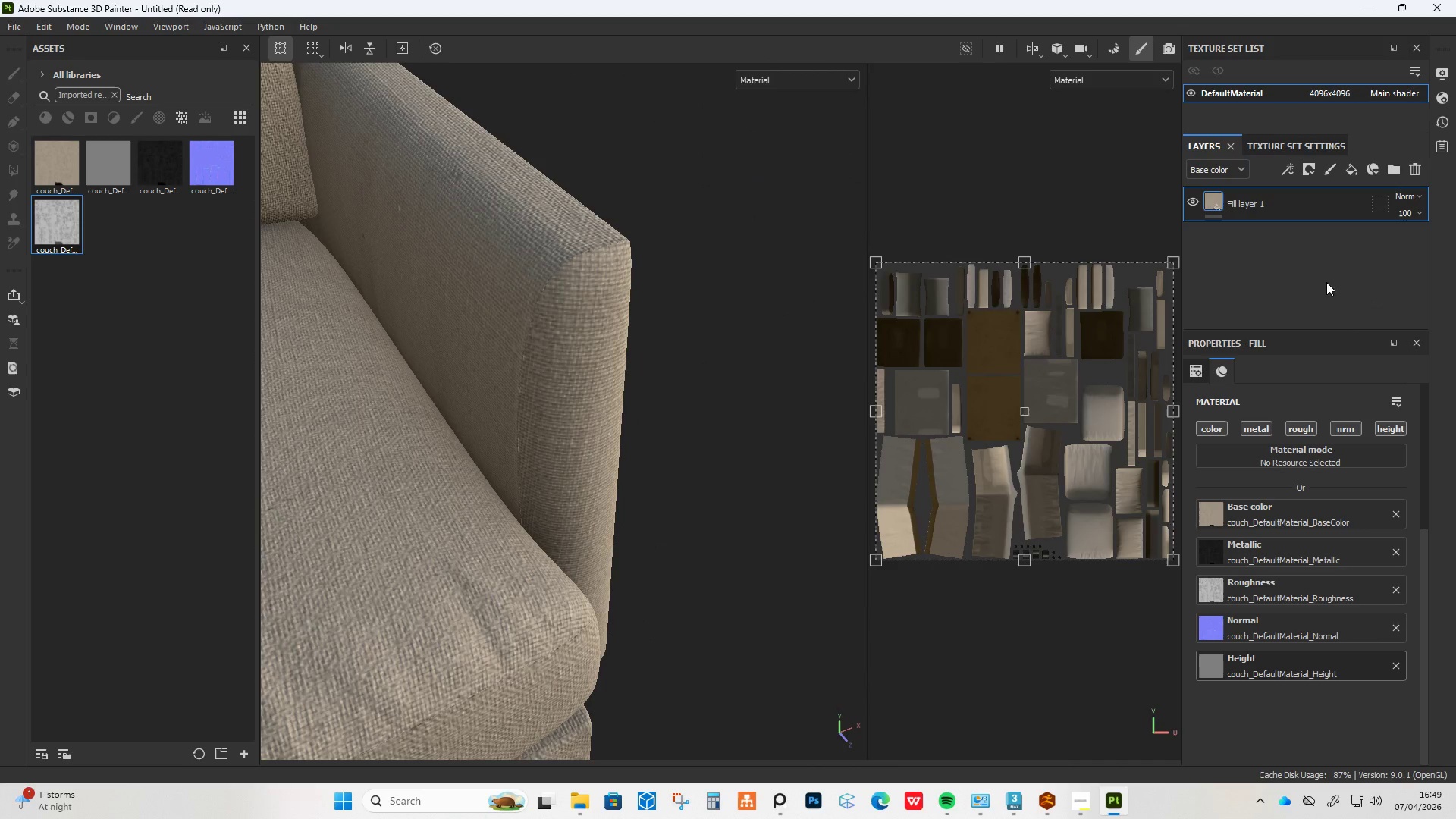 
scroll: coordinate [618, 433], scroll_direction: up, amount: 4.0
 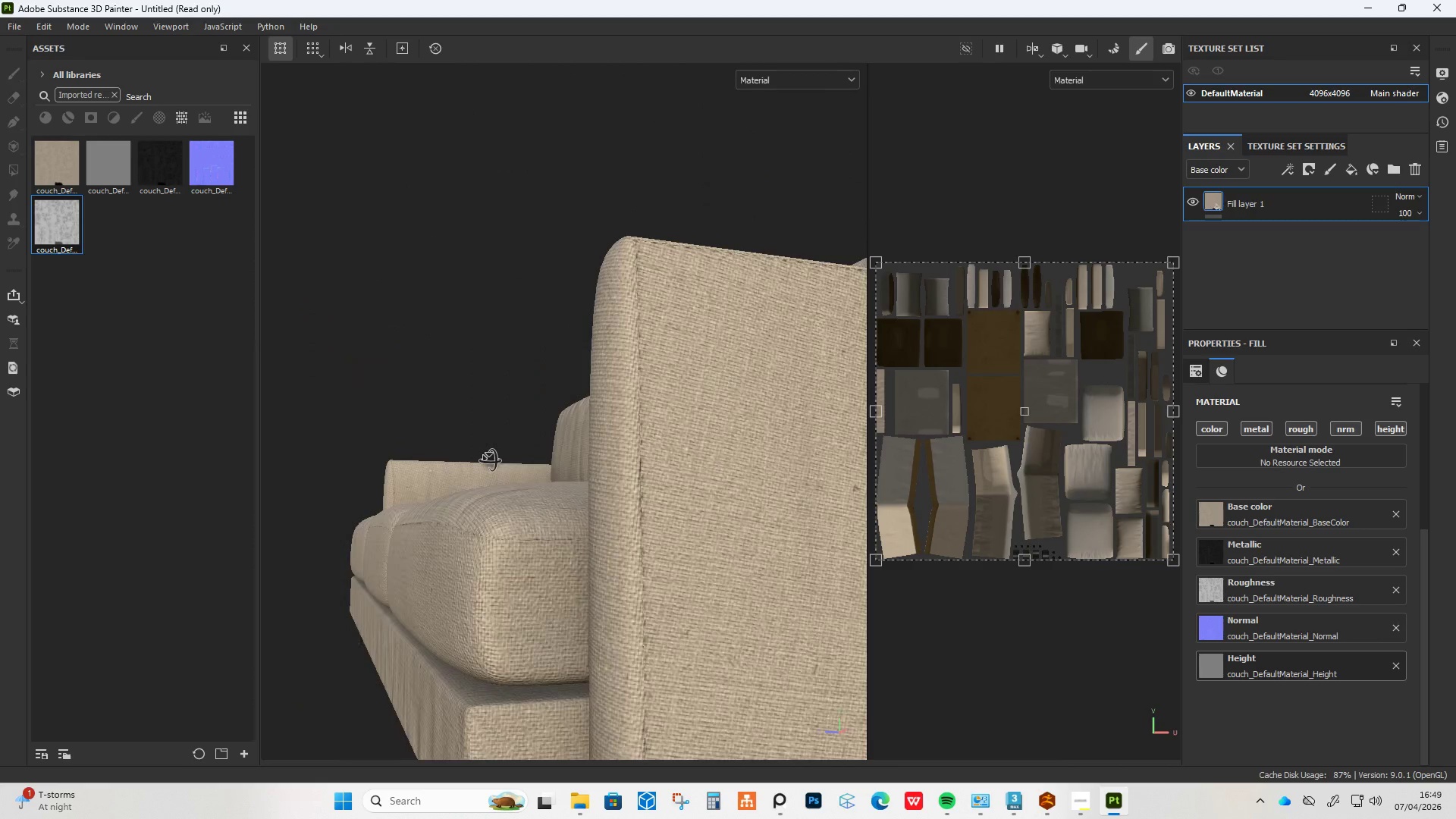 
hold_key(key=AltLeft, duration=0.62)
 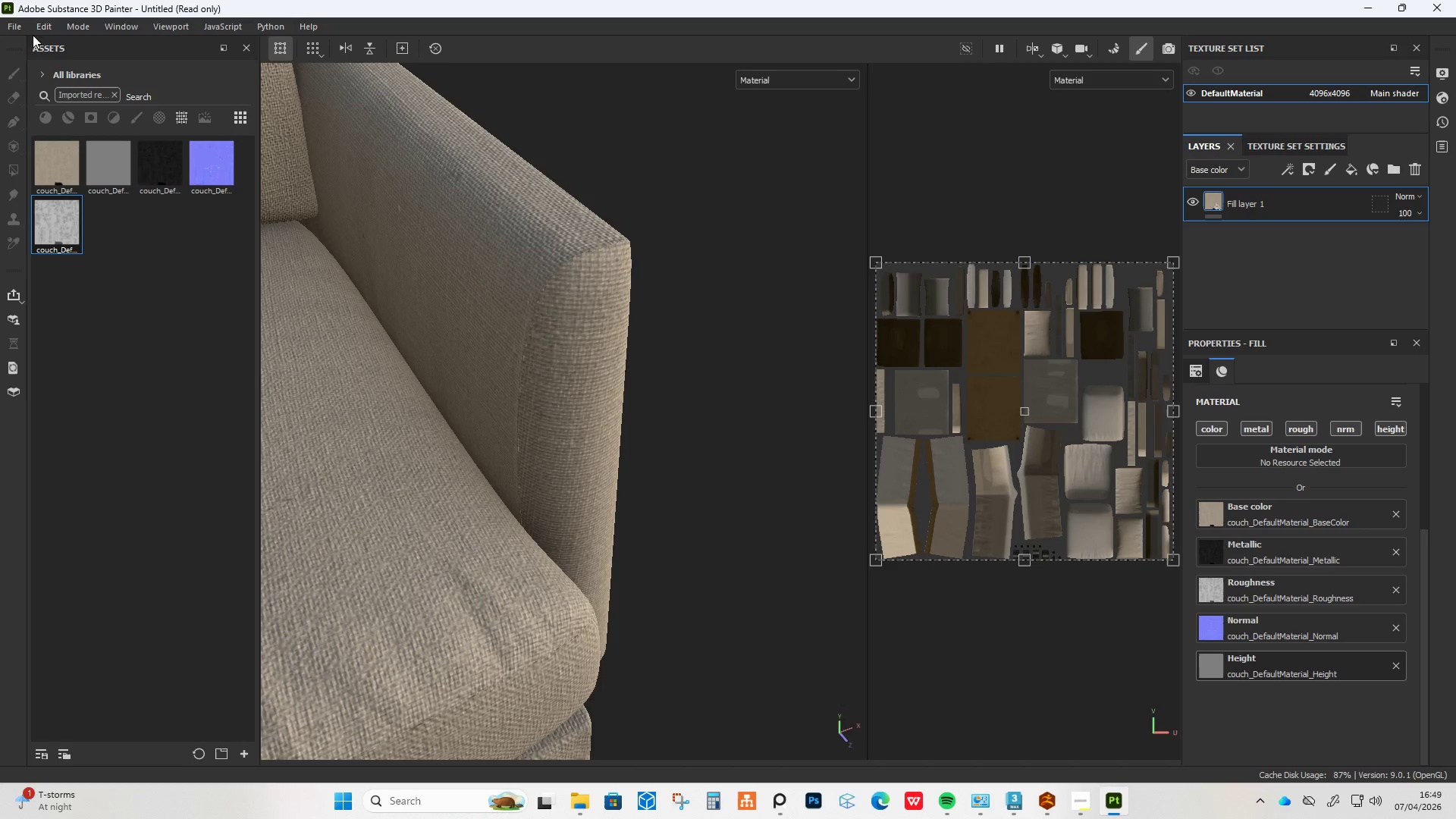 
left_click([15, 27])
 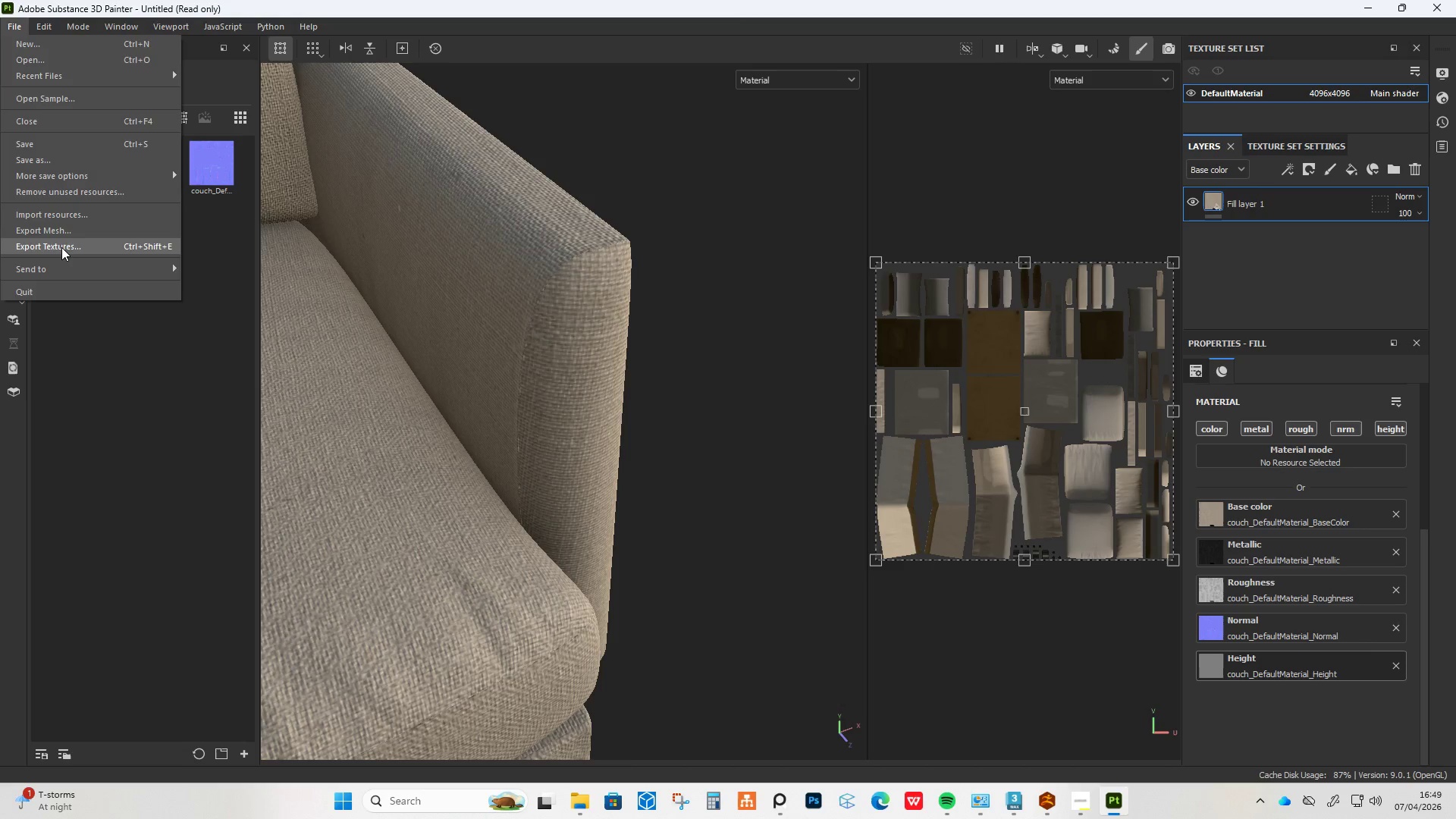 
left_click([61, 247])
 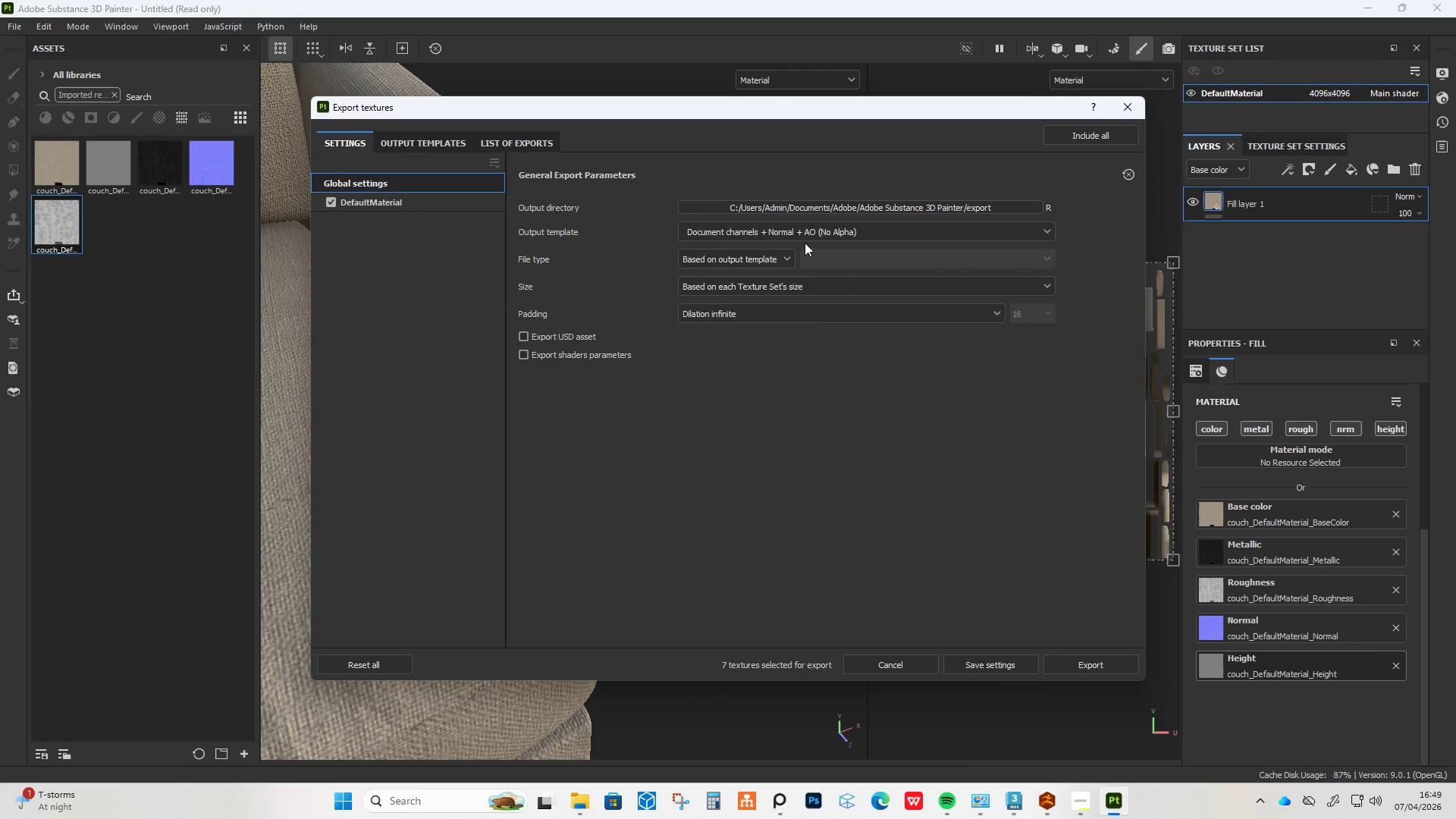 
left_click([831, 206])
 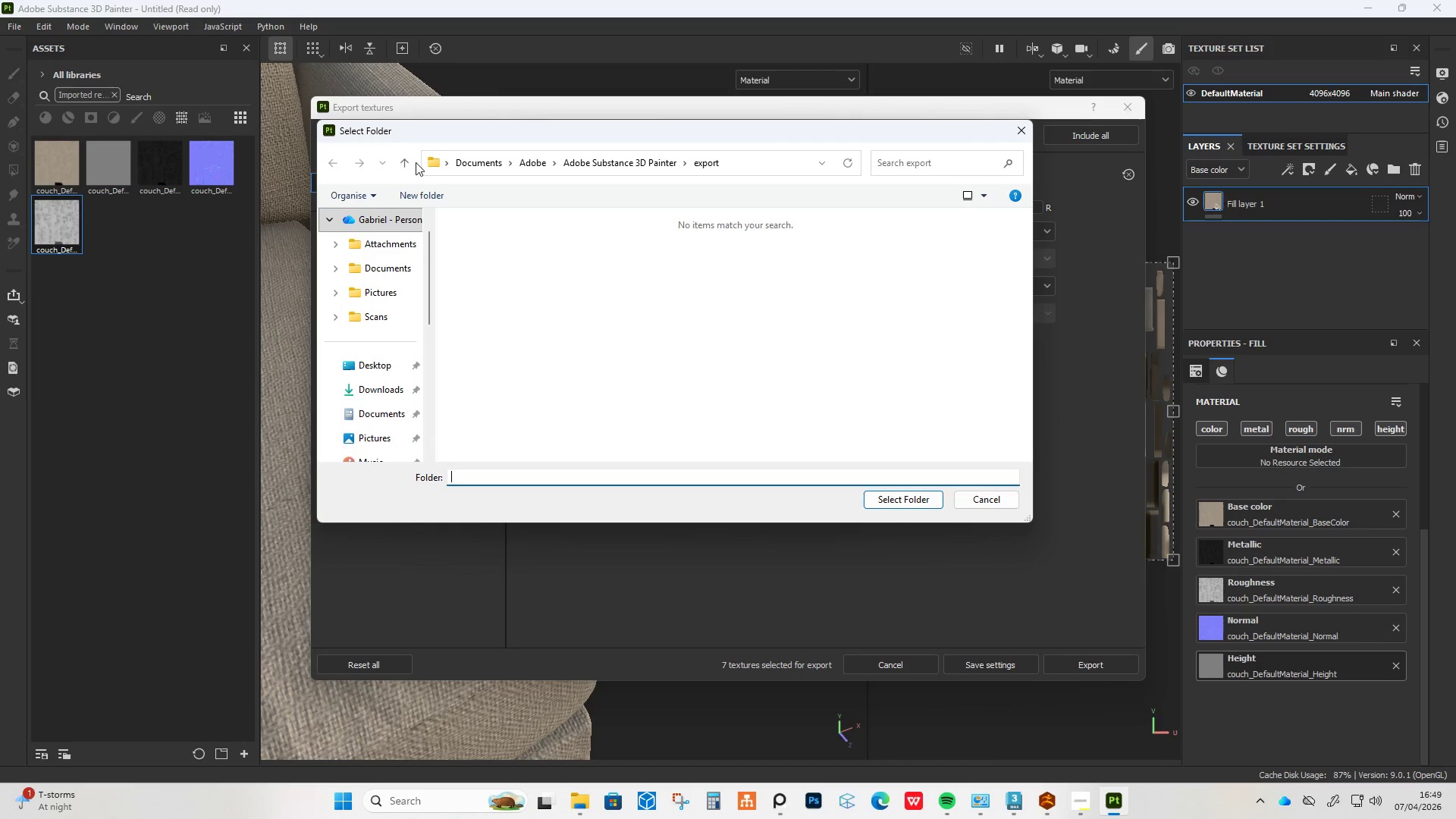 
left_click([412, 162])
 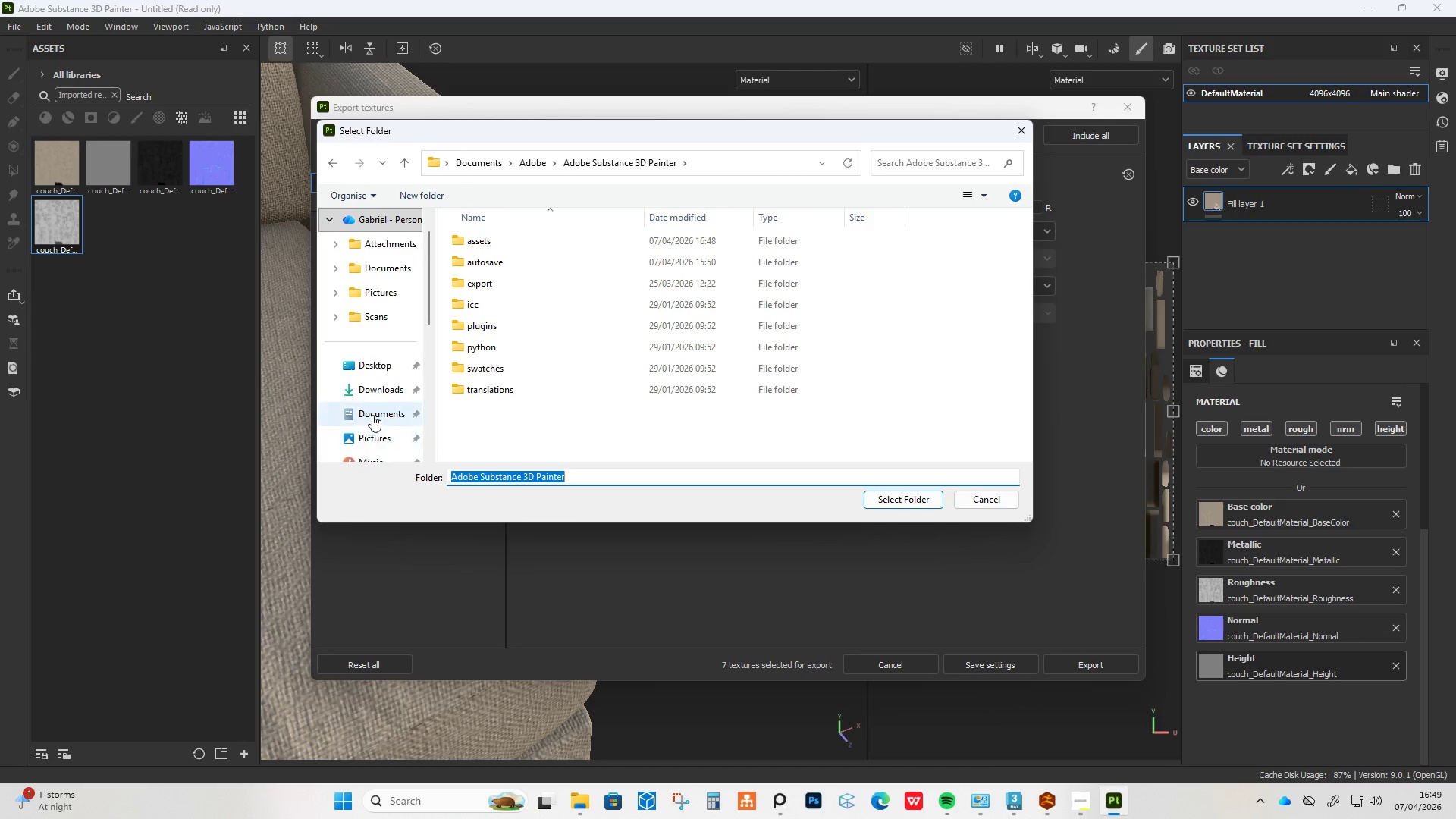 
left_click([372, 414])
 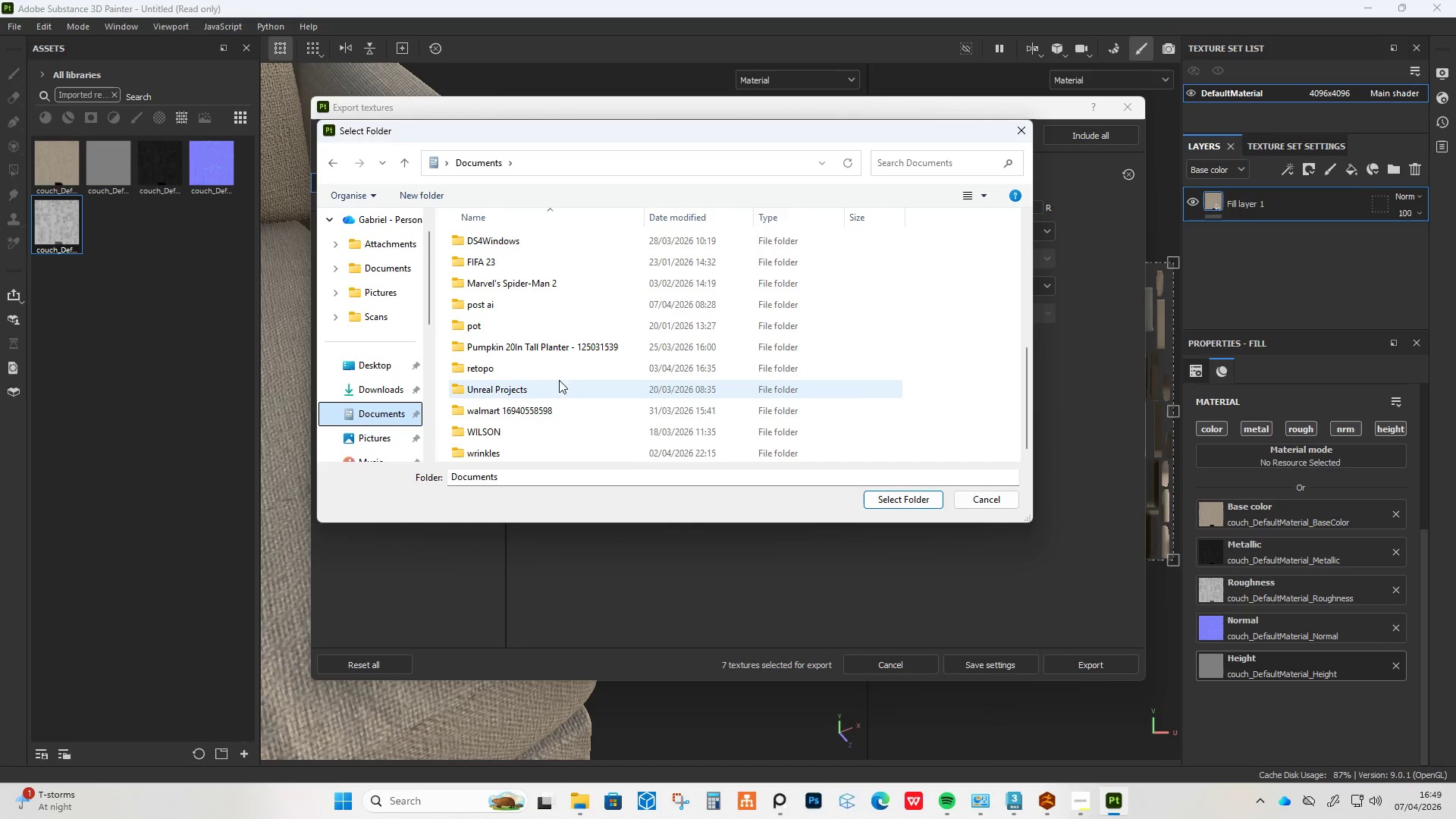 
scroll: coordinate [560, 379], scroll_direction: down, amount: 5.0
 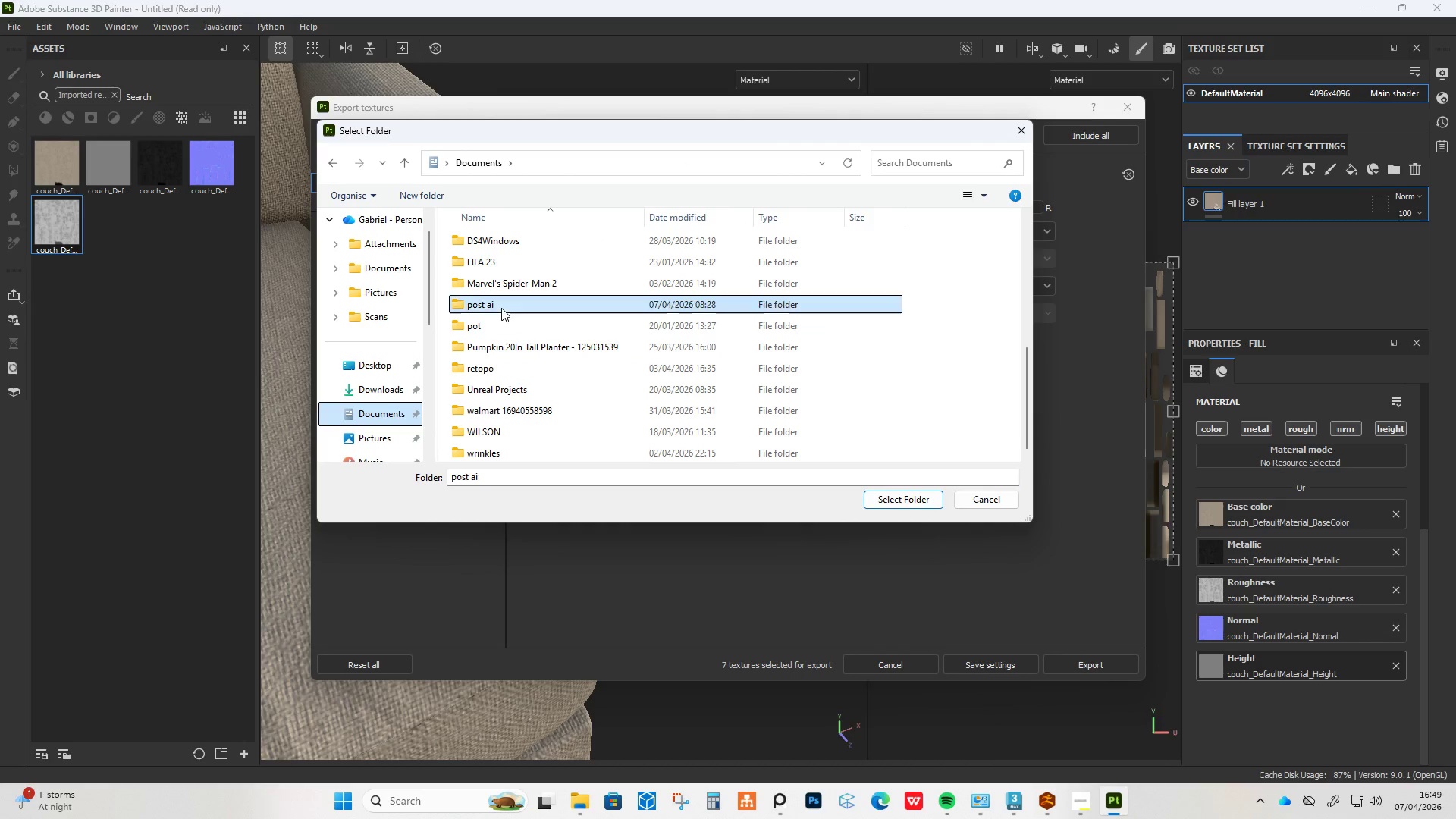 
double_click([501, 308])
 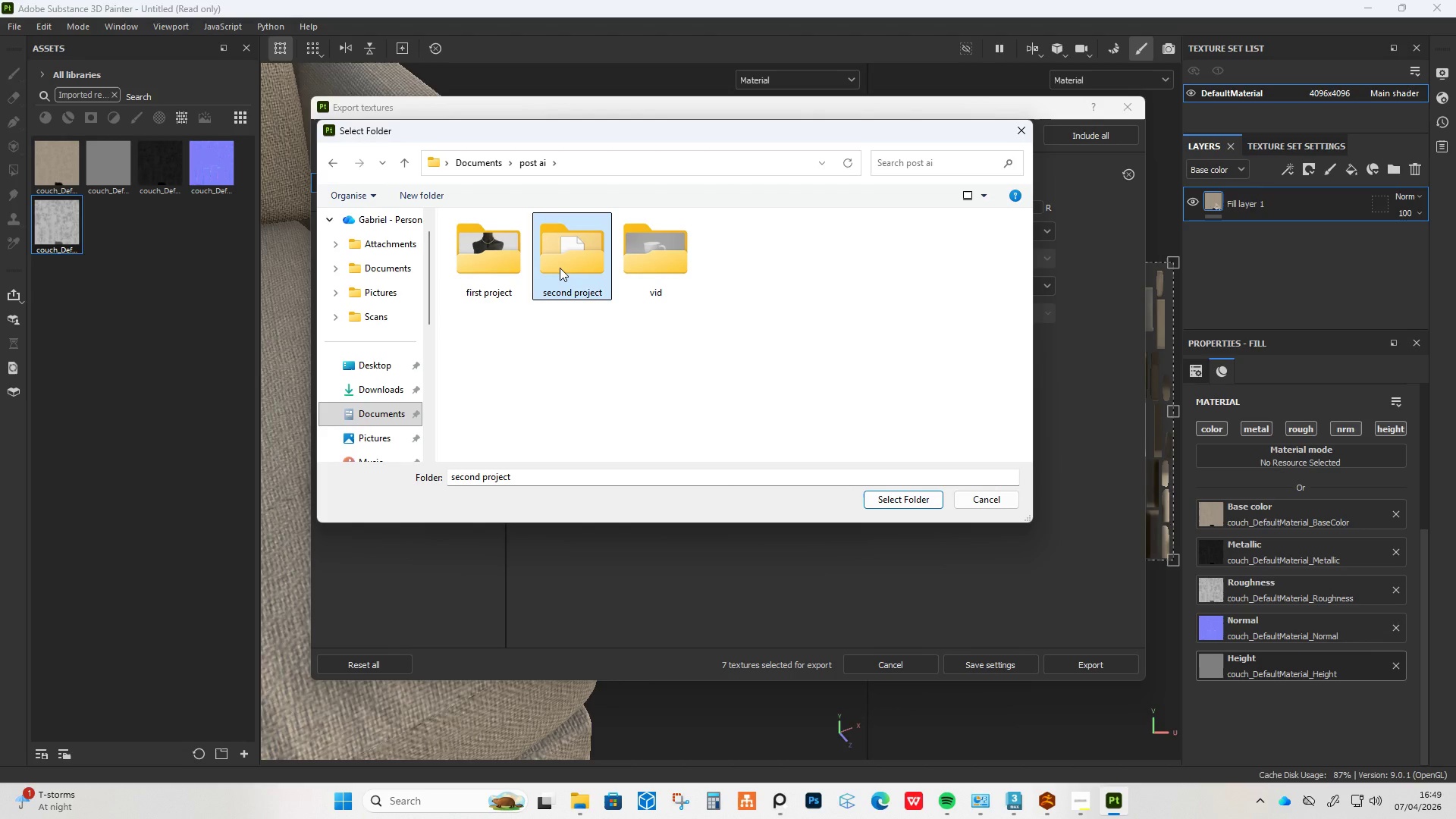 
double_click([560, 268])
 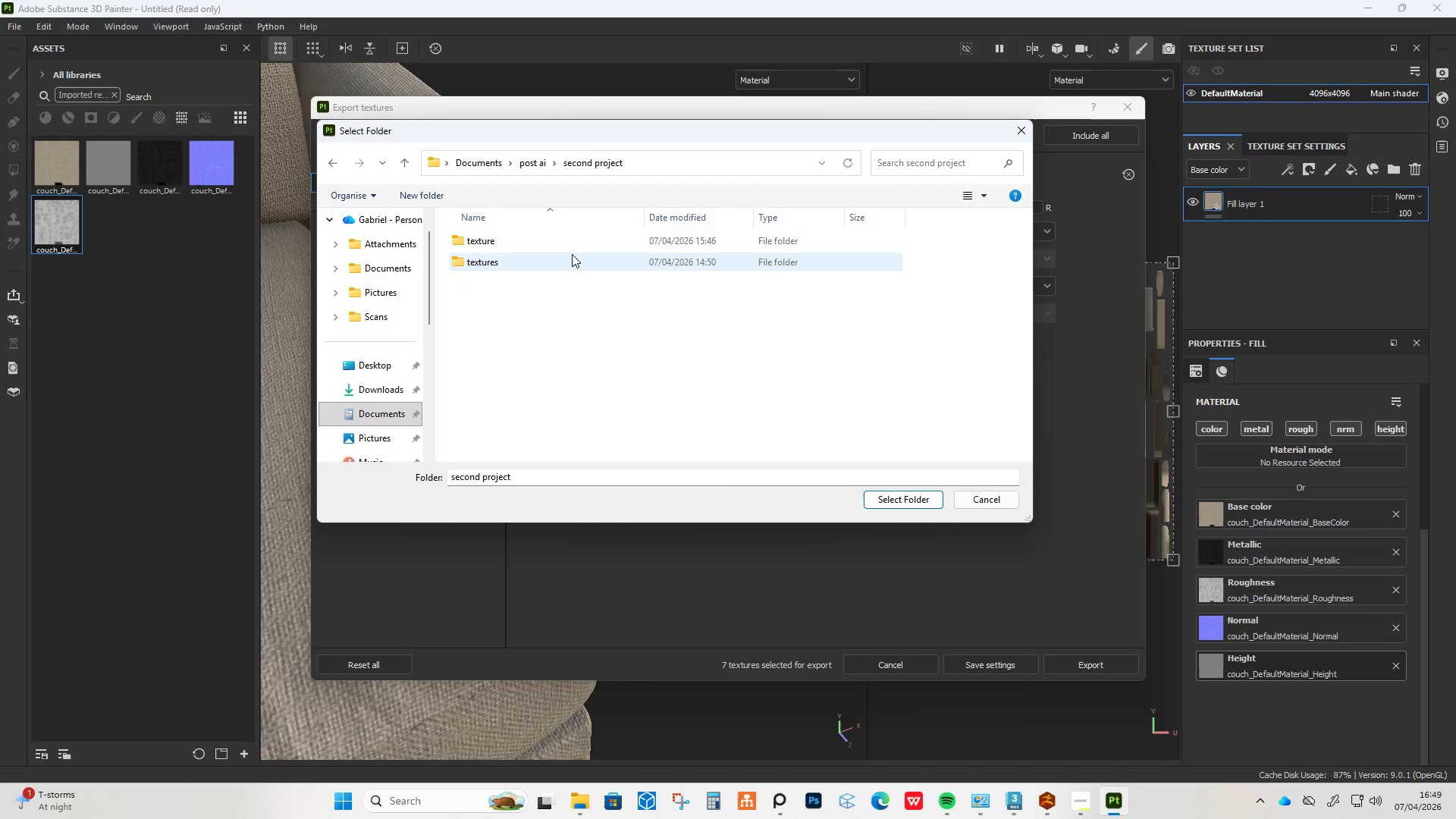 
double_click([574, 253])
 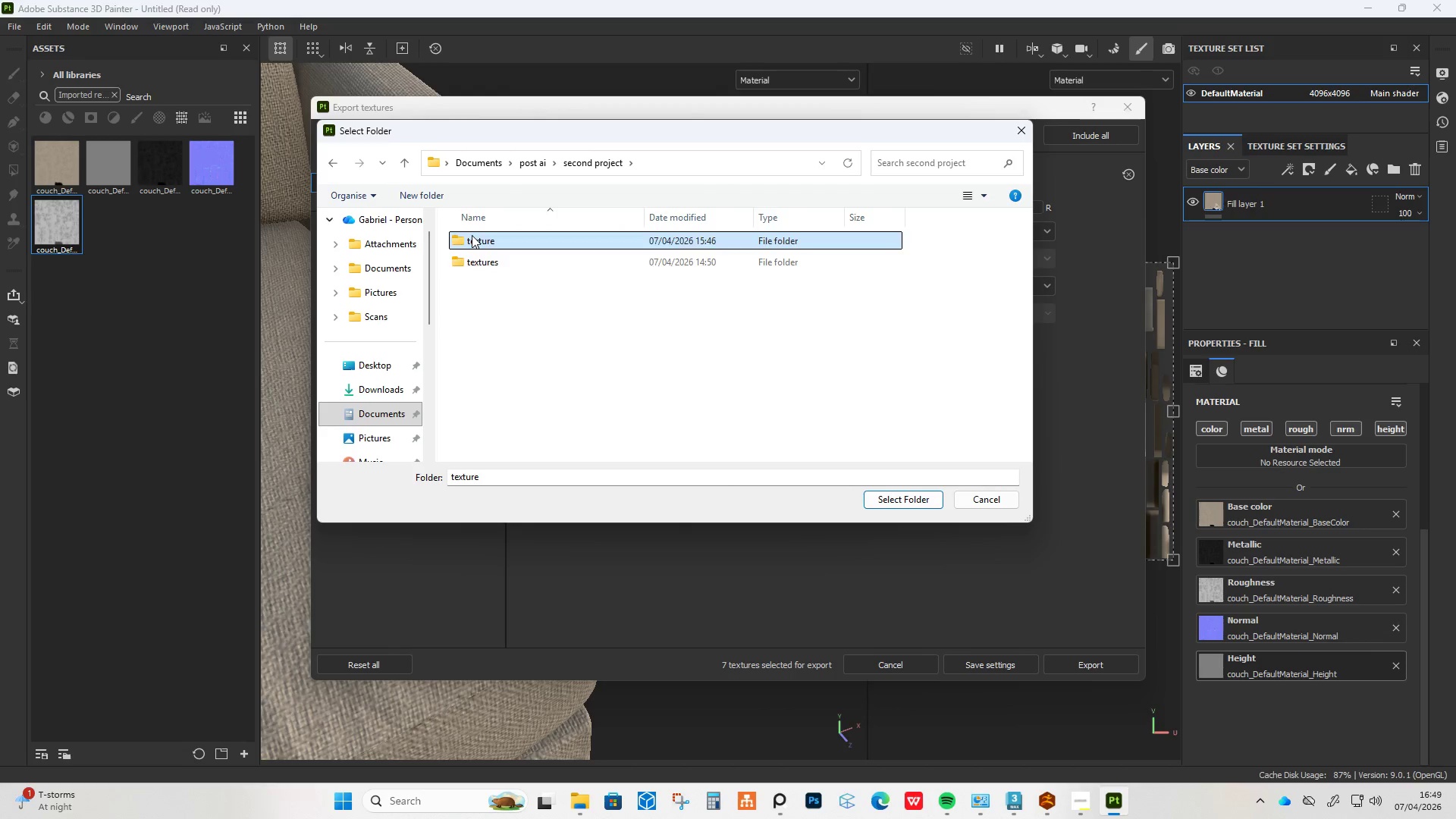 
double_click([472, 235])
 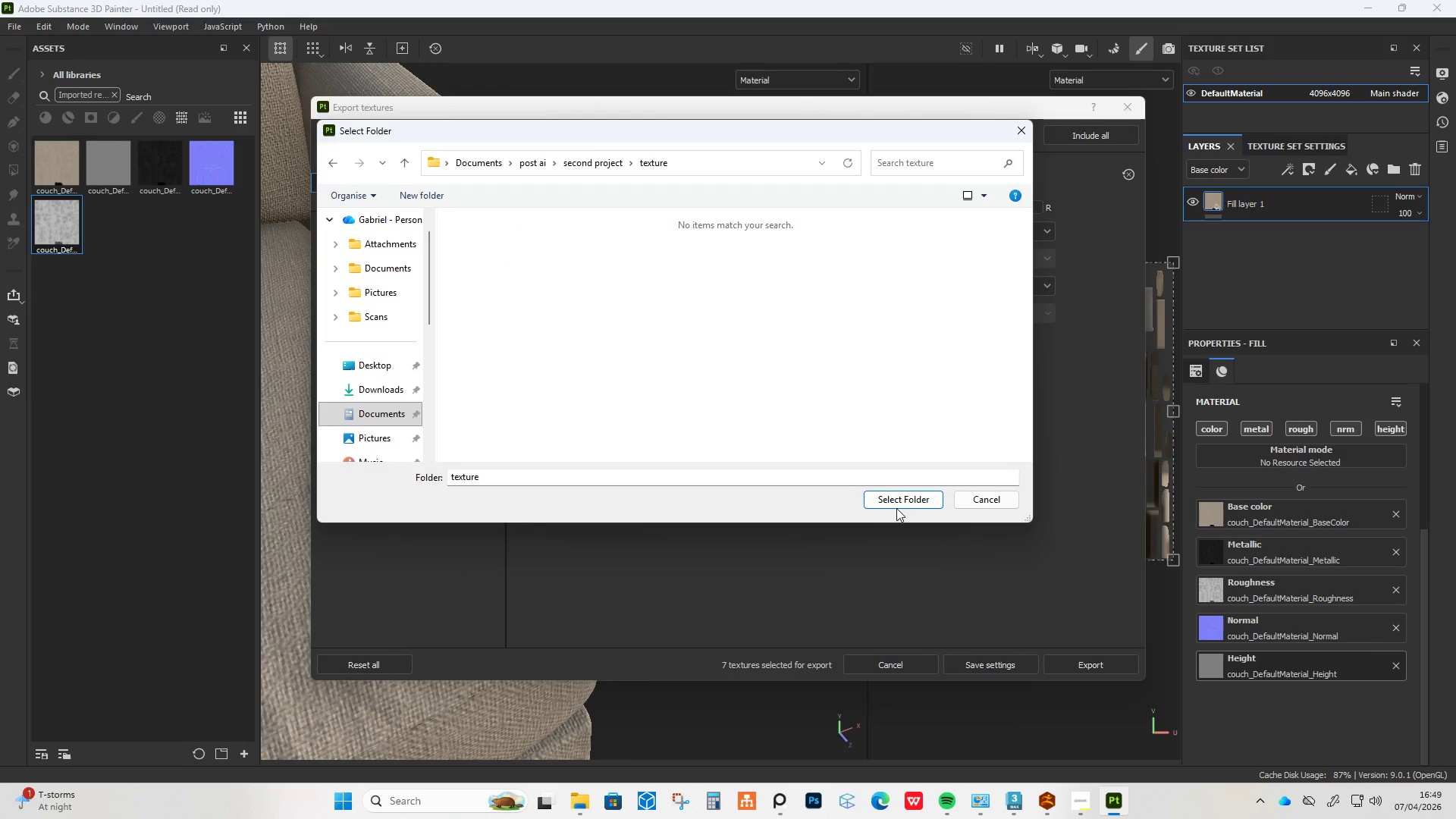 
left_click([896, 508])
 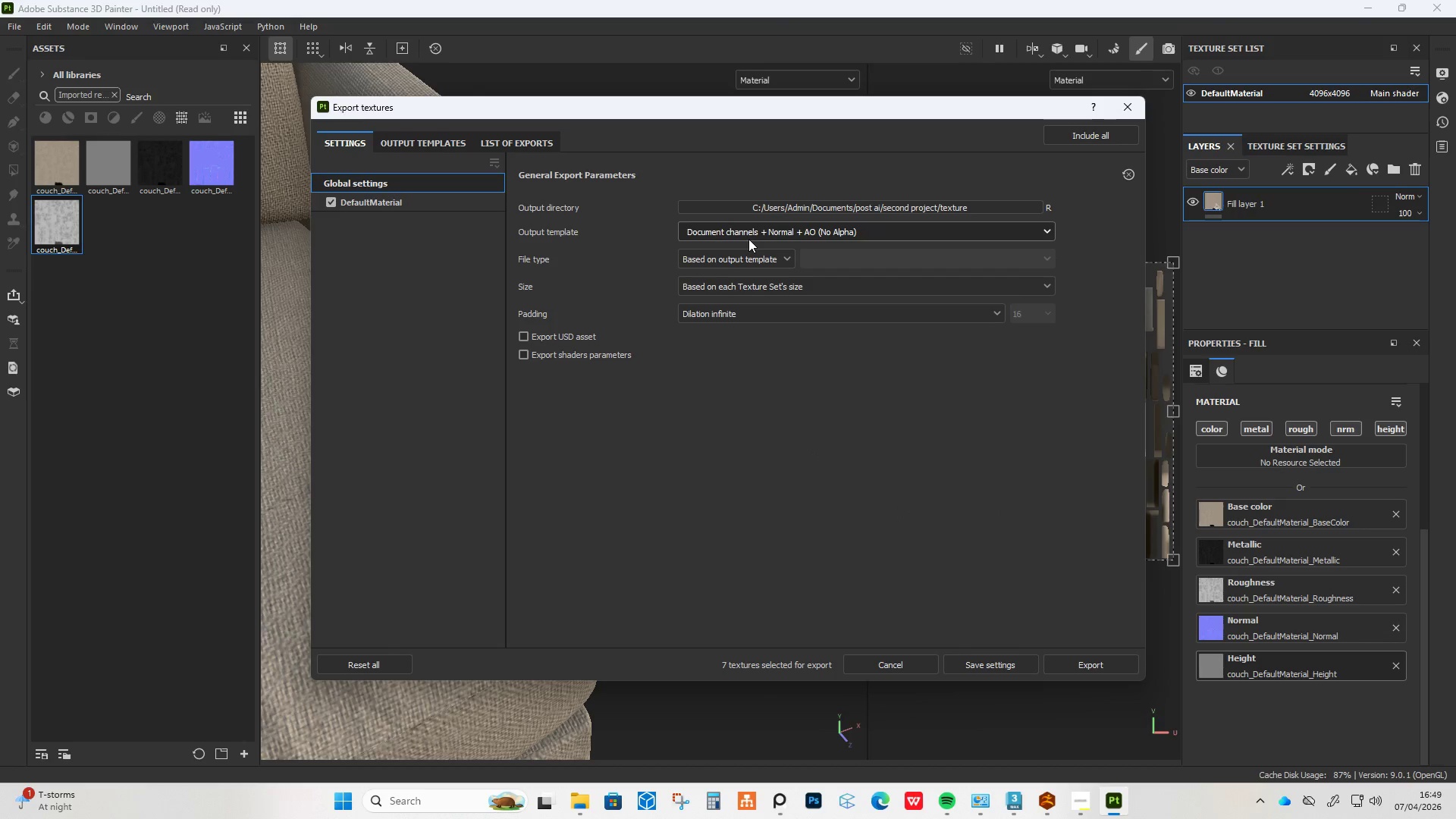 
left_click([743, 291])
 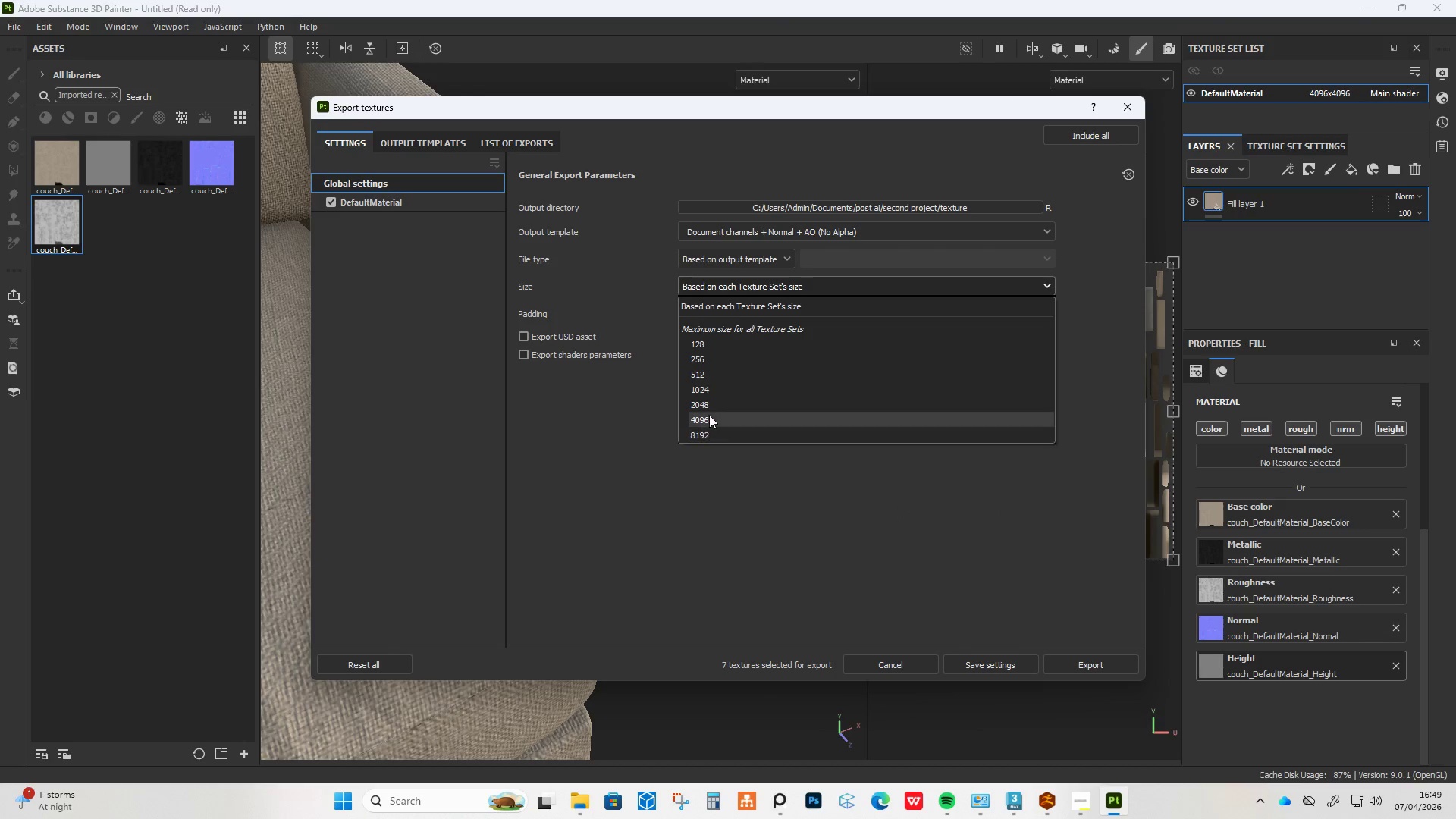 
left_click([709, 415])
 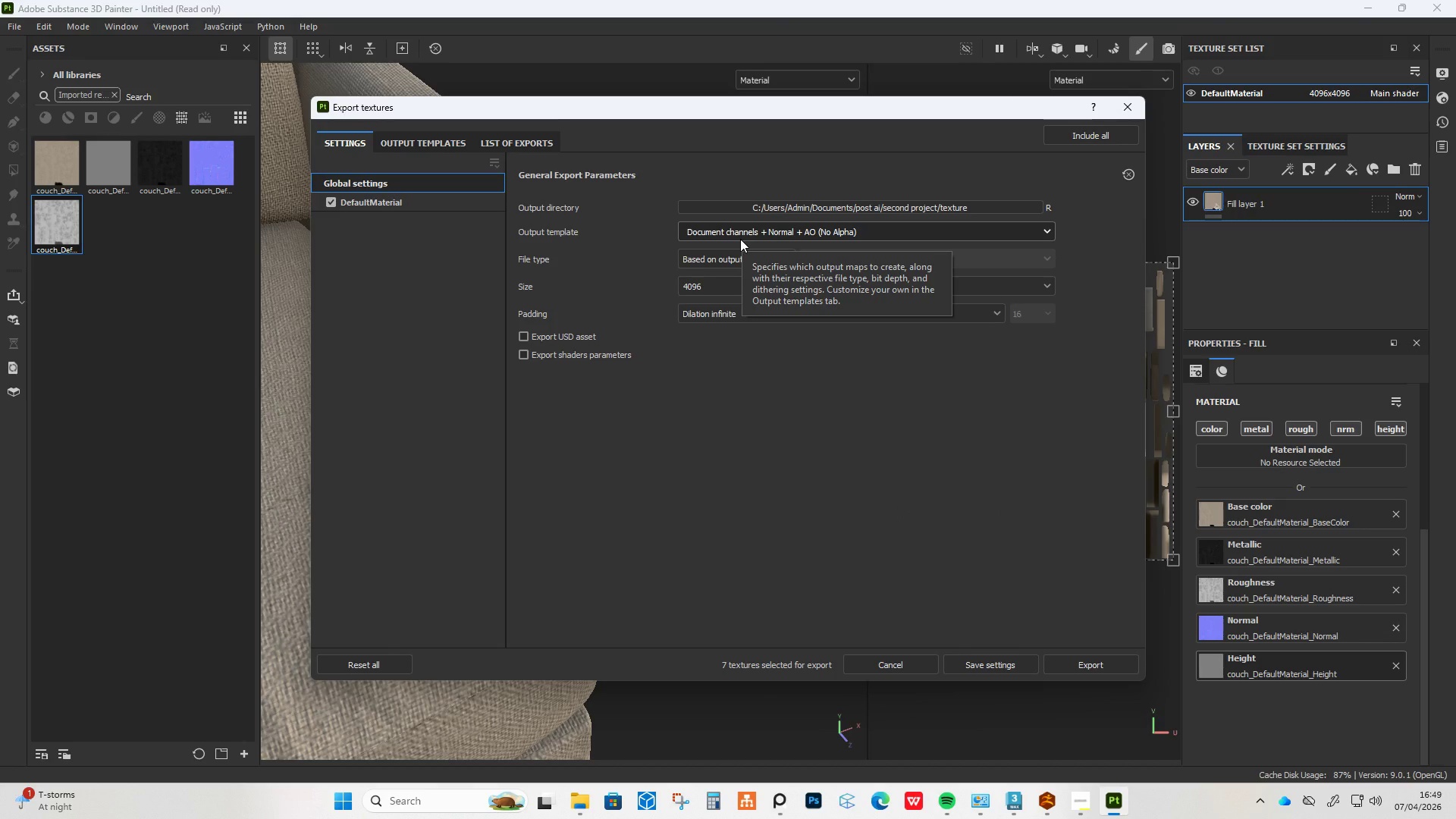 
wait(6.73)
 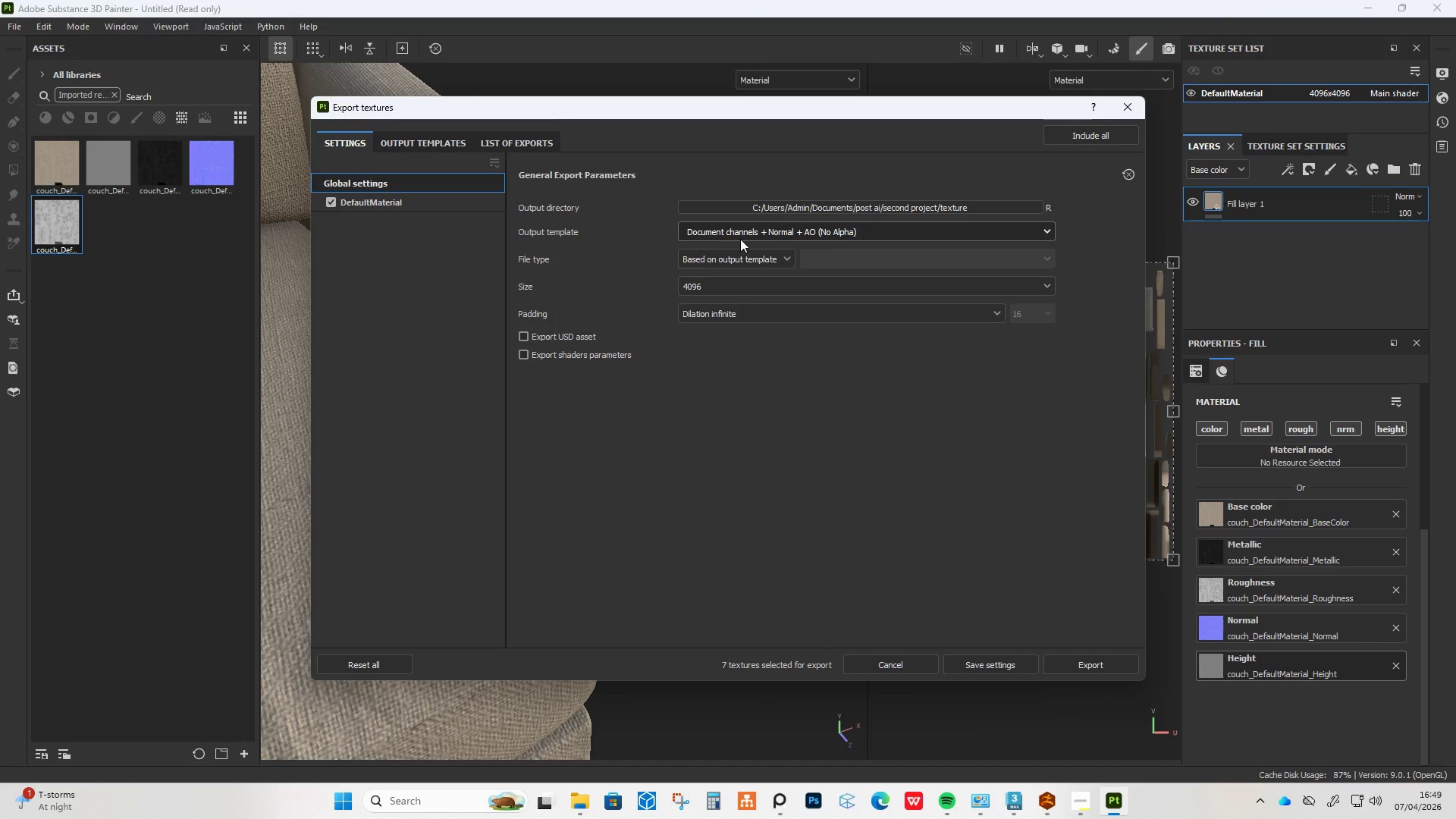 
left_click([740, 256])
 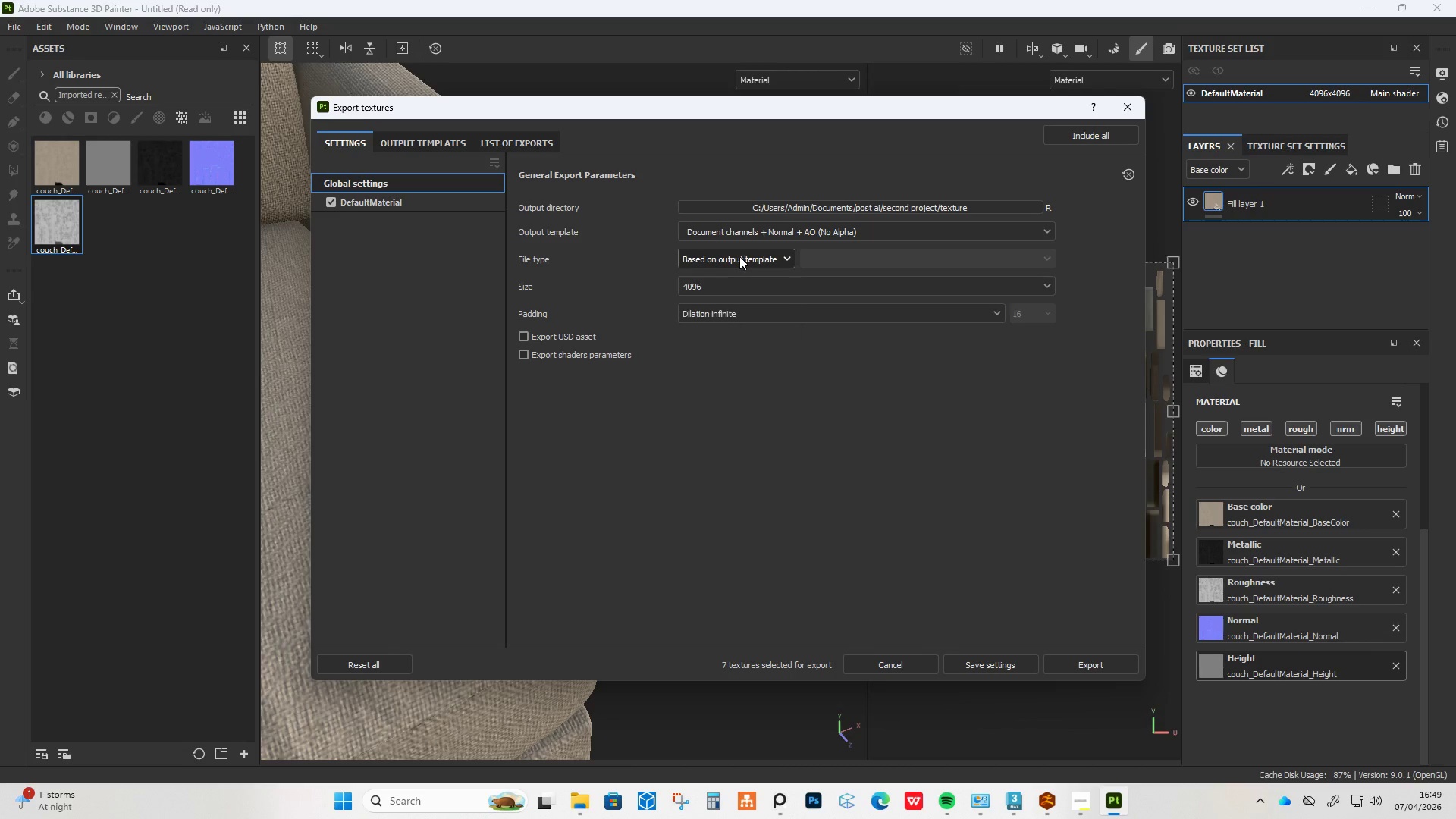 
left_click([740, 256])
 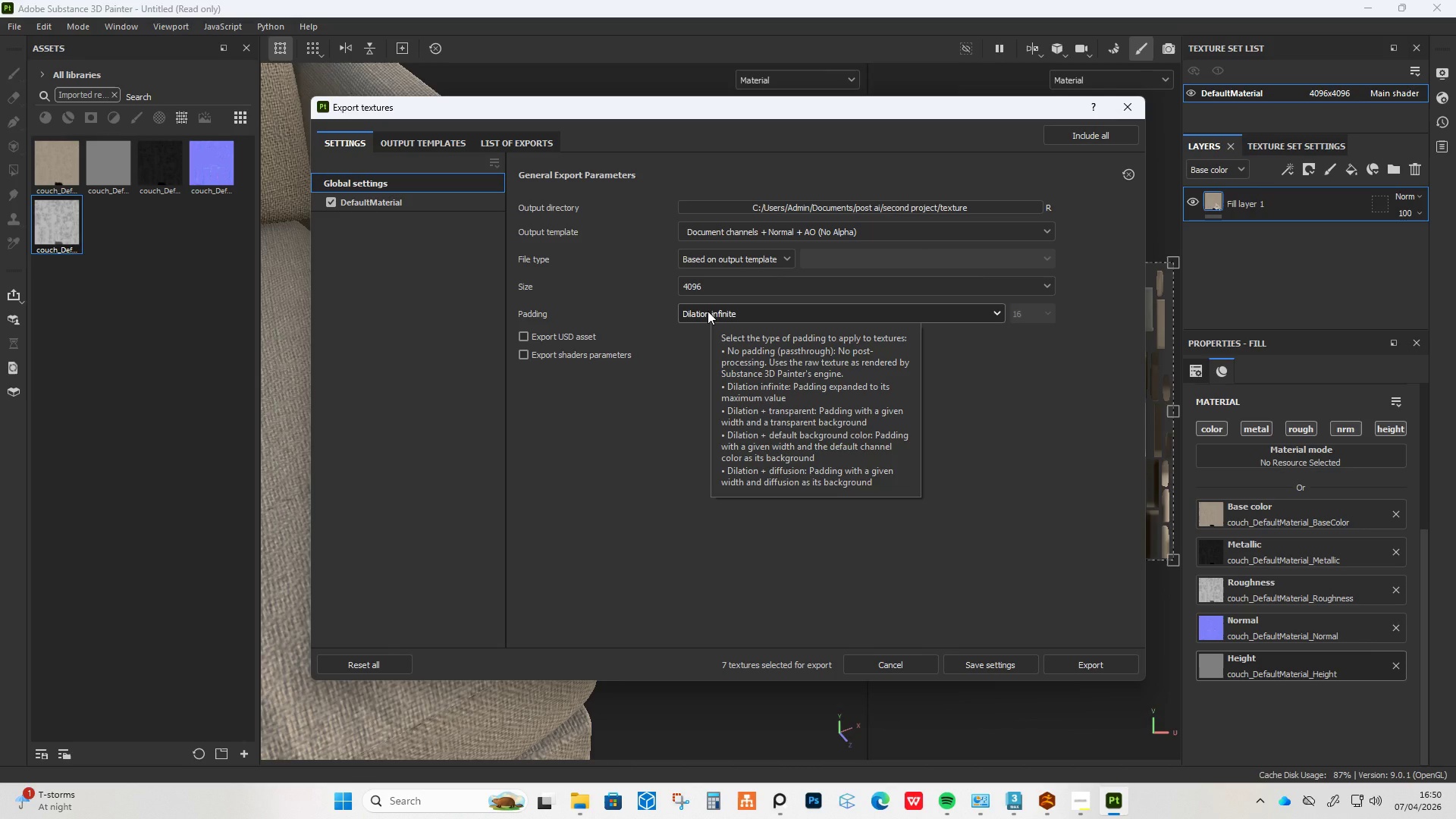 
wait(7.88)
 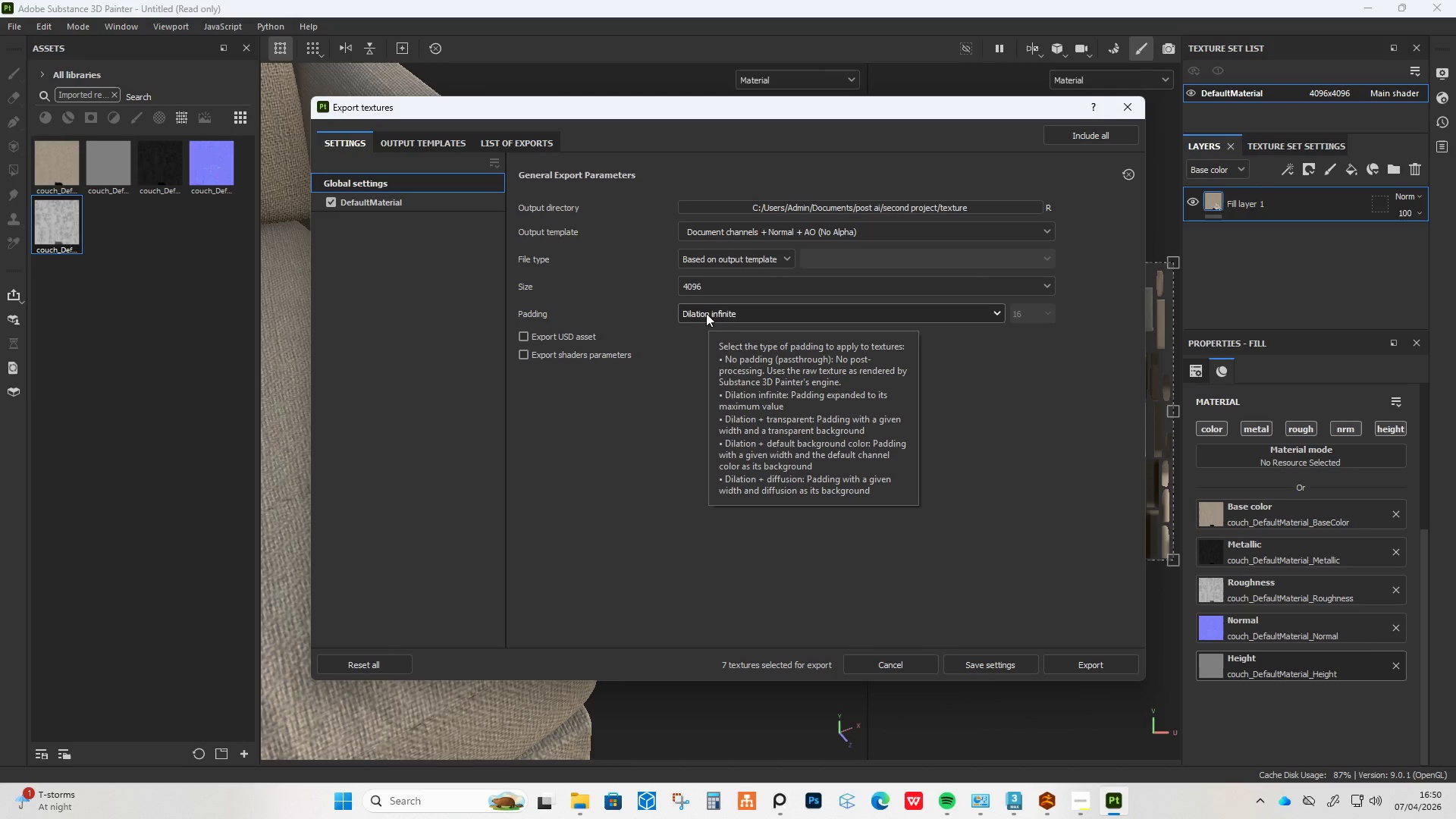 
left_click([710, 314])
 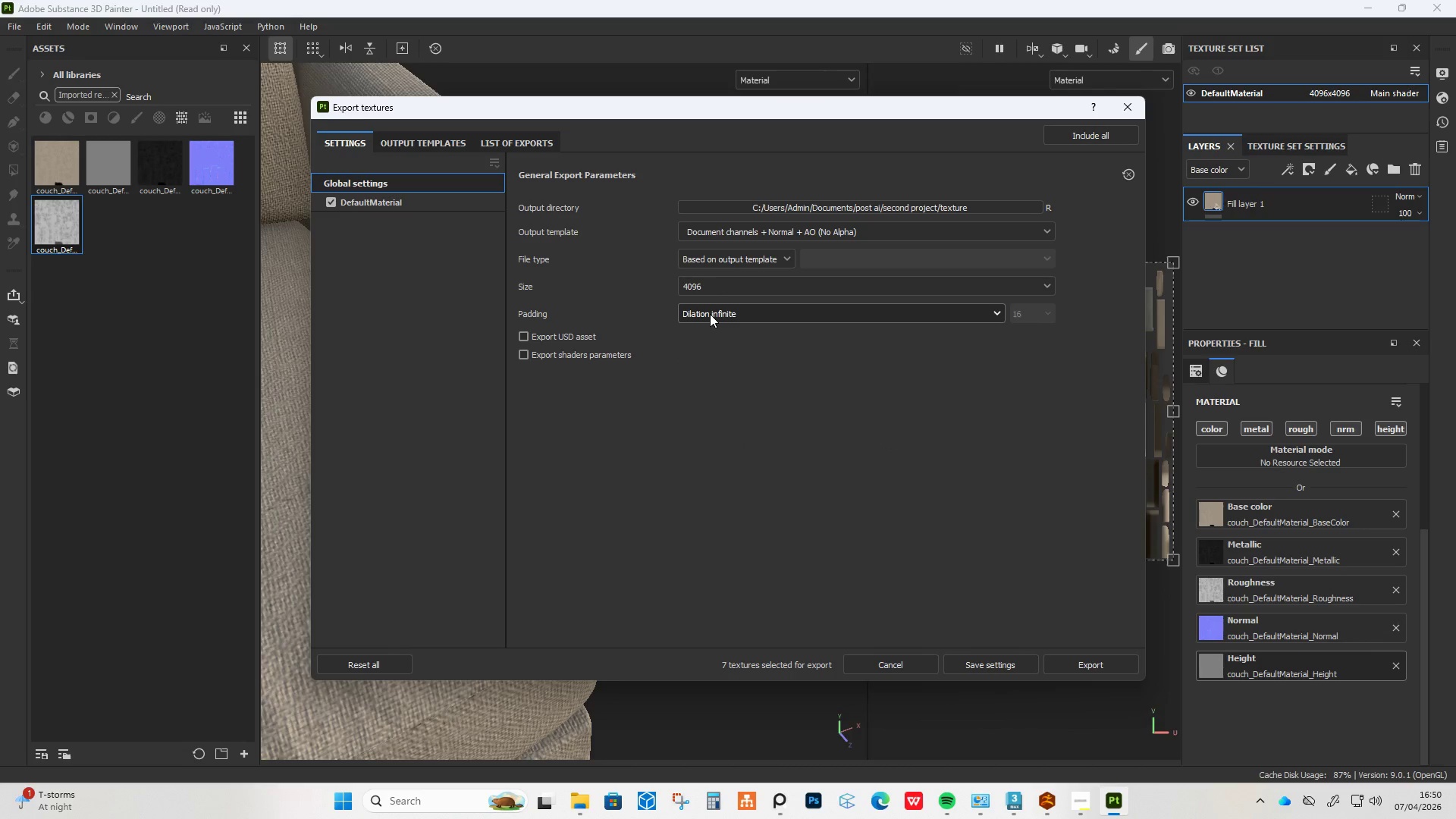 
left_click([710, 314])
 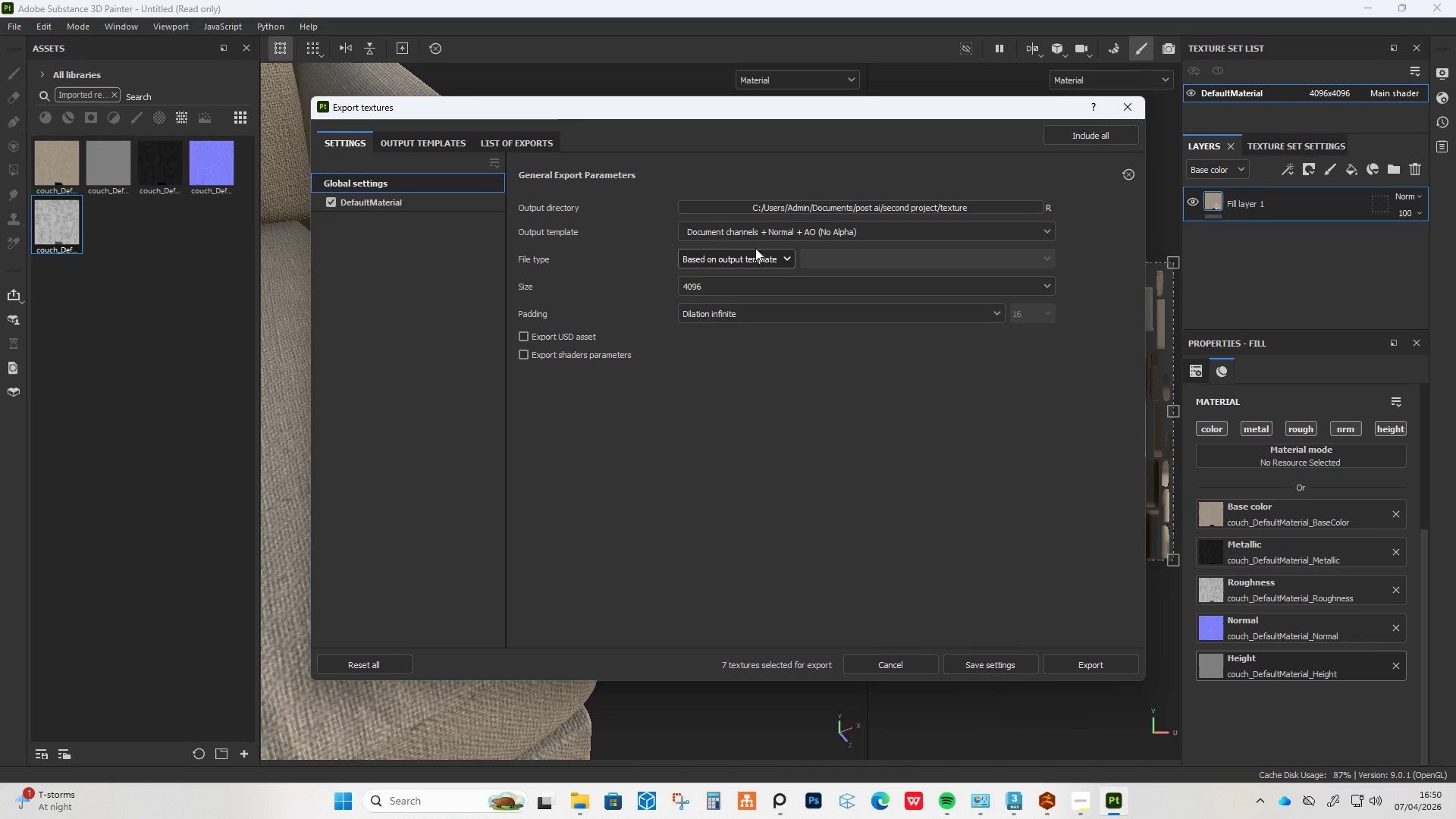 
left_click([764, 240])
 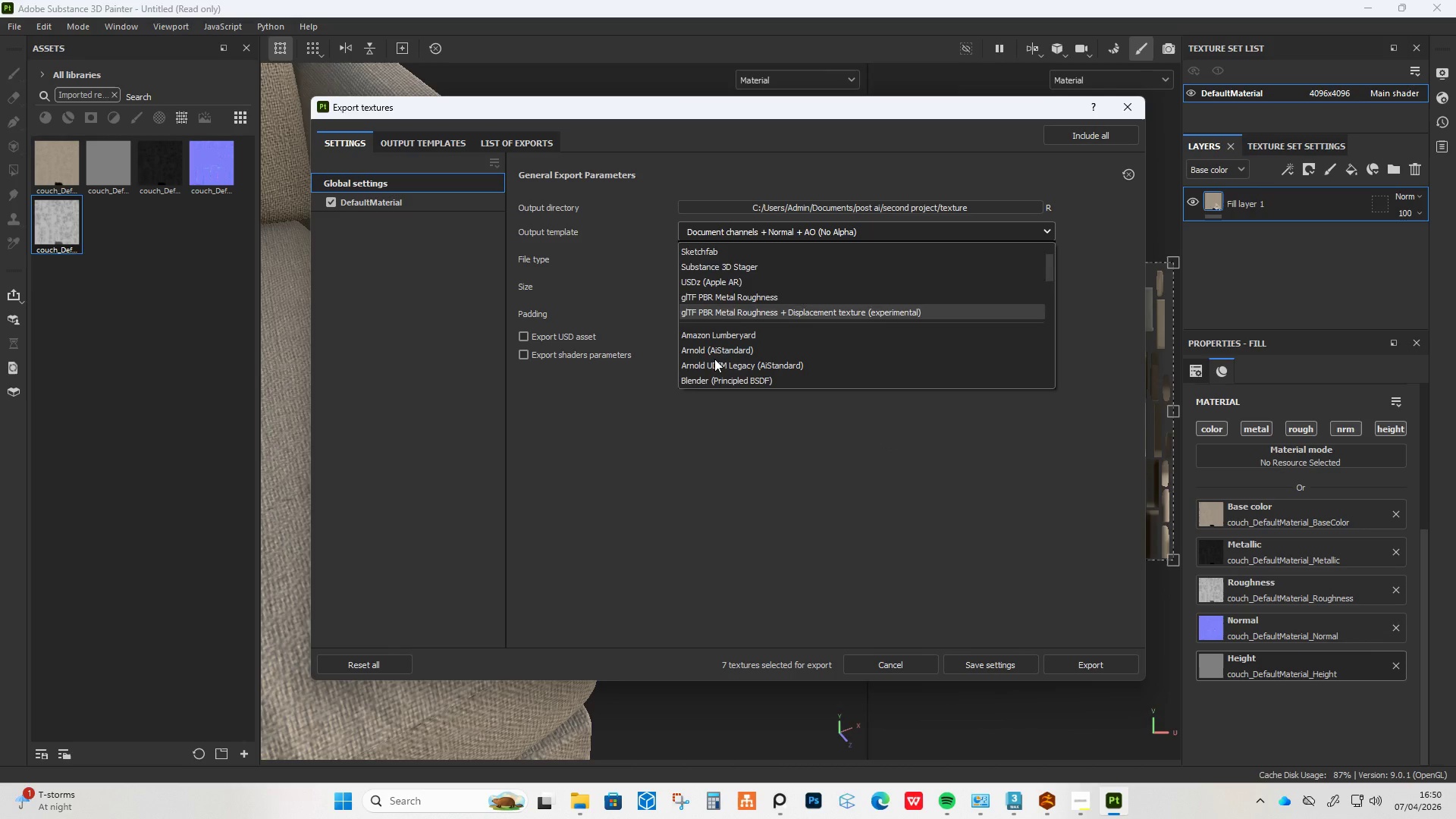 
scroll: coordinate [714, 356], scroll_direction: down, amount: 6.0
 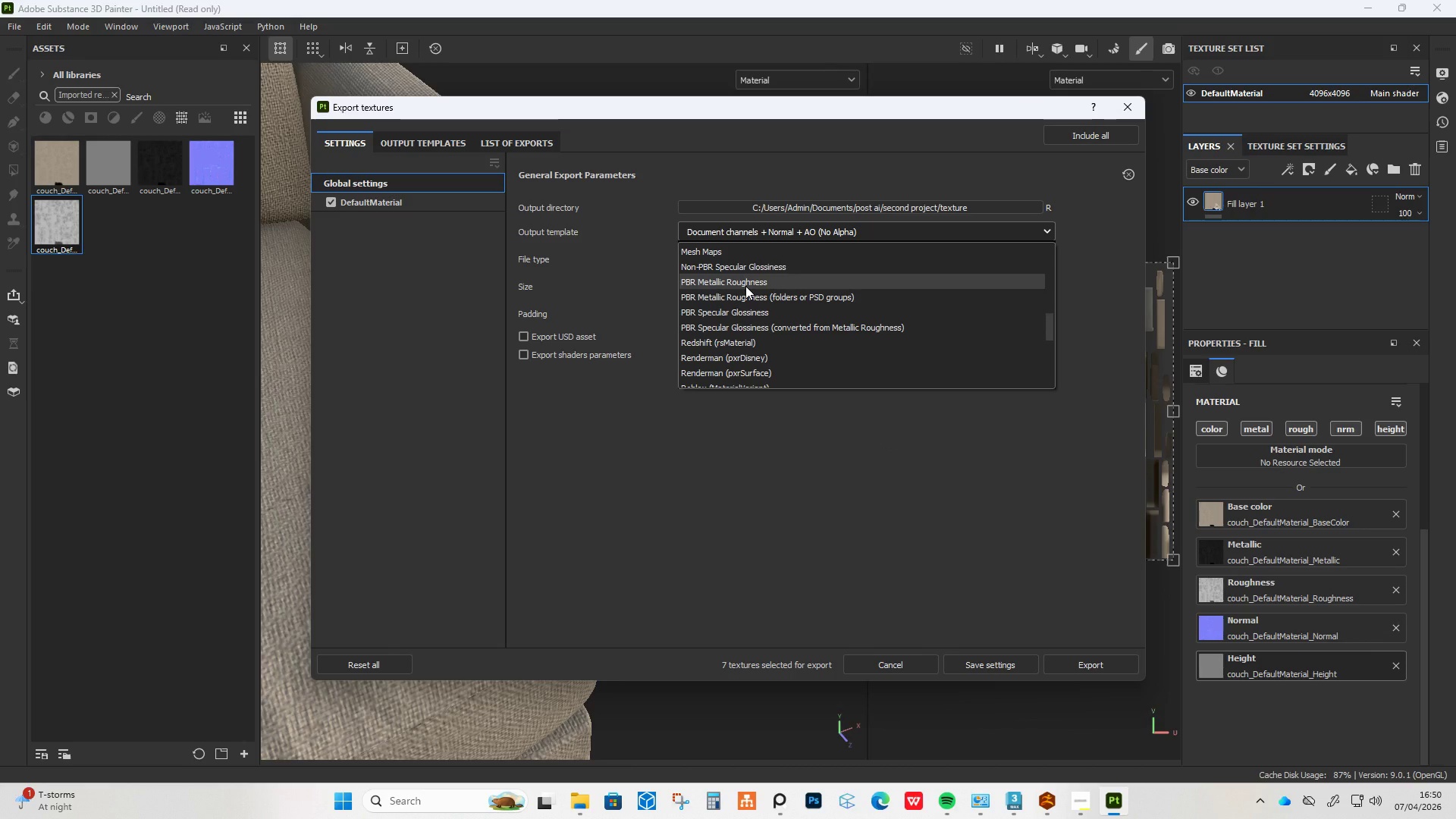 
left_click([745, 286])
 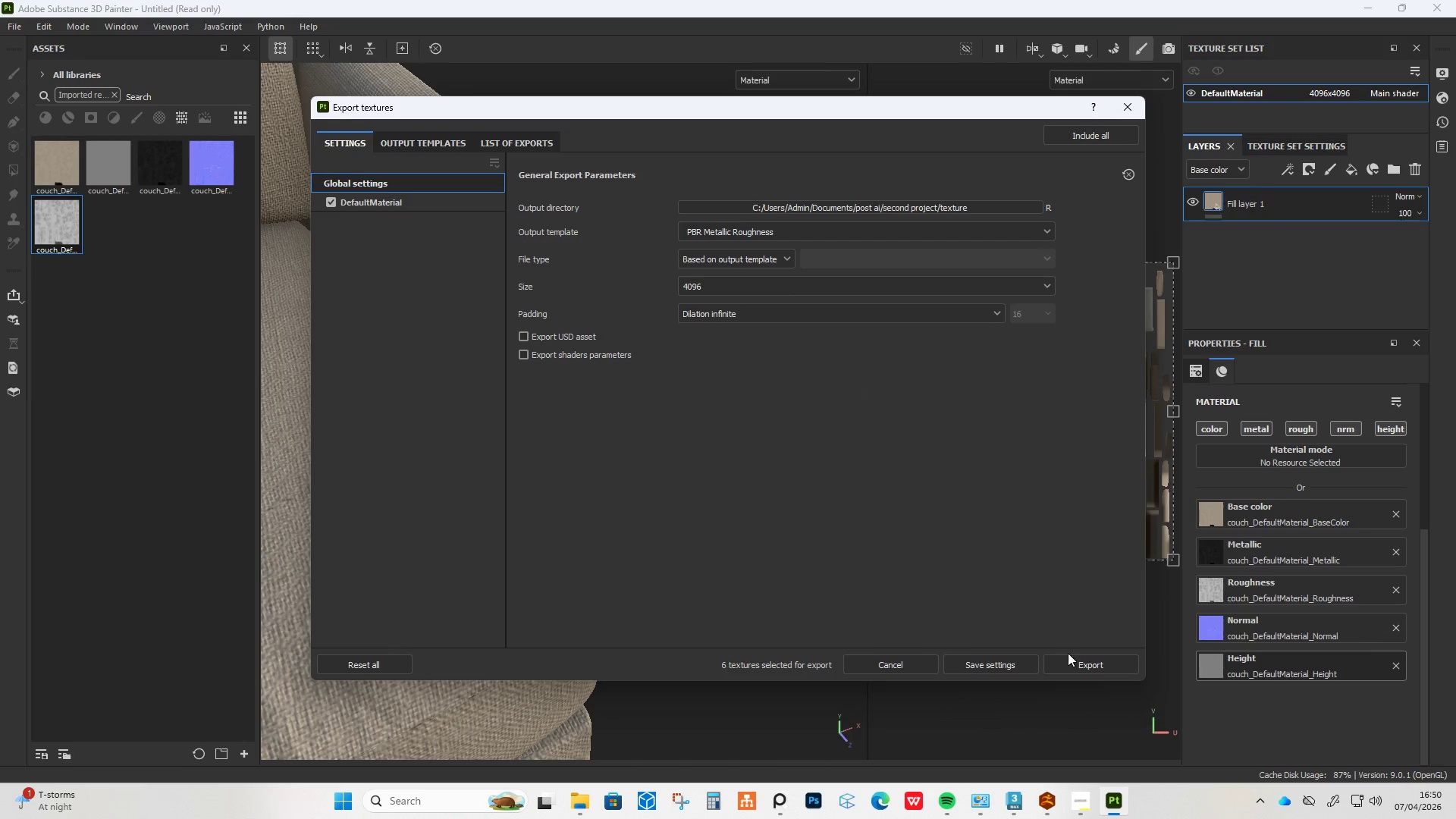 
mouse_move([1061, 648])
 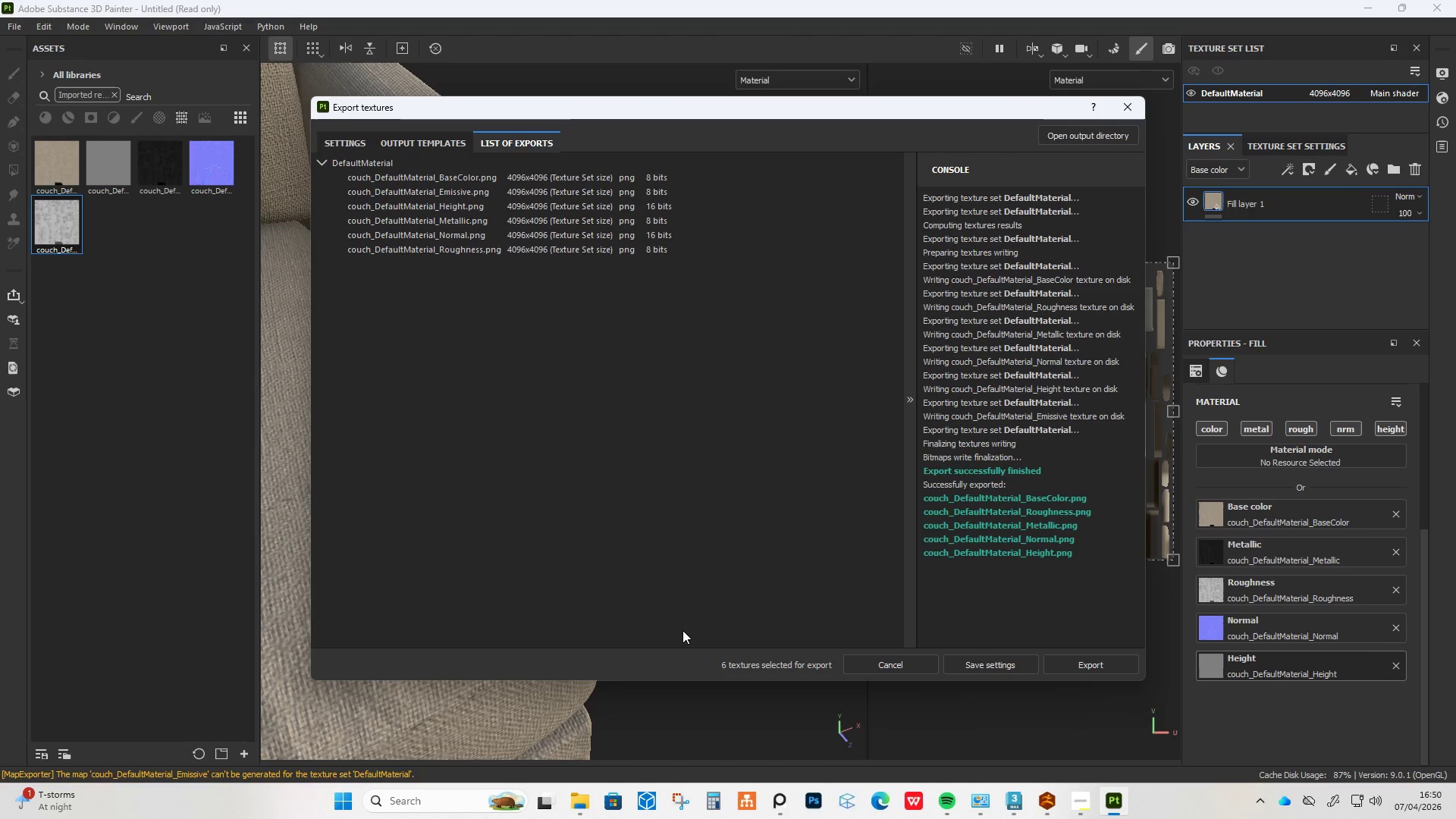 
wait(5.84)
 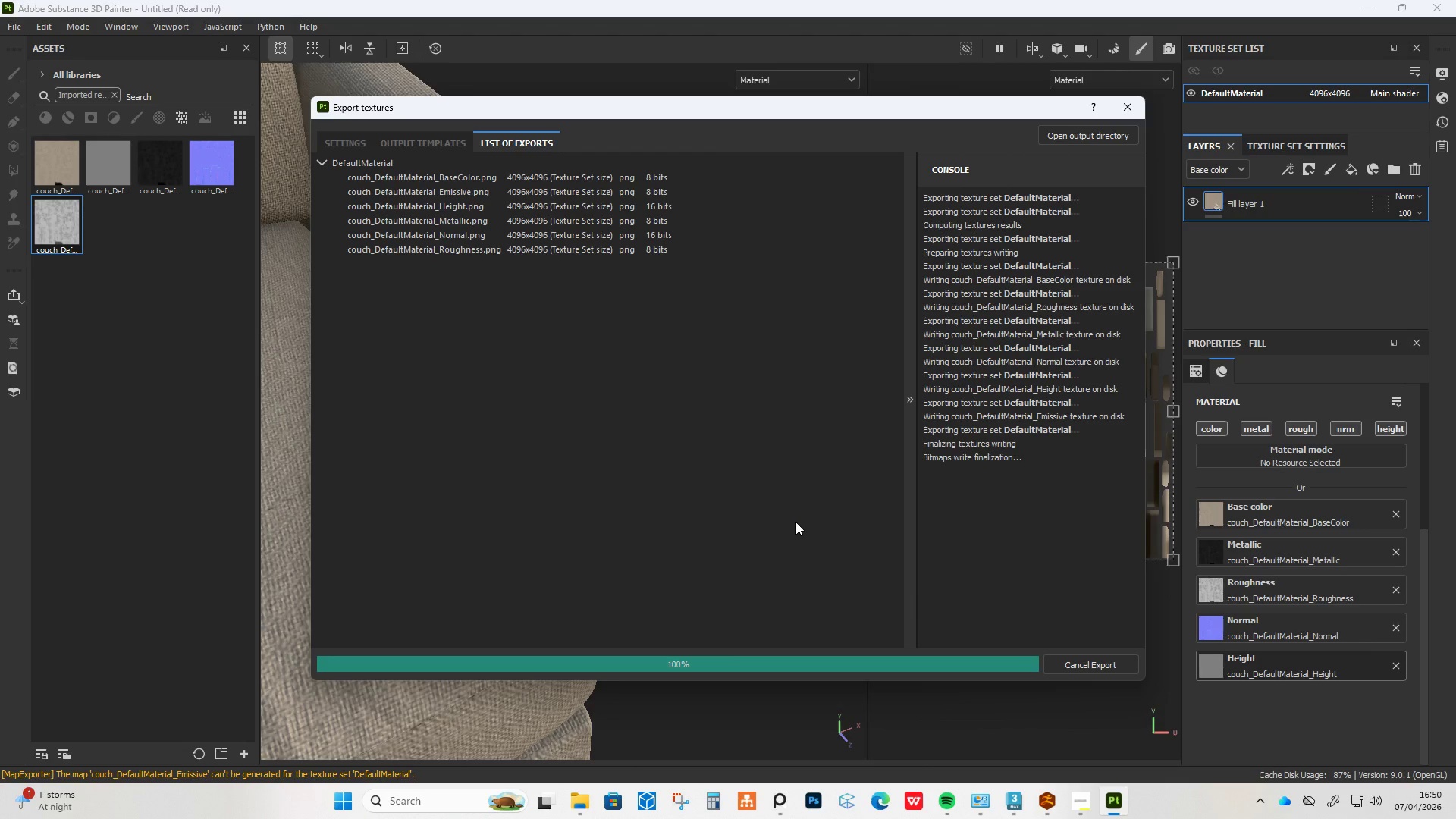 
left_click_drag(start_coordinate=[385, 180], to_coordinate=[387, 153])
 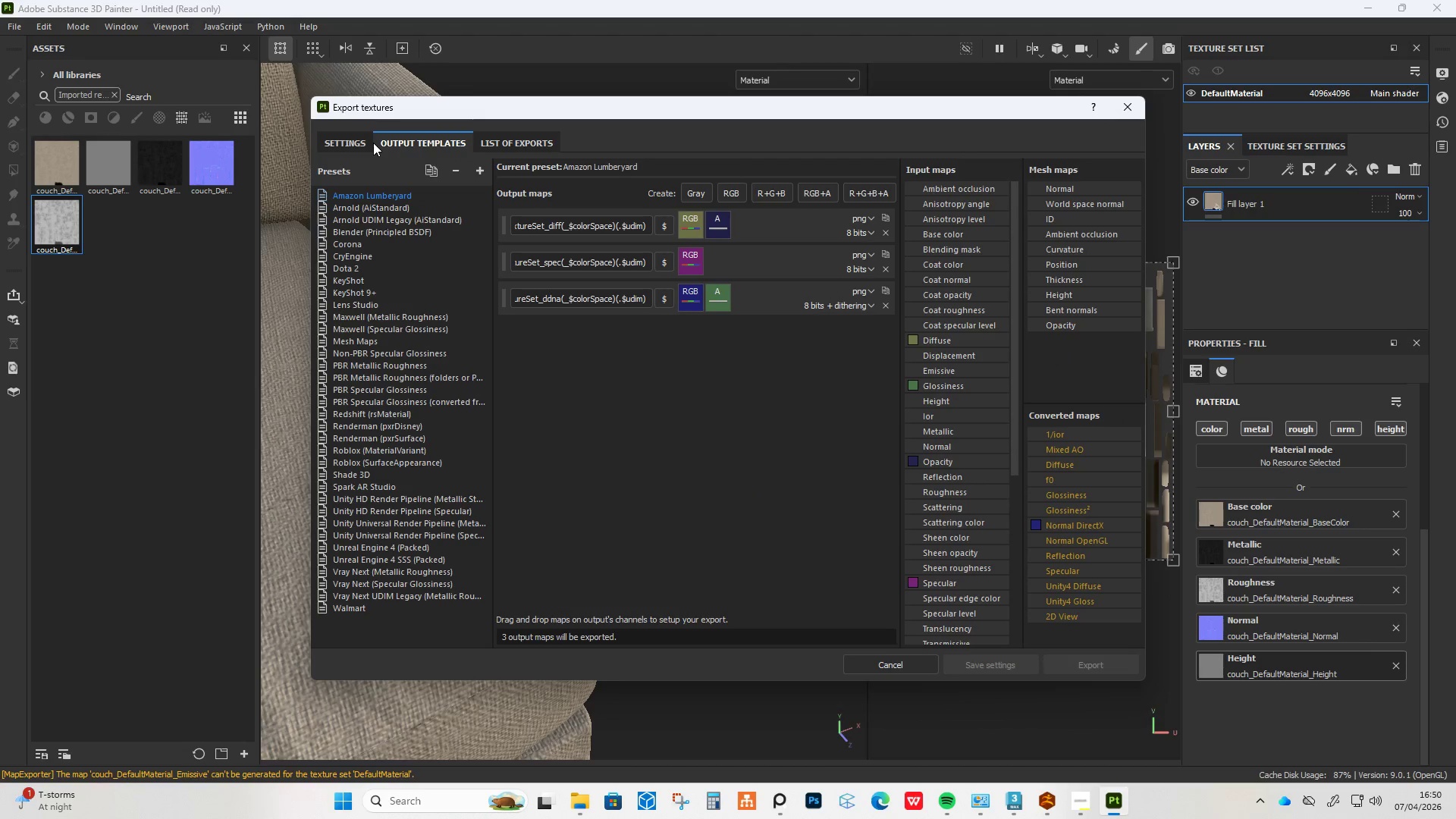 
left_click([373, 143])
 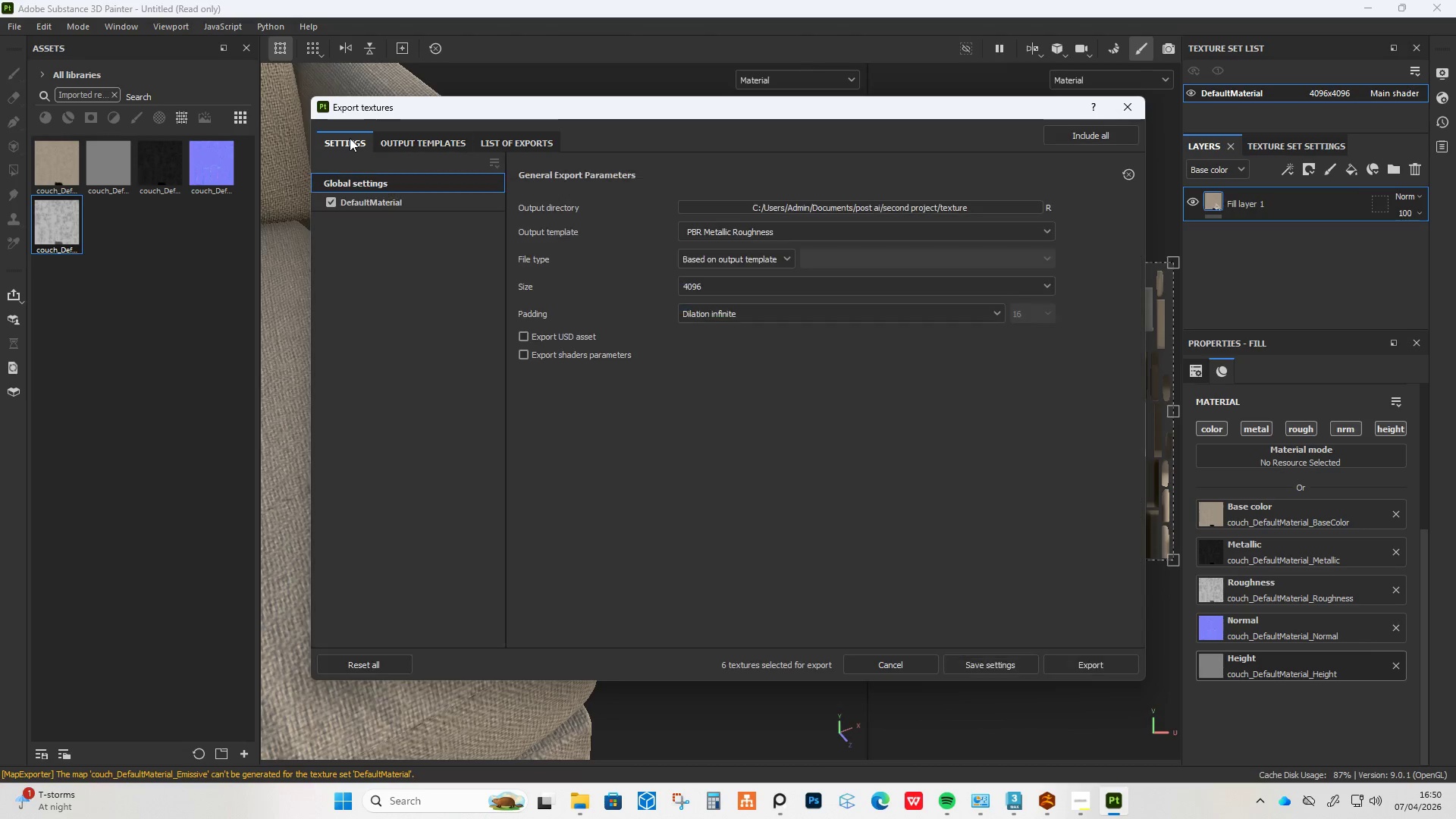 
left_click([350, 138])
 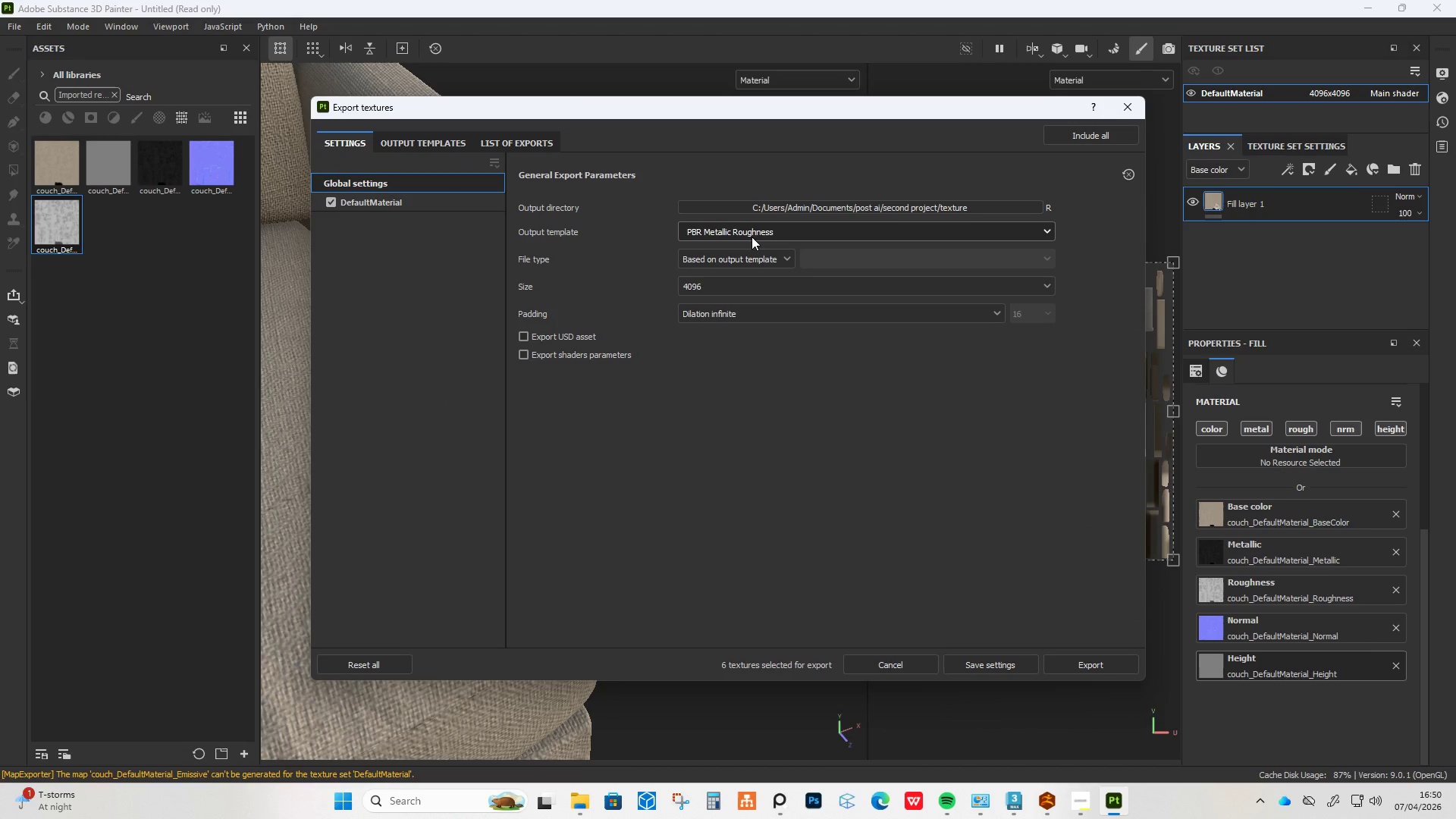 
left_click([752, 237])
 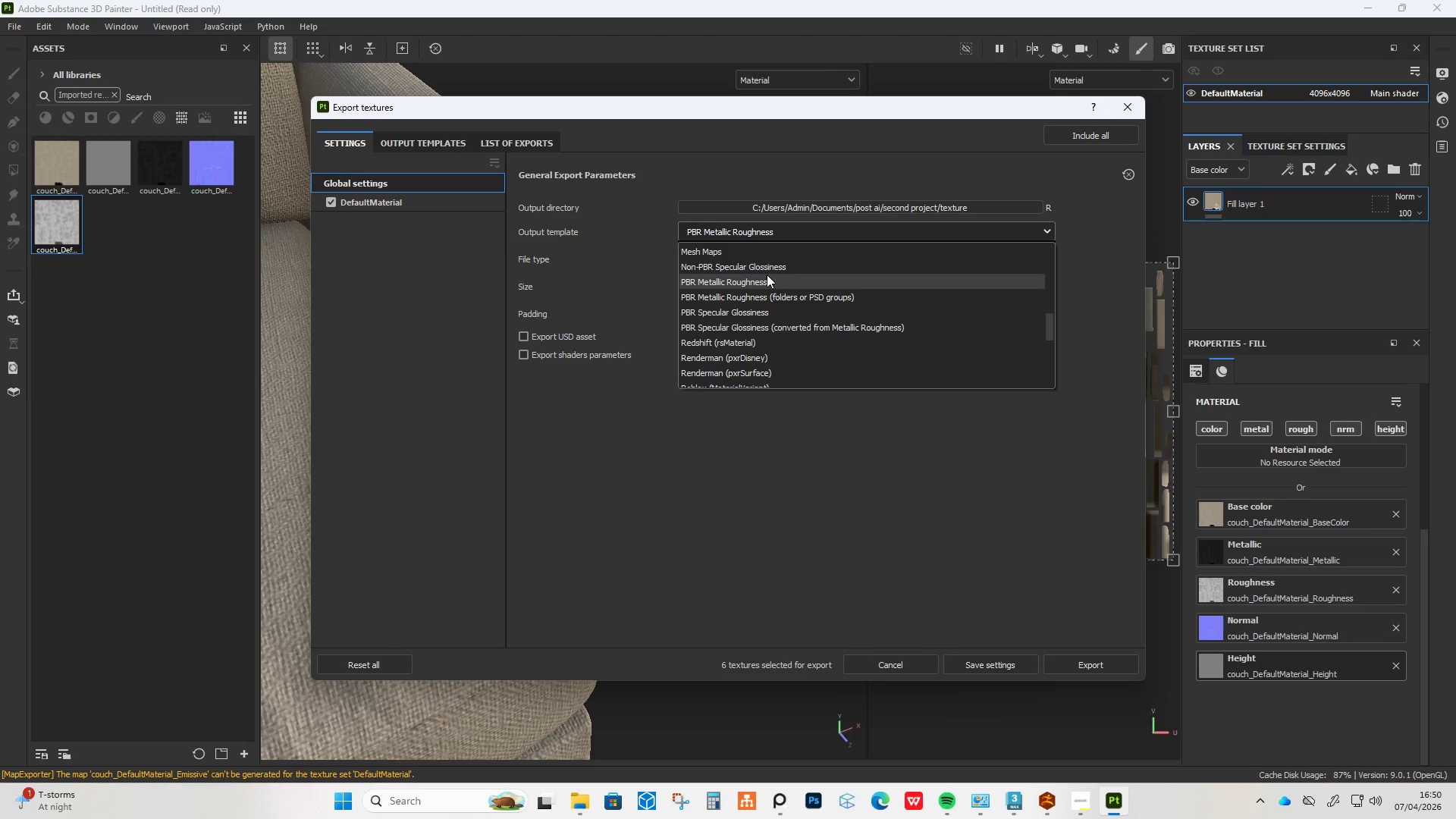 
left_click([767, 276])
 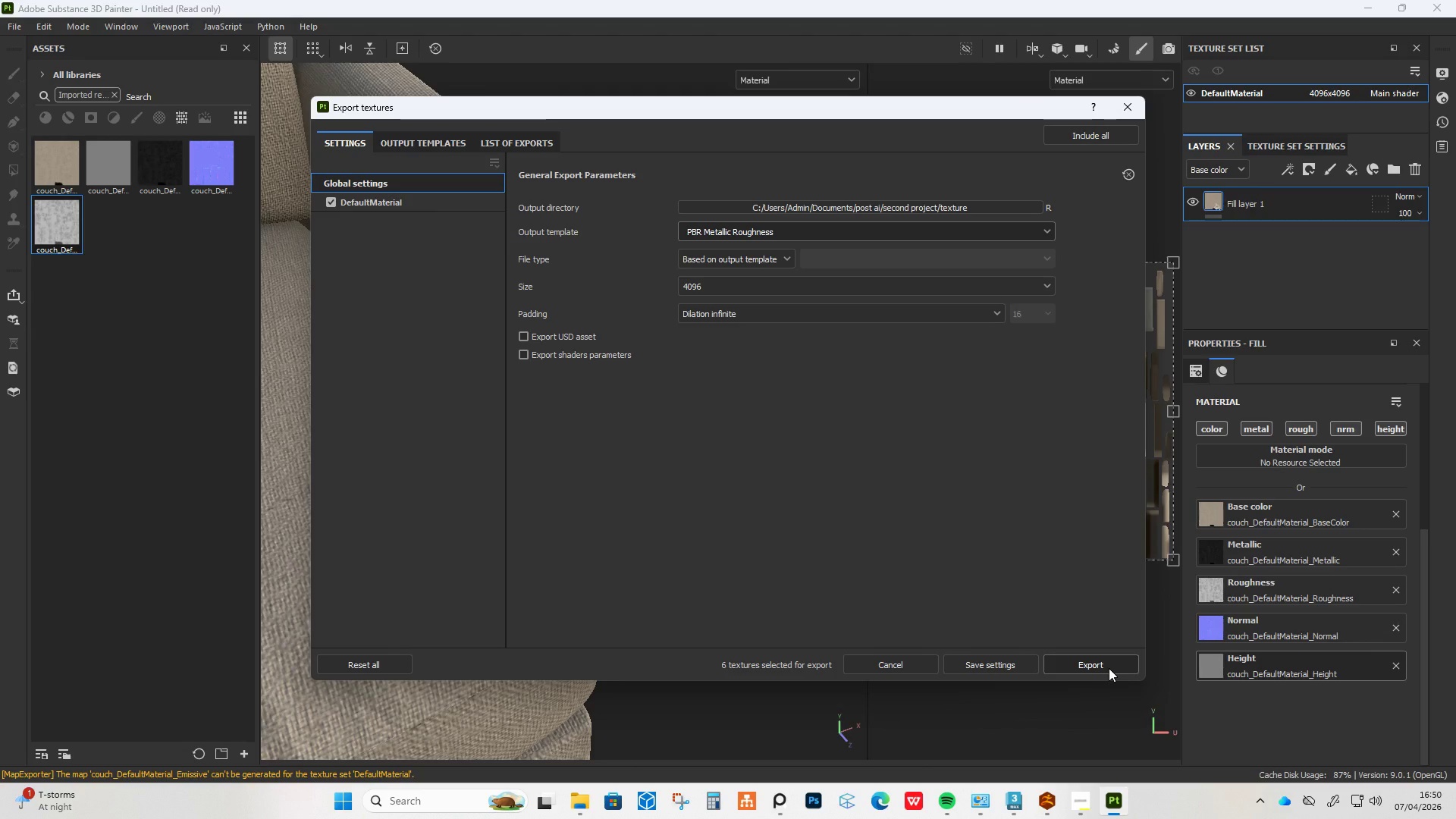 
left_click([1109, 668])
 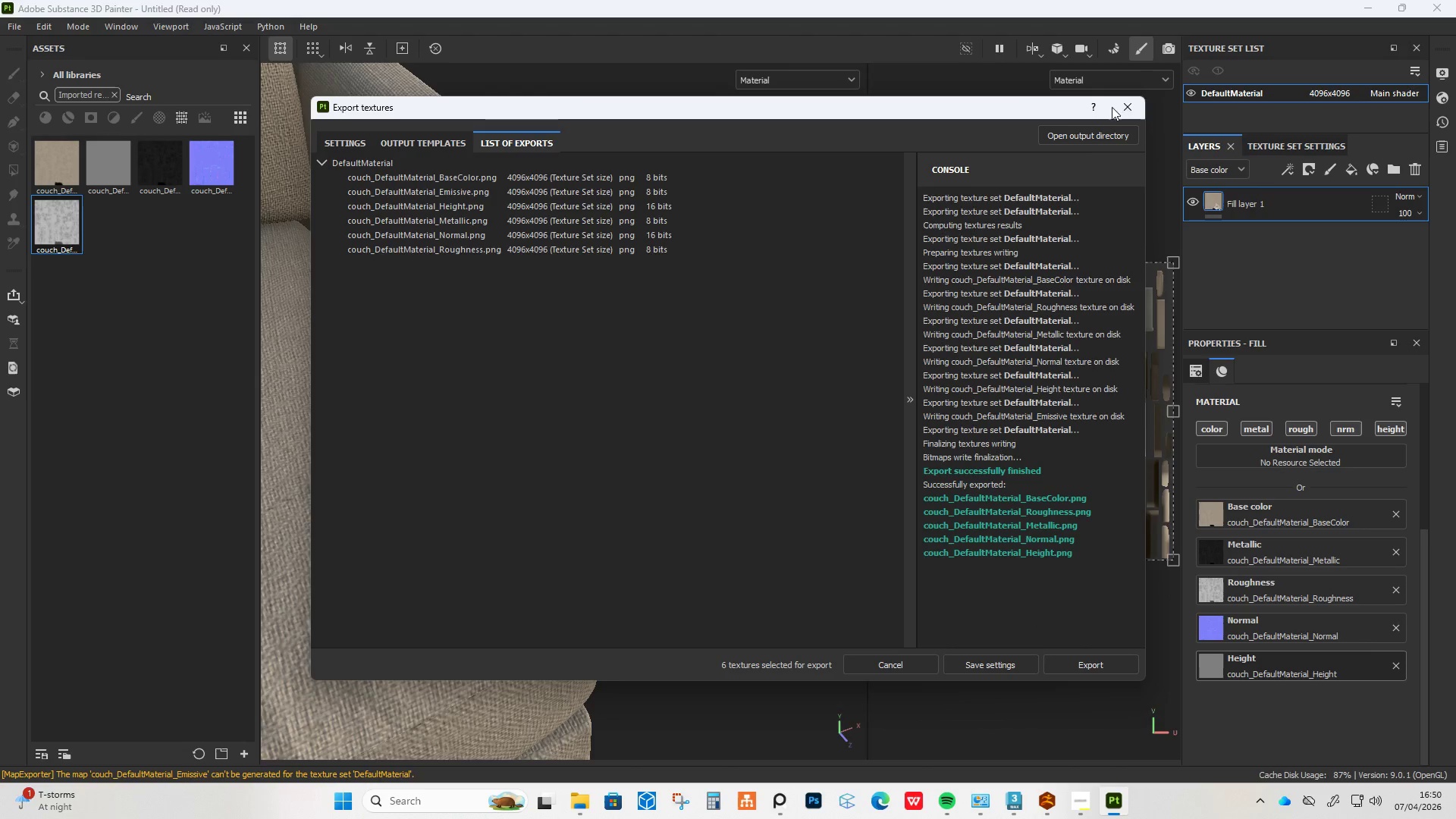 
wait(6.44)
 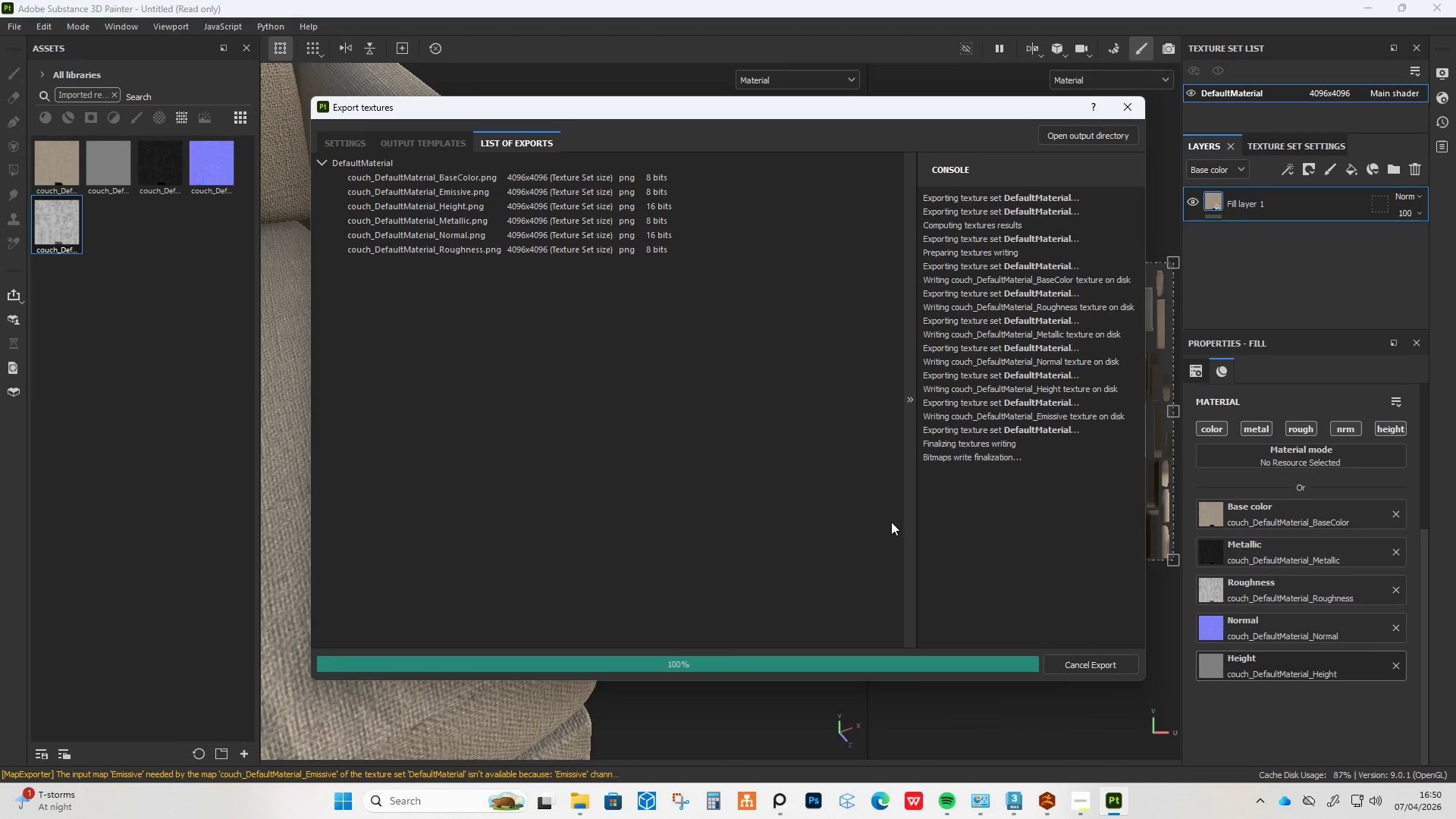 
left_click([1125, 117])
 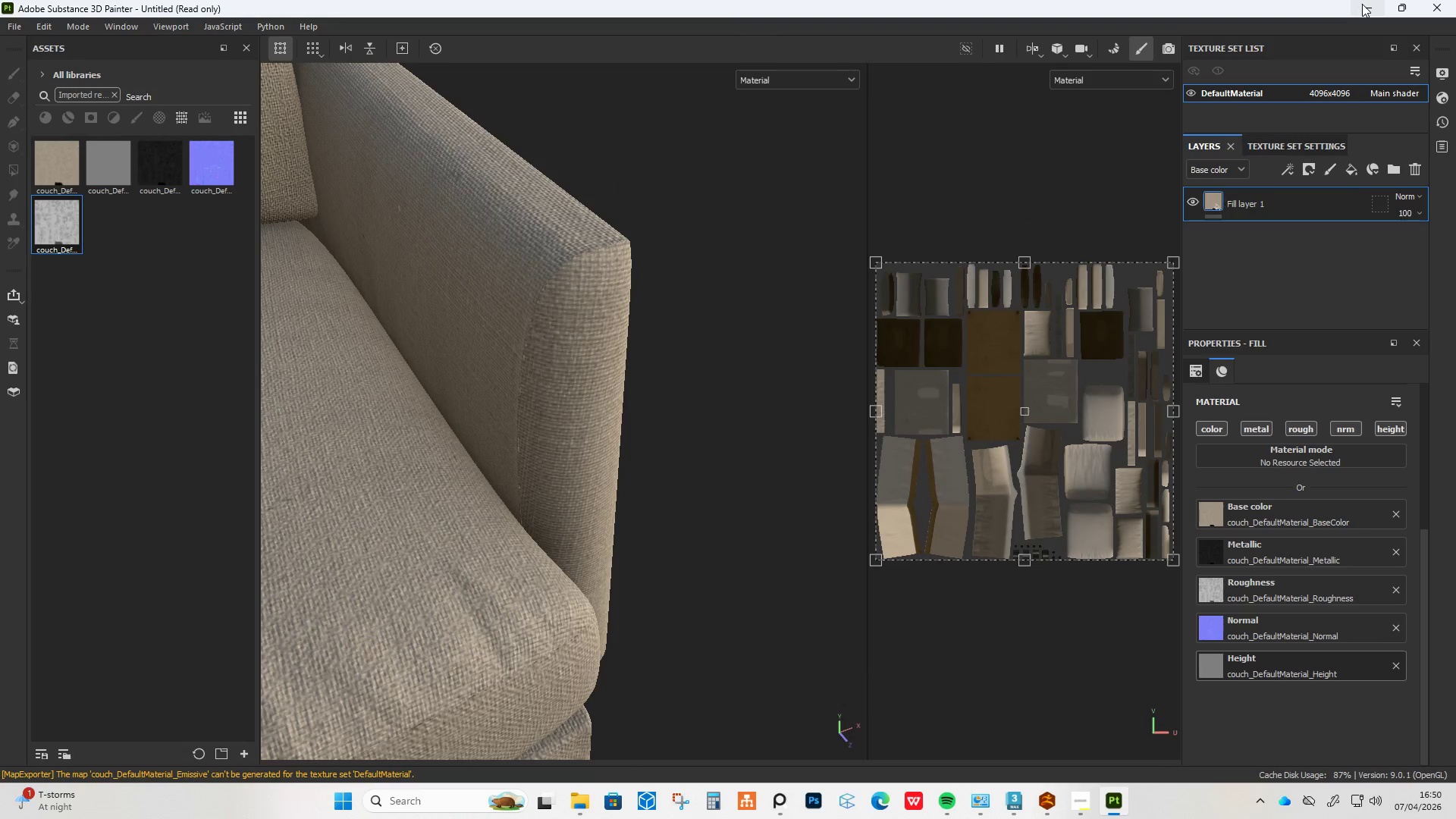 
left_click([1362, 4])
 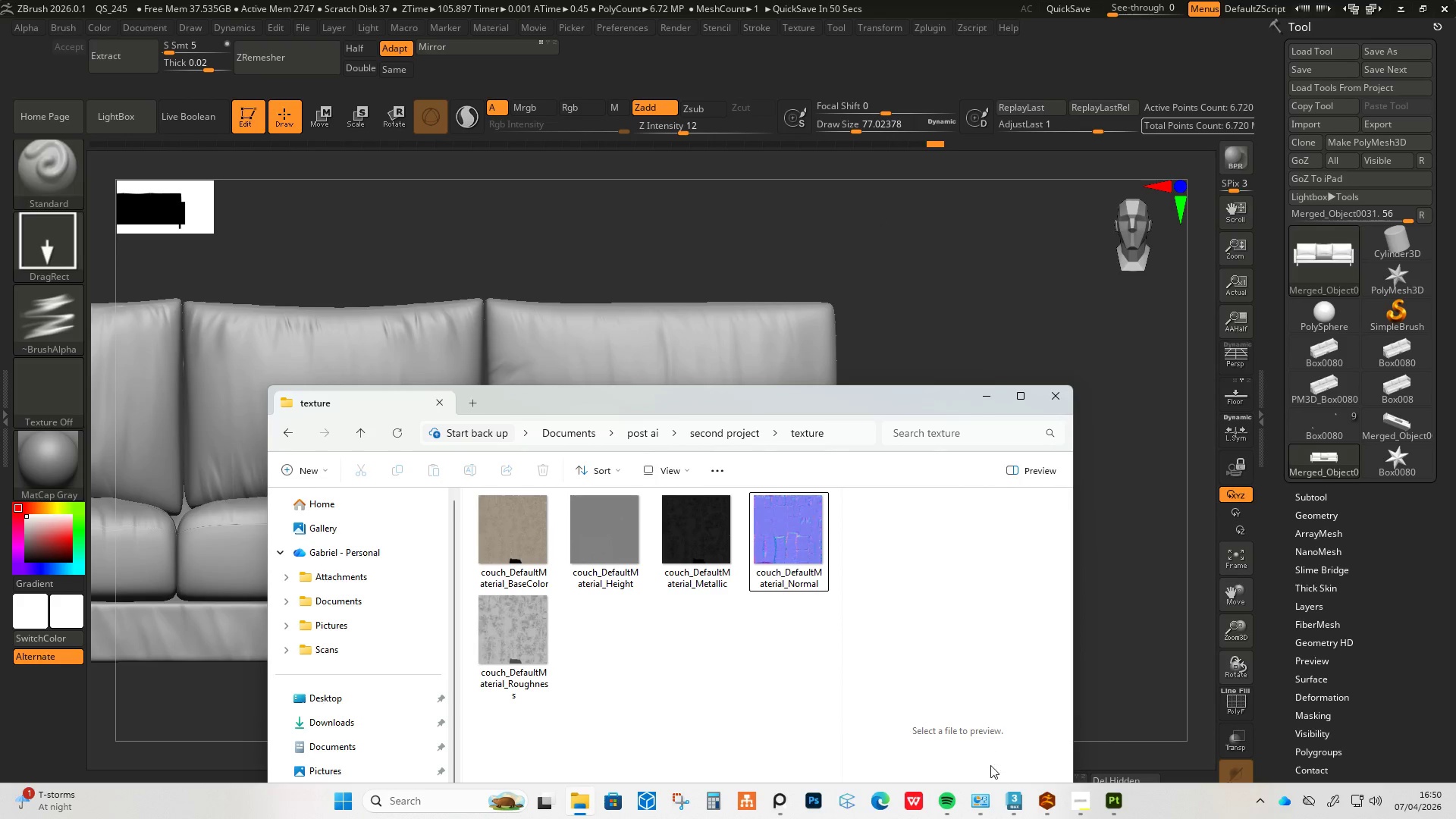 
left_click([1024, 798])
 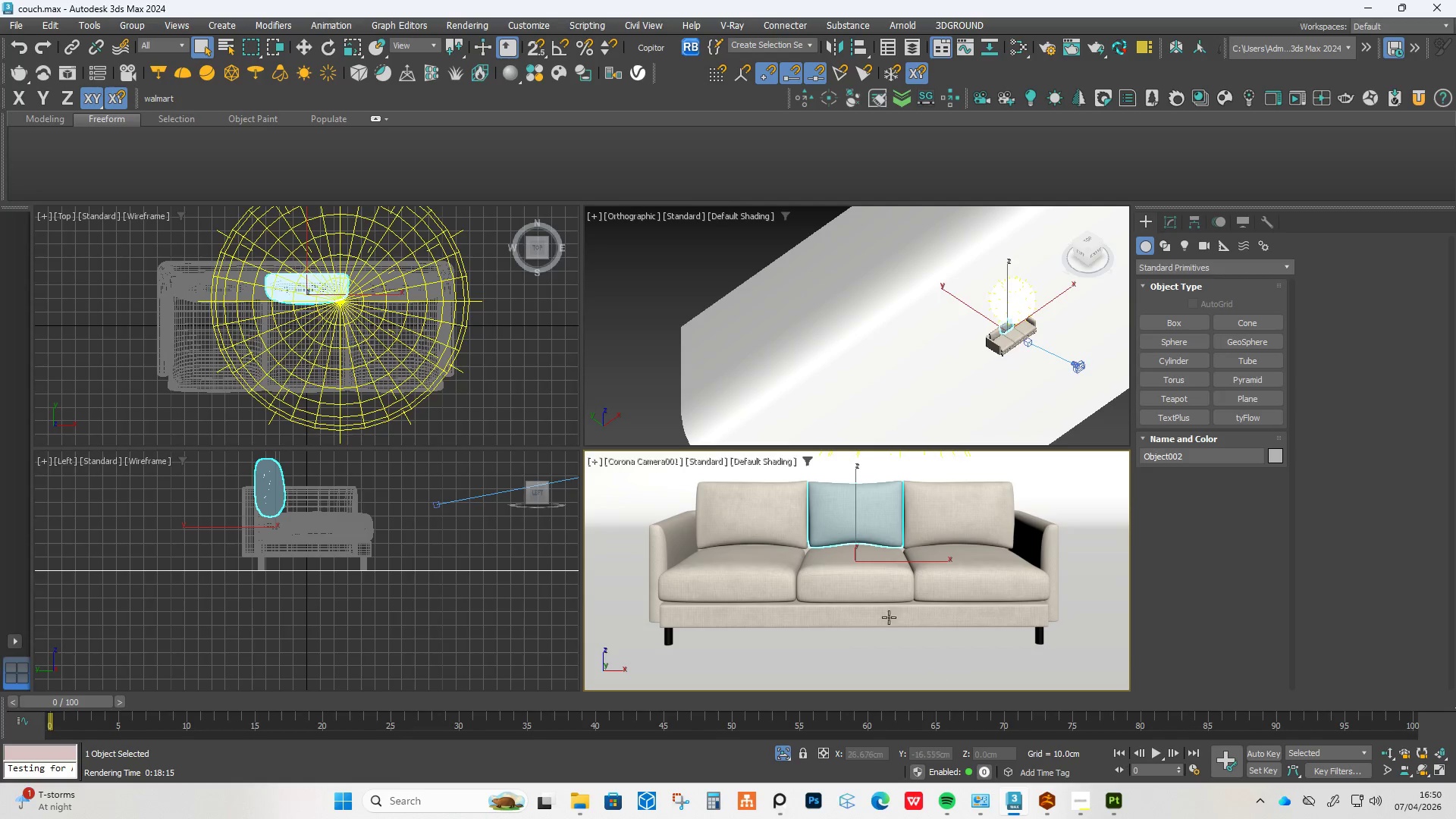 
left_click([823, 582])
 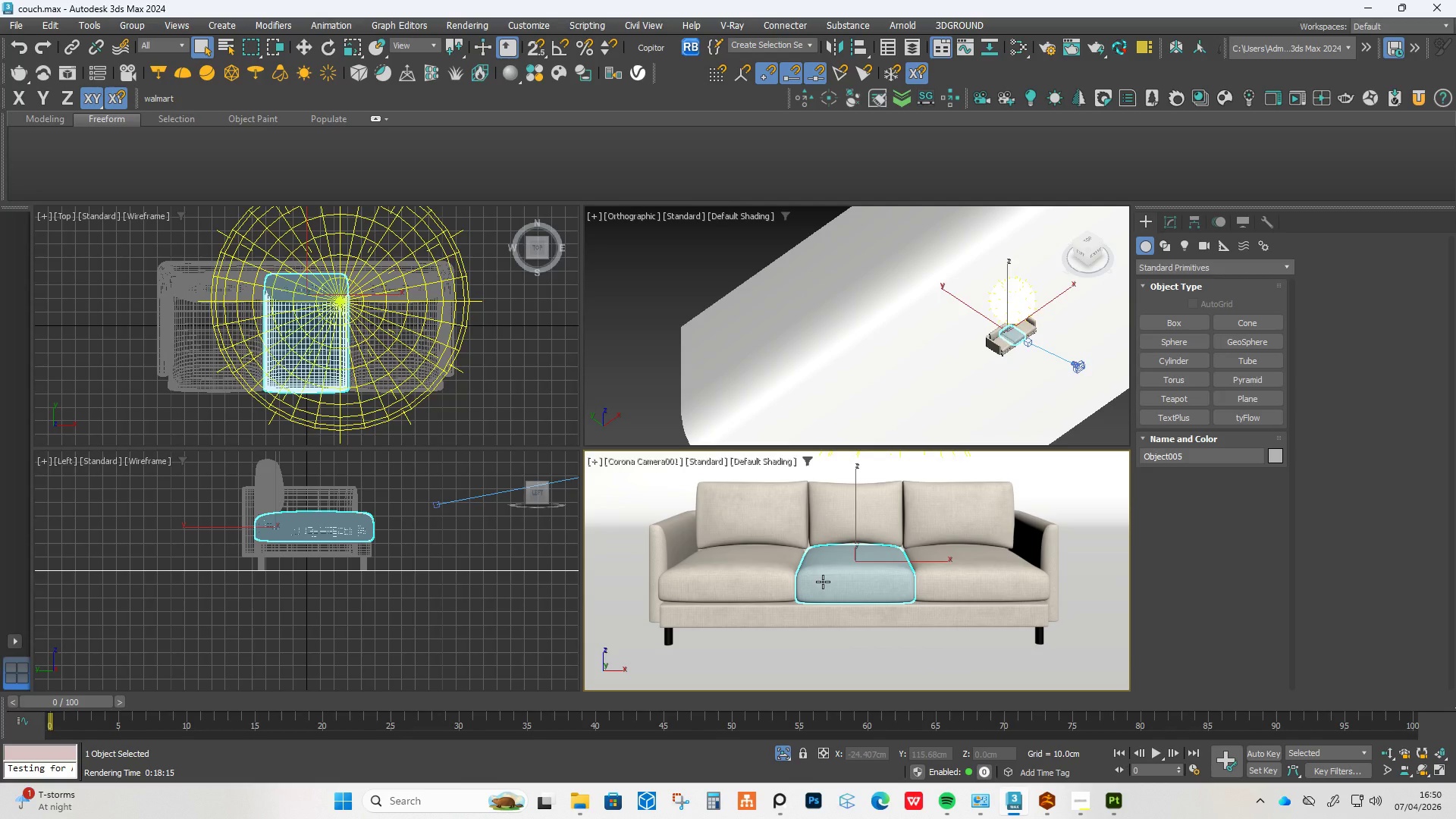 
key(M)
 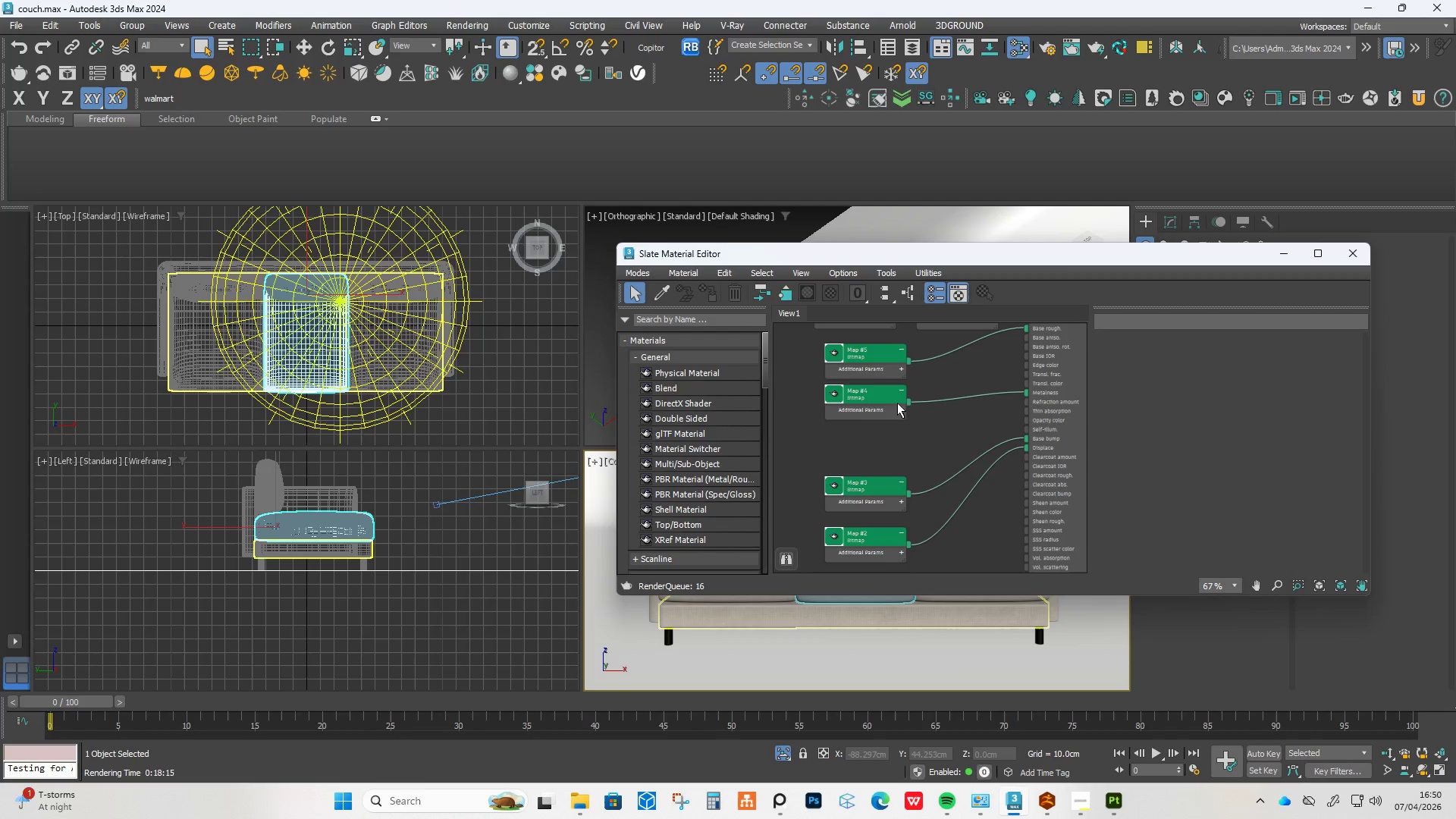 
left_click([861, 344])
 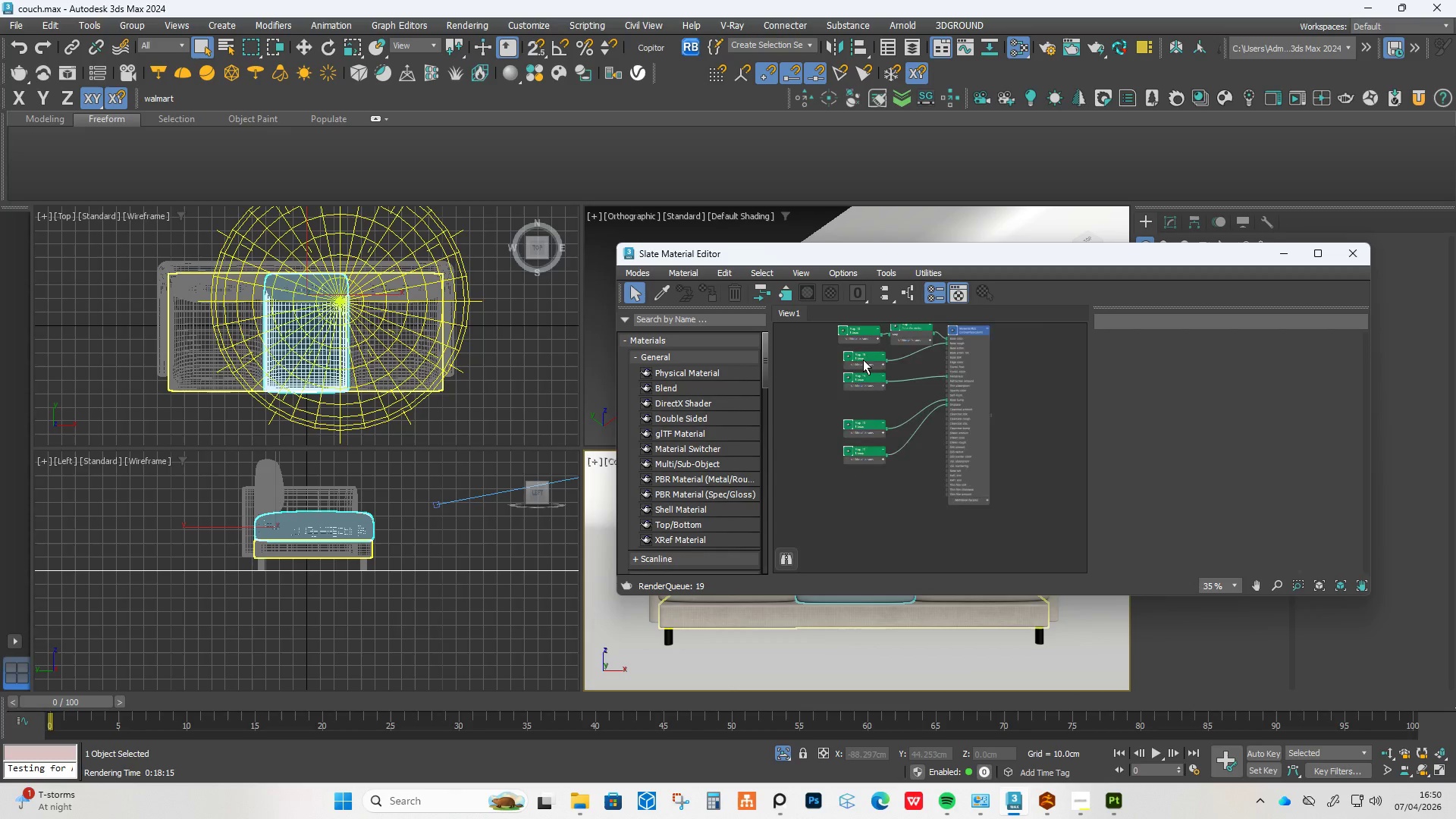 
scroll: coordinate [863, 359], scroll_direction: down, amount: 4.0
 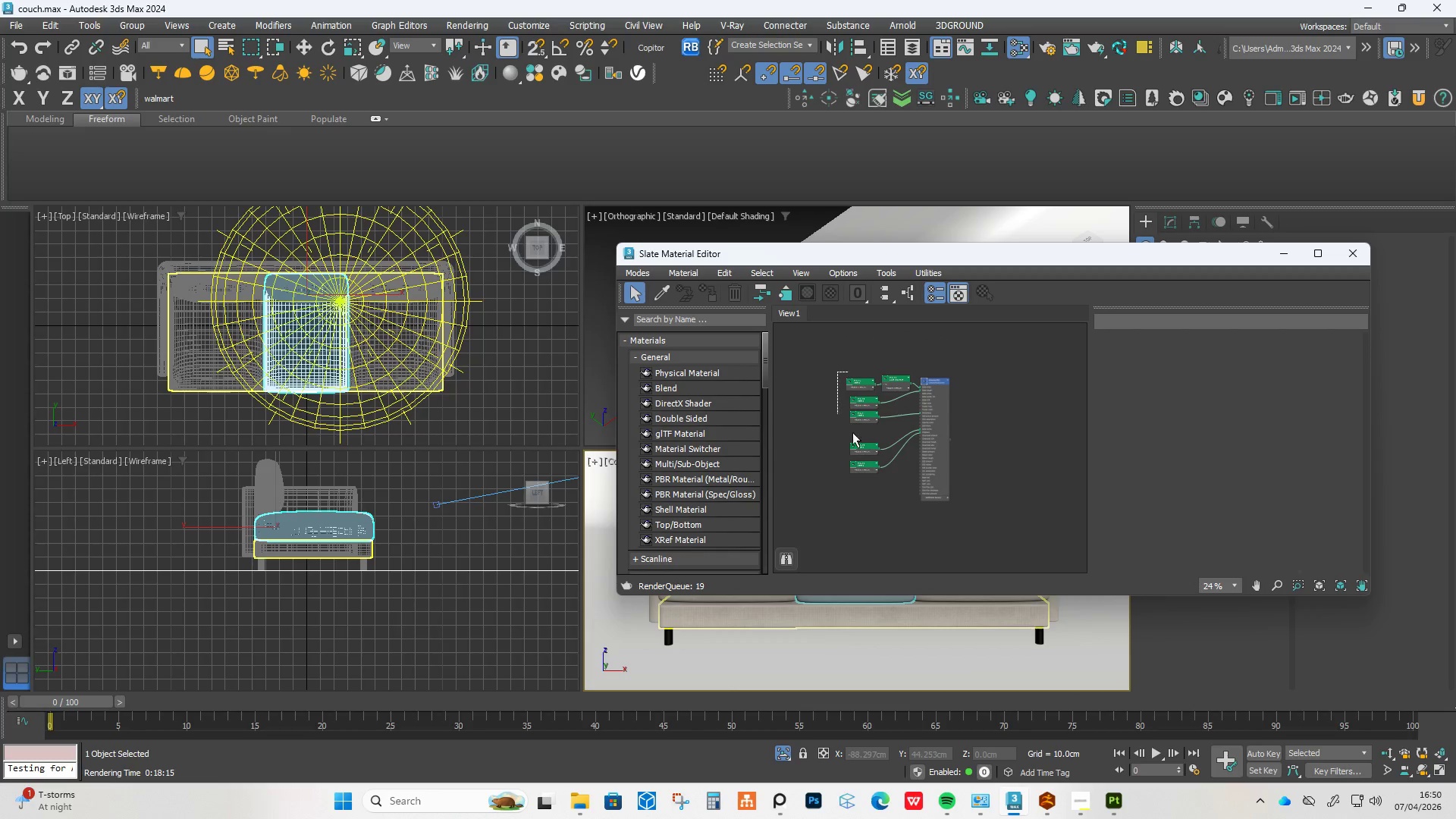 
left_click_drag(start_coordinate=[837, 372], to_coordinate=[875, 519])
 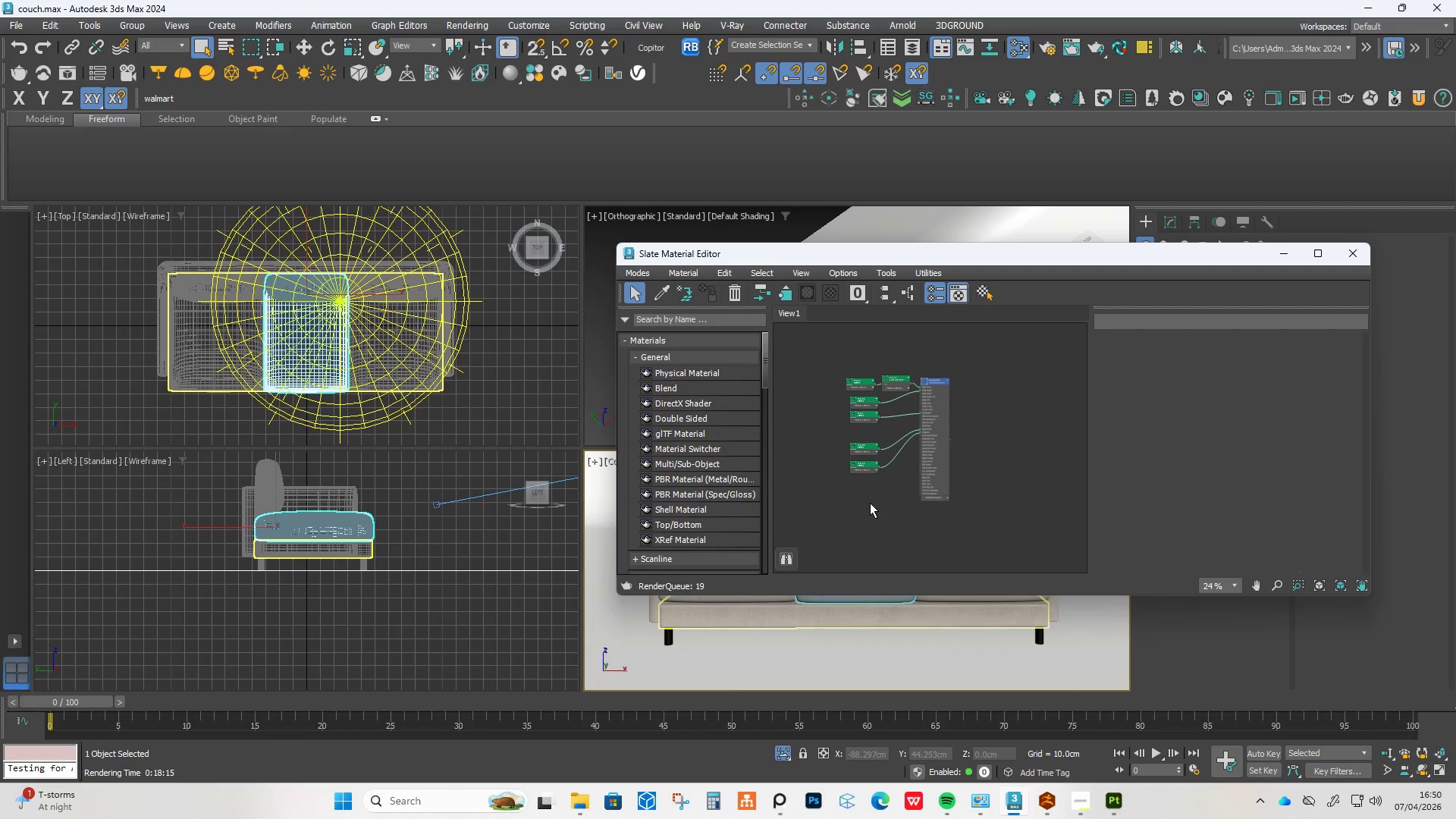 
key(Delete)
 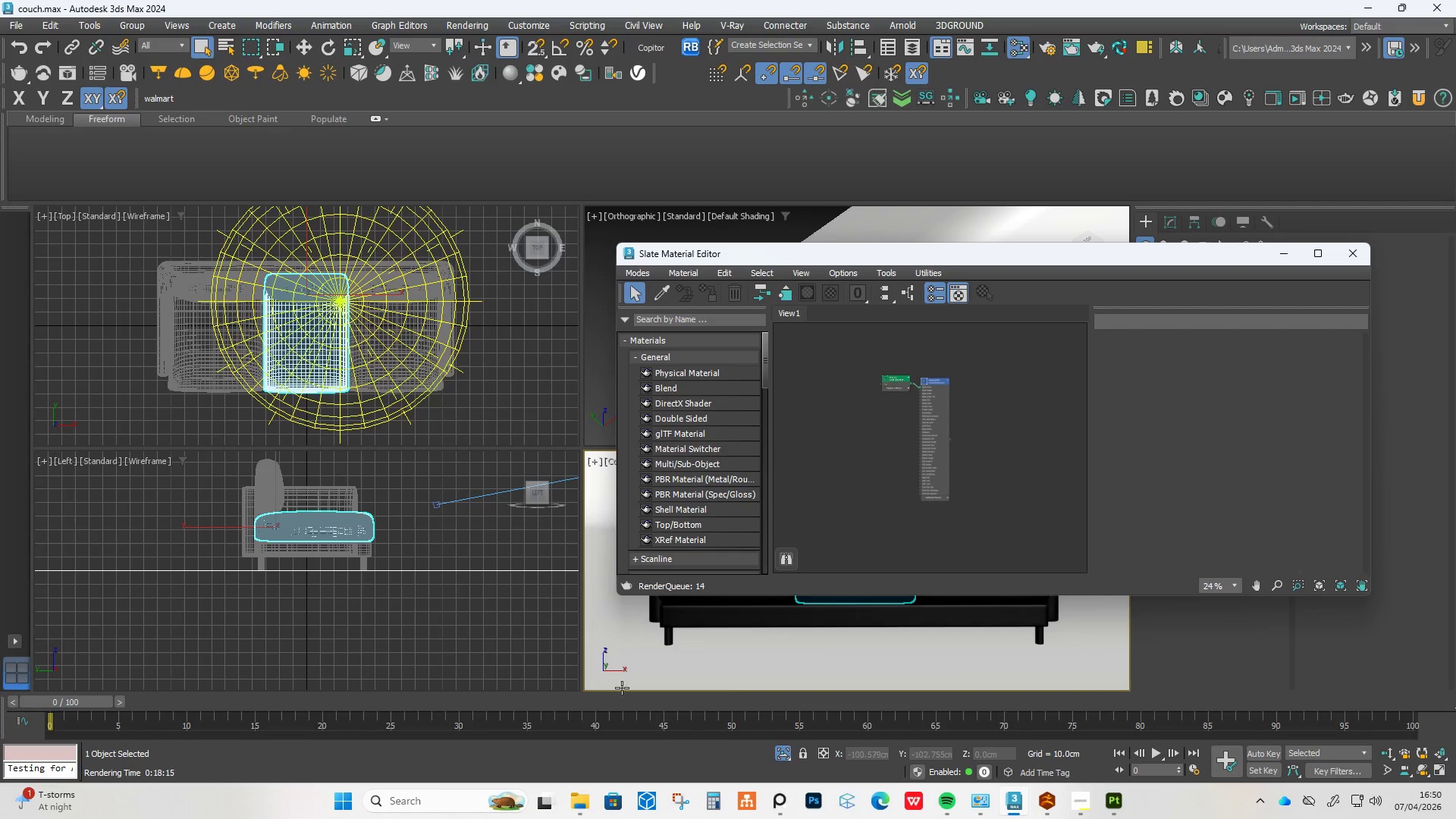 
left_click([593, 798])
 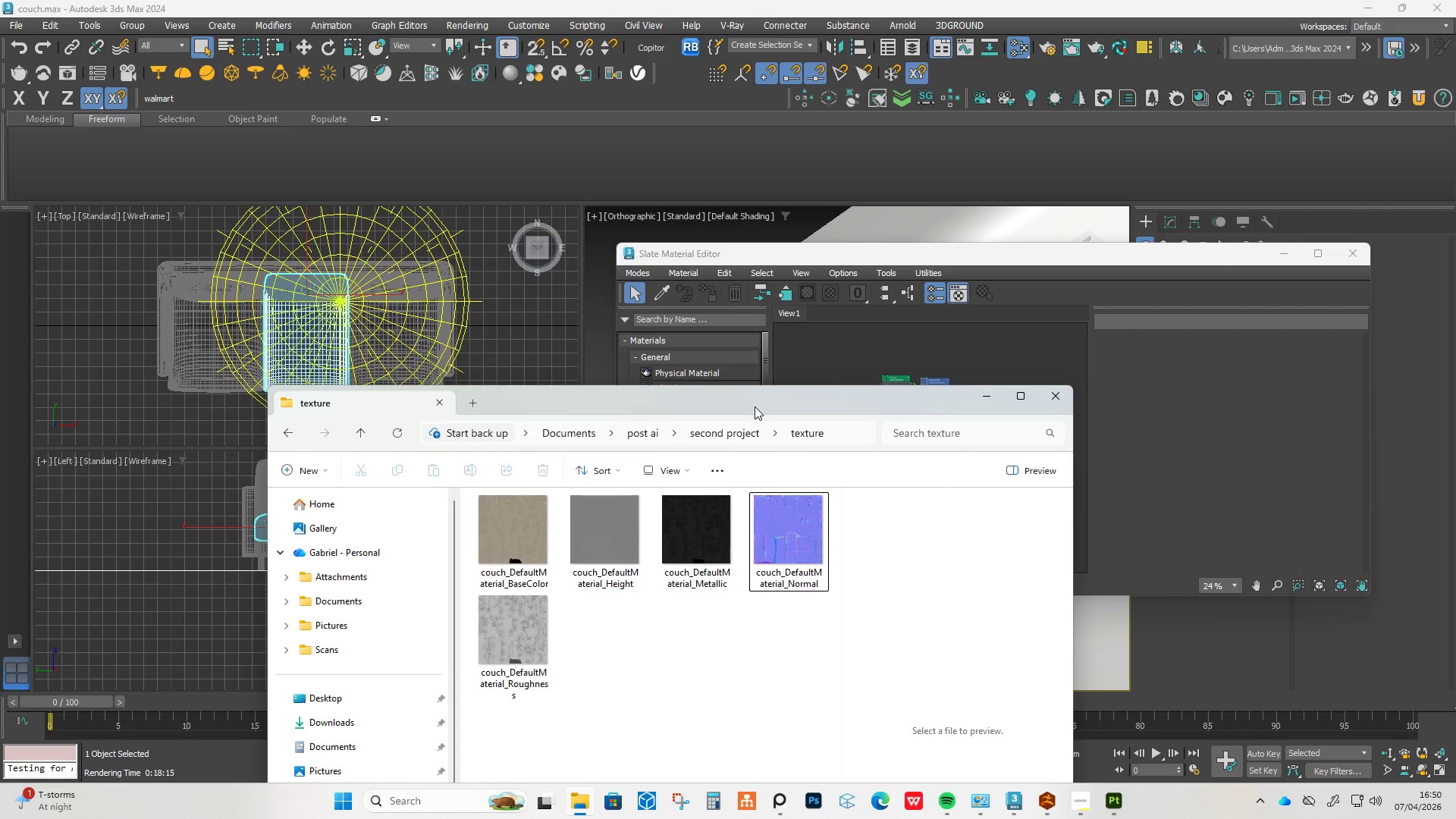 
left_click_drag(start_coordinate=[754, 406], to_coordinate=[347, 328])
 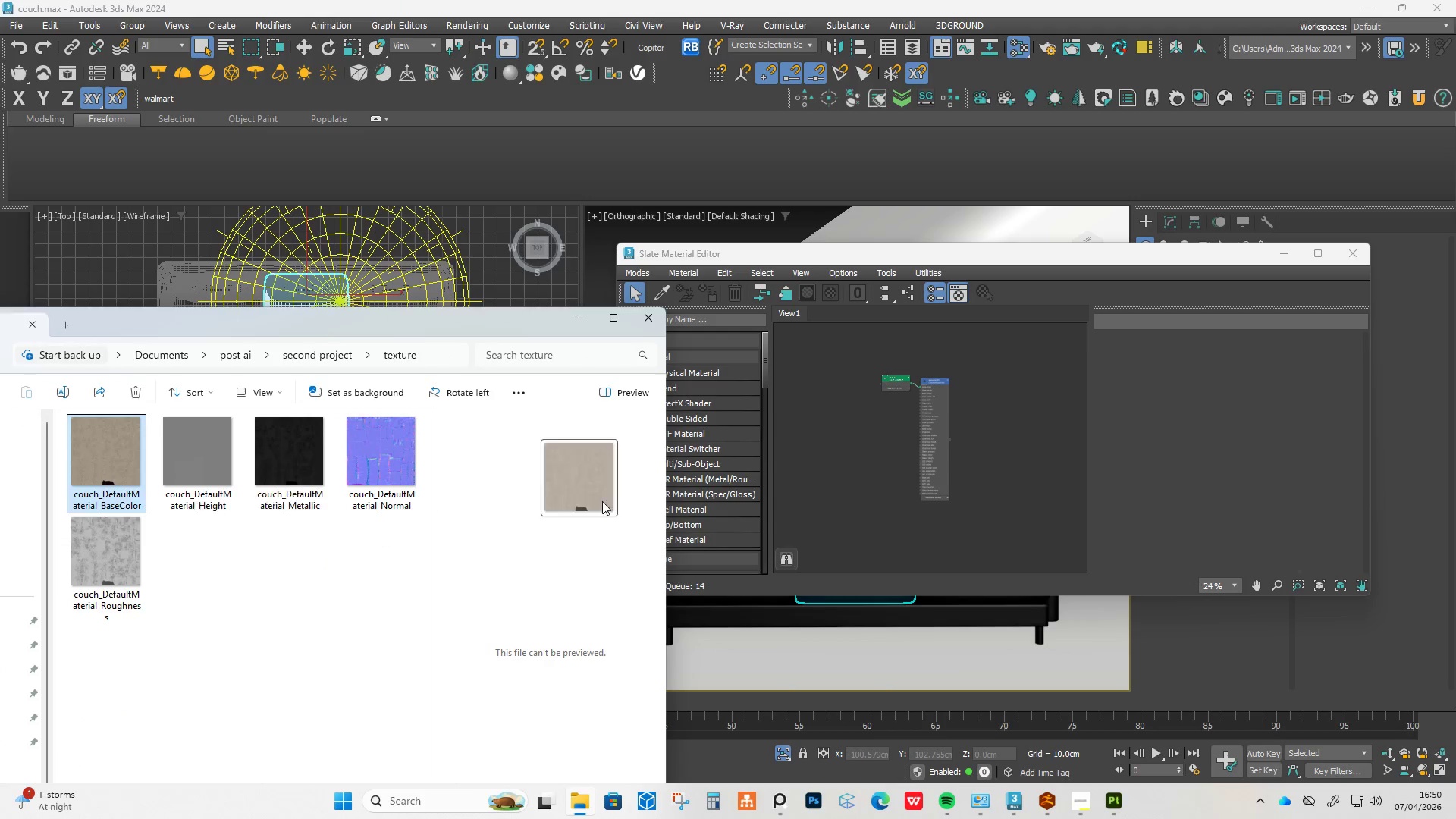 
left_click_drag(start_coordinate=[95, 466], to_coordinate=[812, 384])
 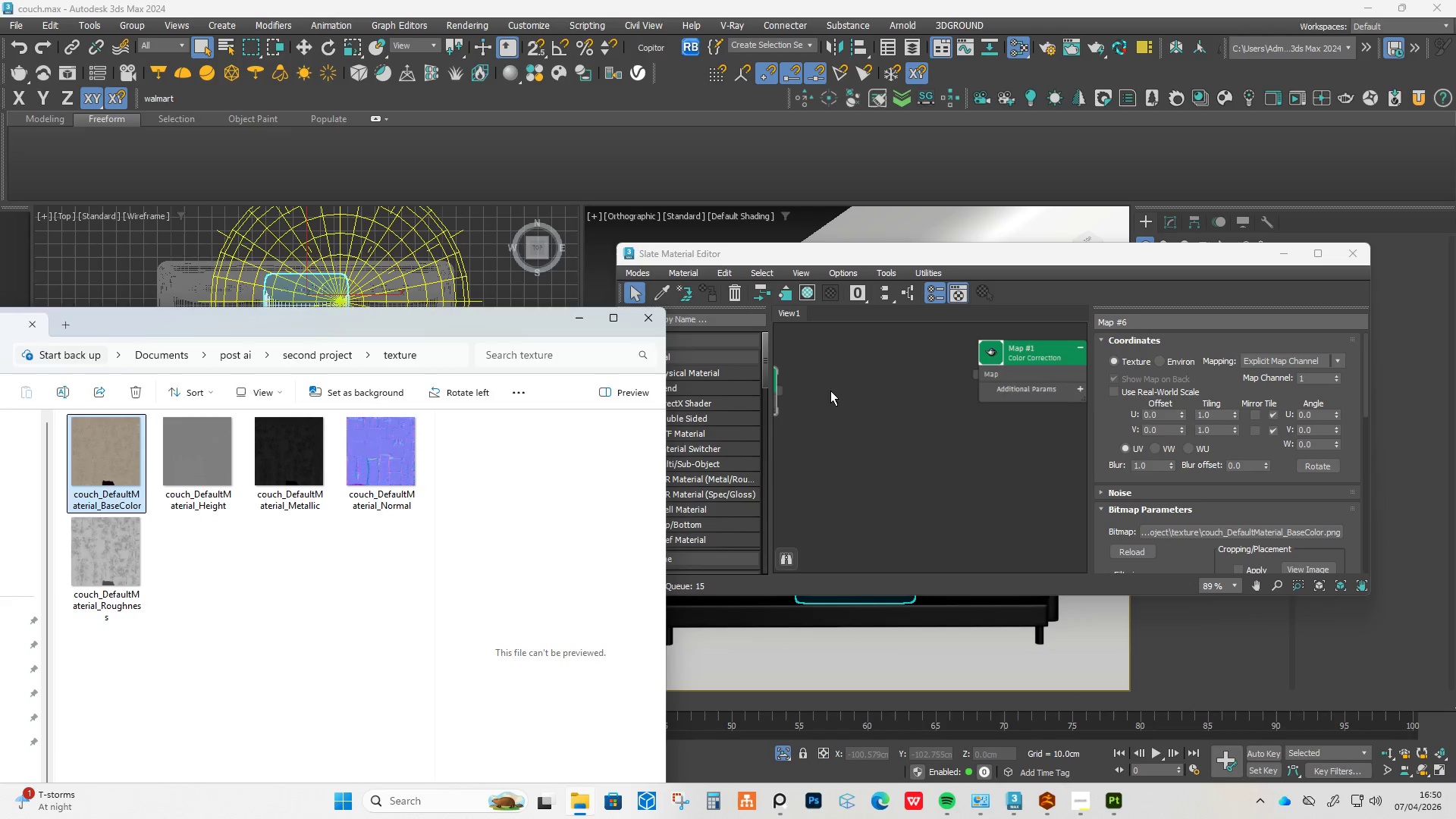 
scroll: coordinate [846, 387], scroll_direction: up, amount: 6.0
 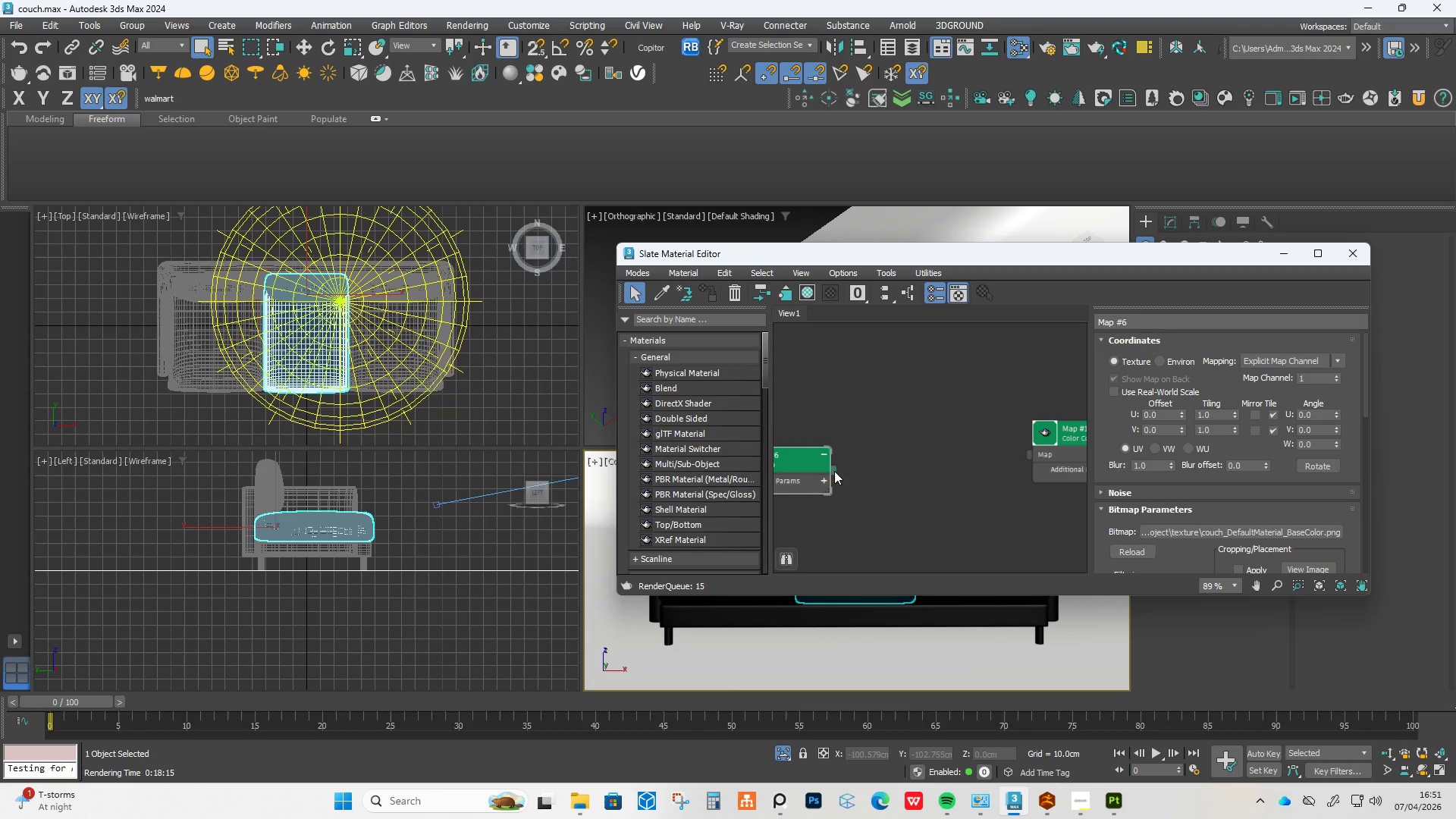 
left_click_drag(start_coordinate=[834, 471], to_coordinate=[1028, 455])
 